 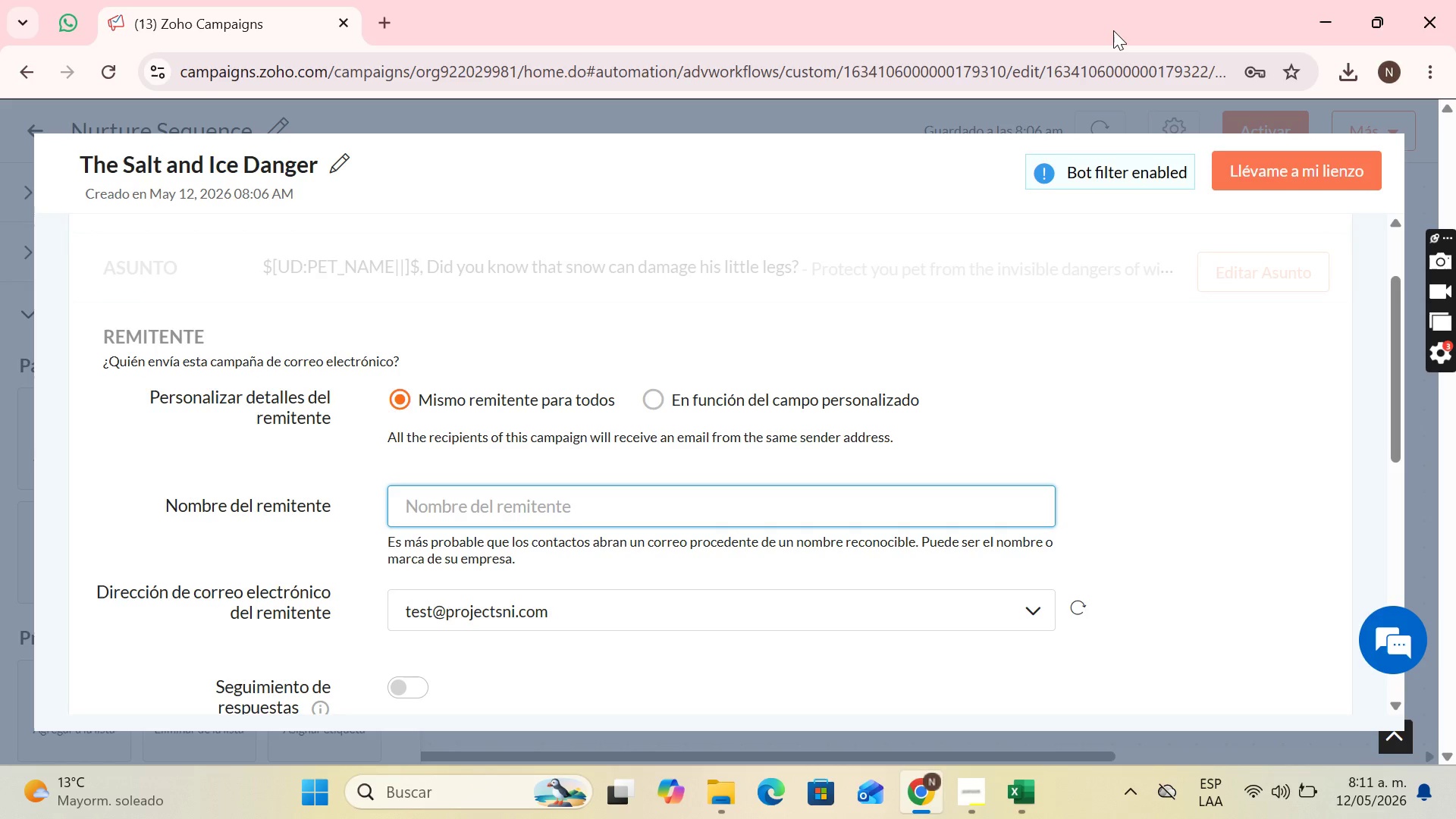 
hold_key(key=ShiftLeft, duration=0.88)
 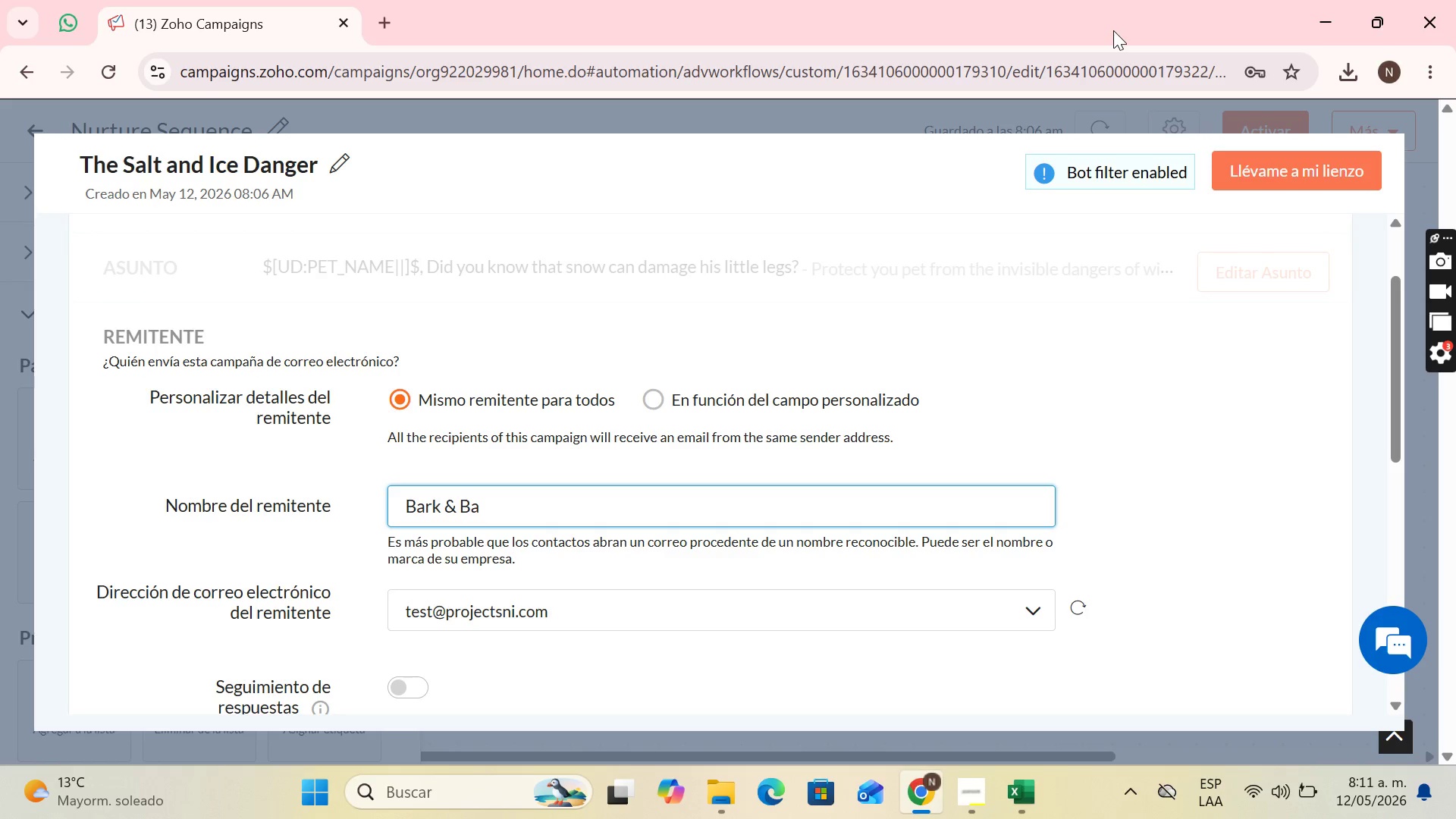 
key(E)
 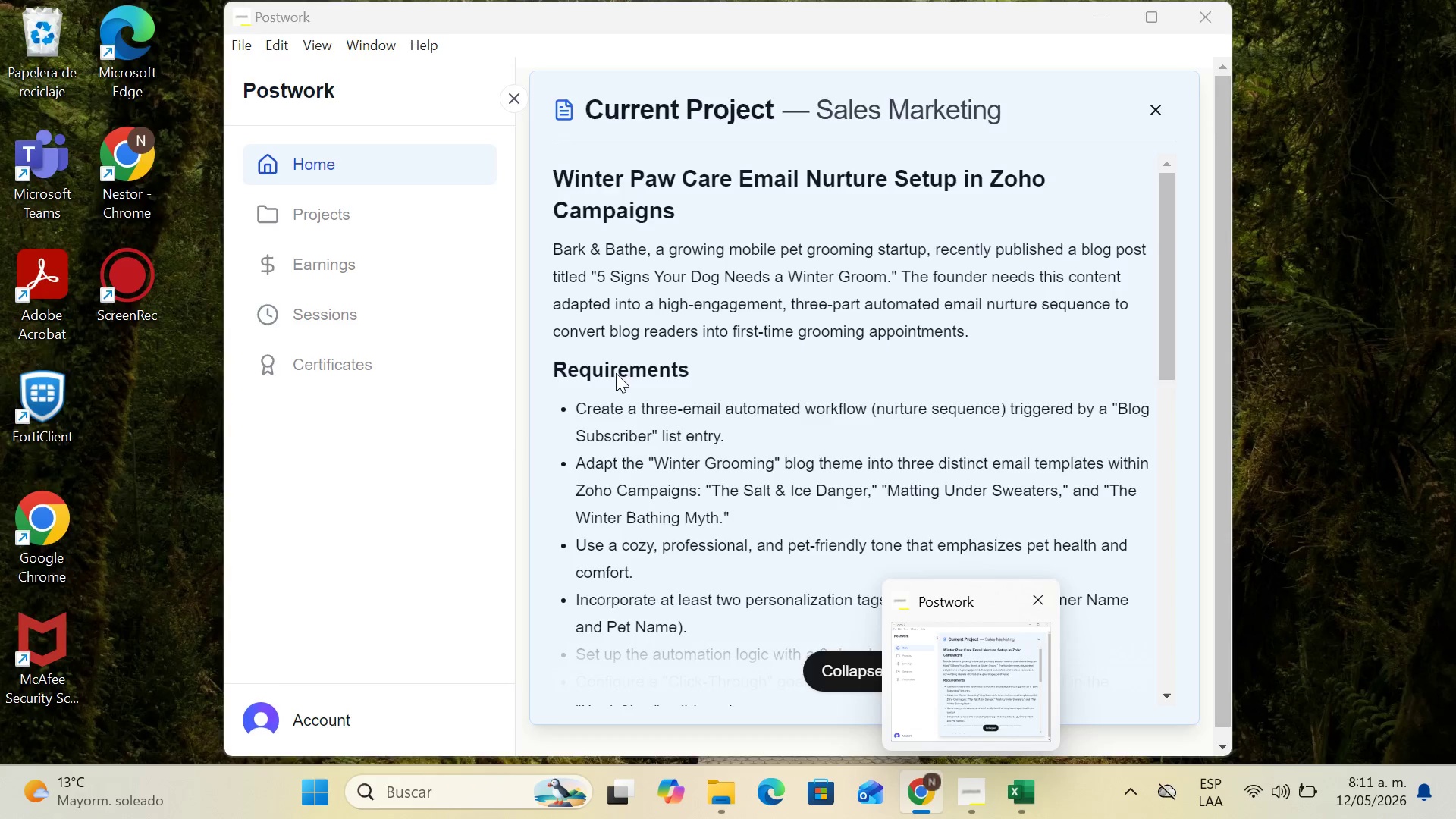 
left_click([483, 506])
 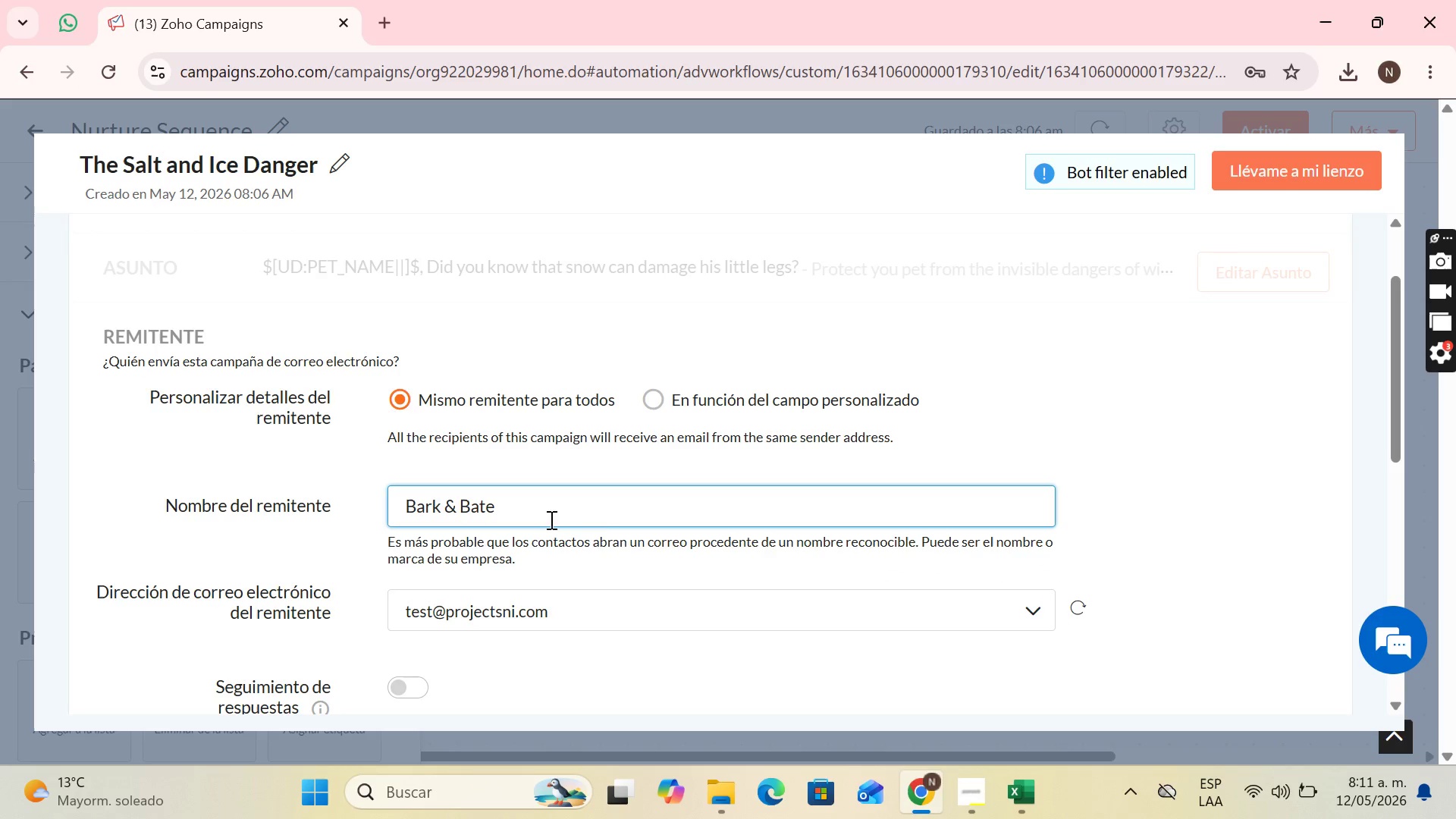 
key(H)
 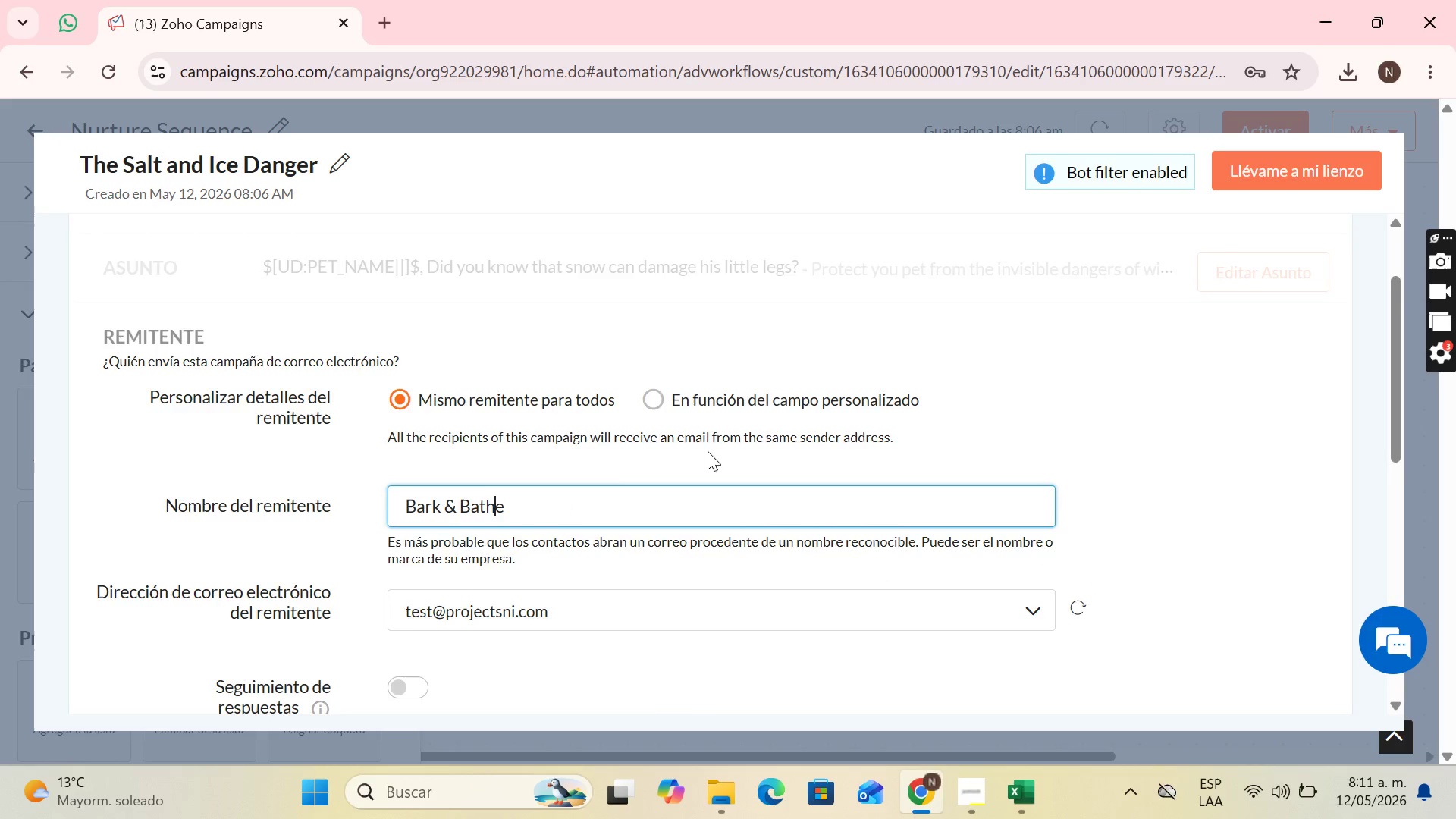 
scroll: coordinate [660, 467], scroll_direction: down, amount: 1.0
 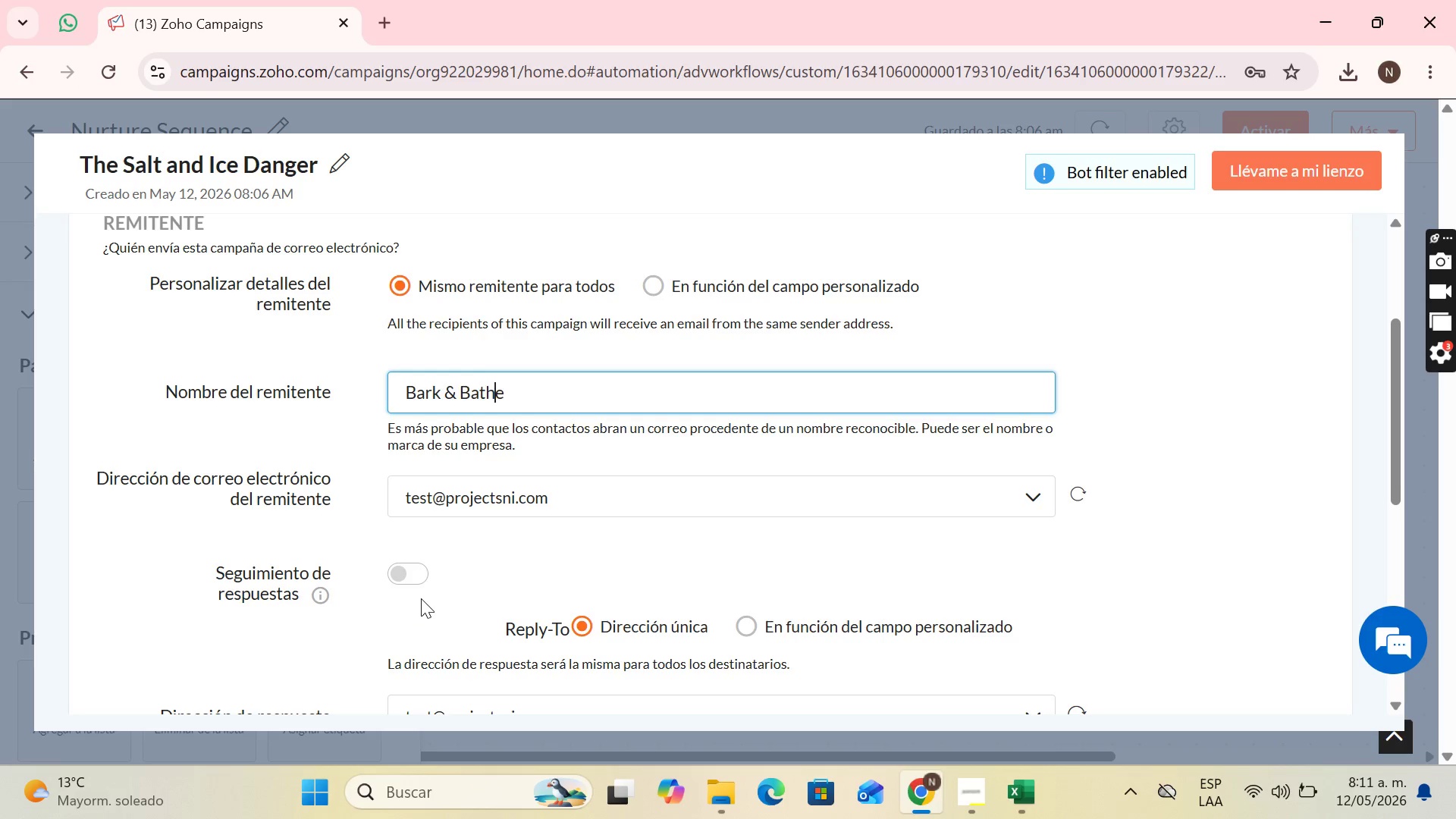 
left_click([421, 563])
 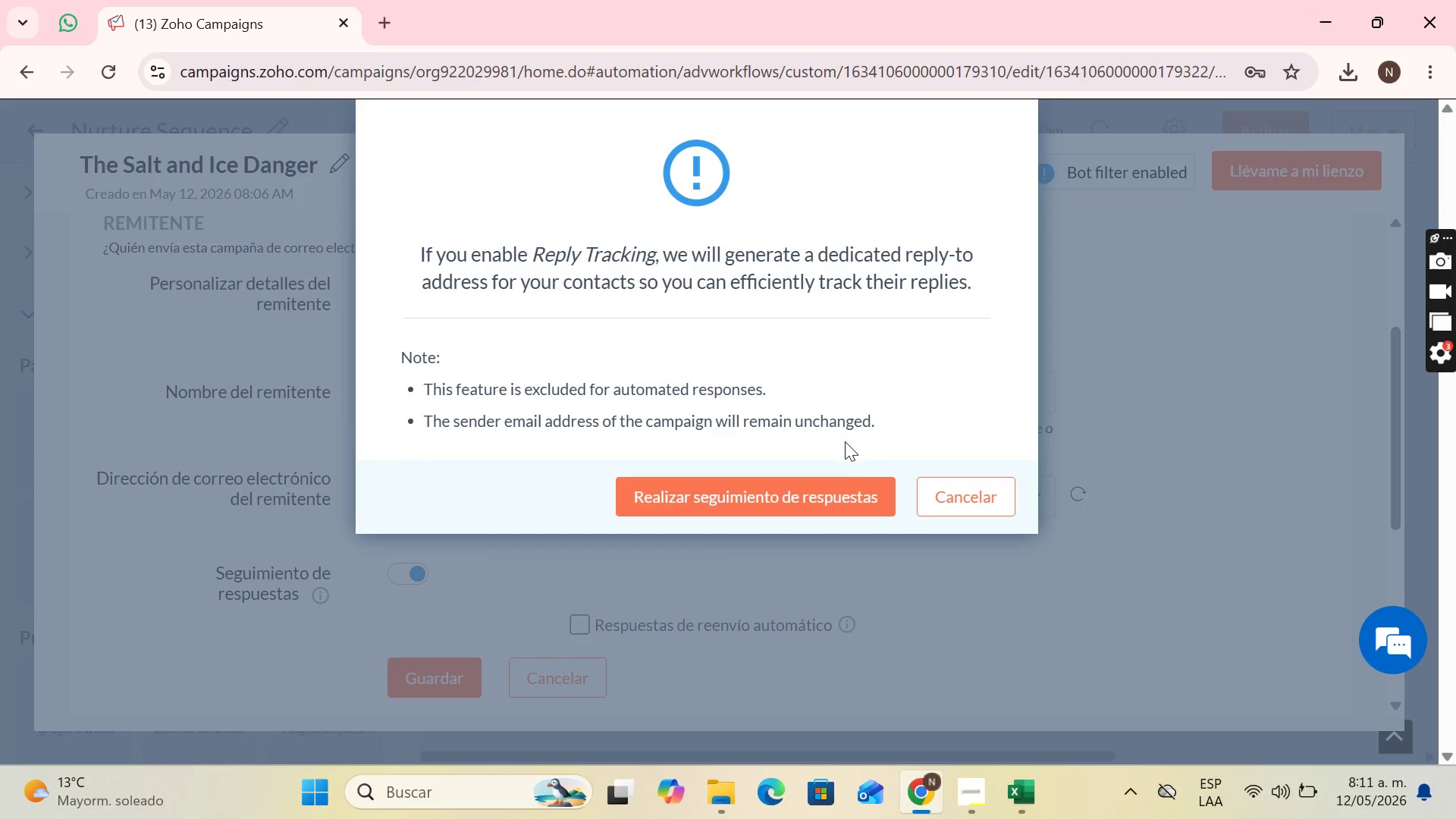 
double_click([843, 487])
 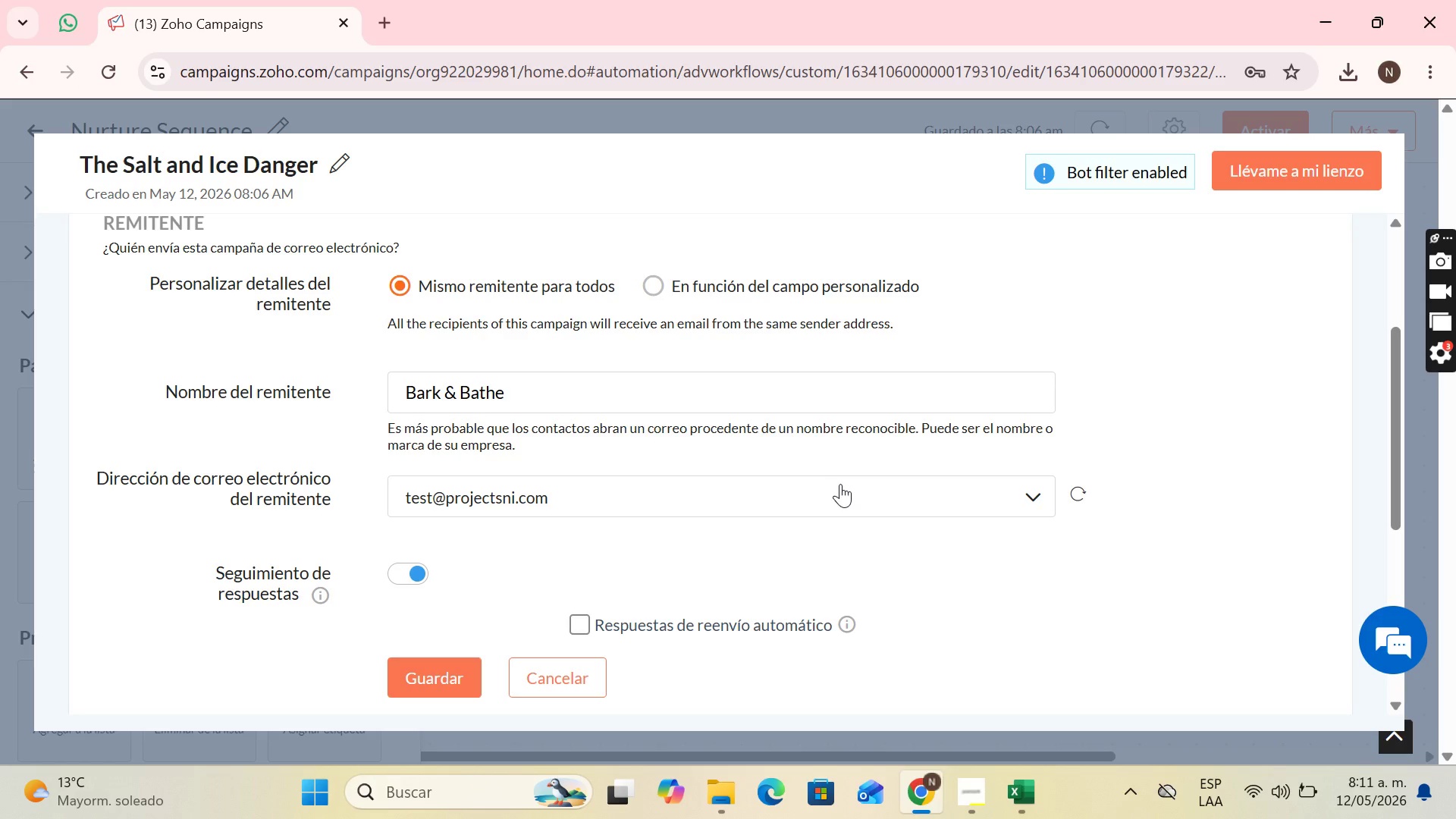 
scroll: coordinate [410, 549], scroll_direction: down, amount: 1.0
 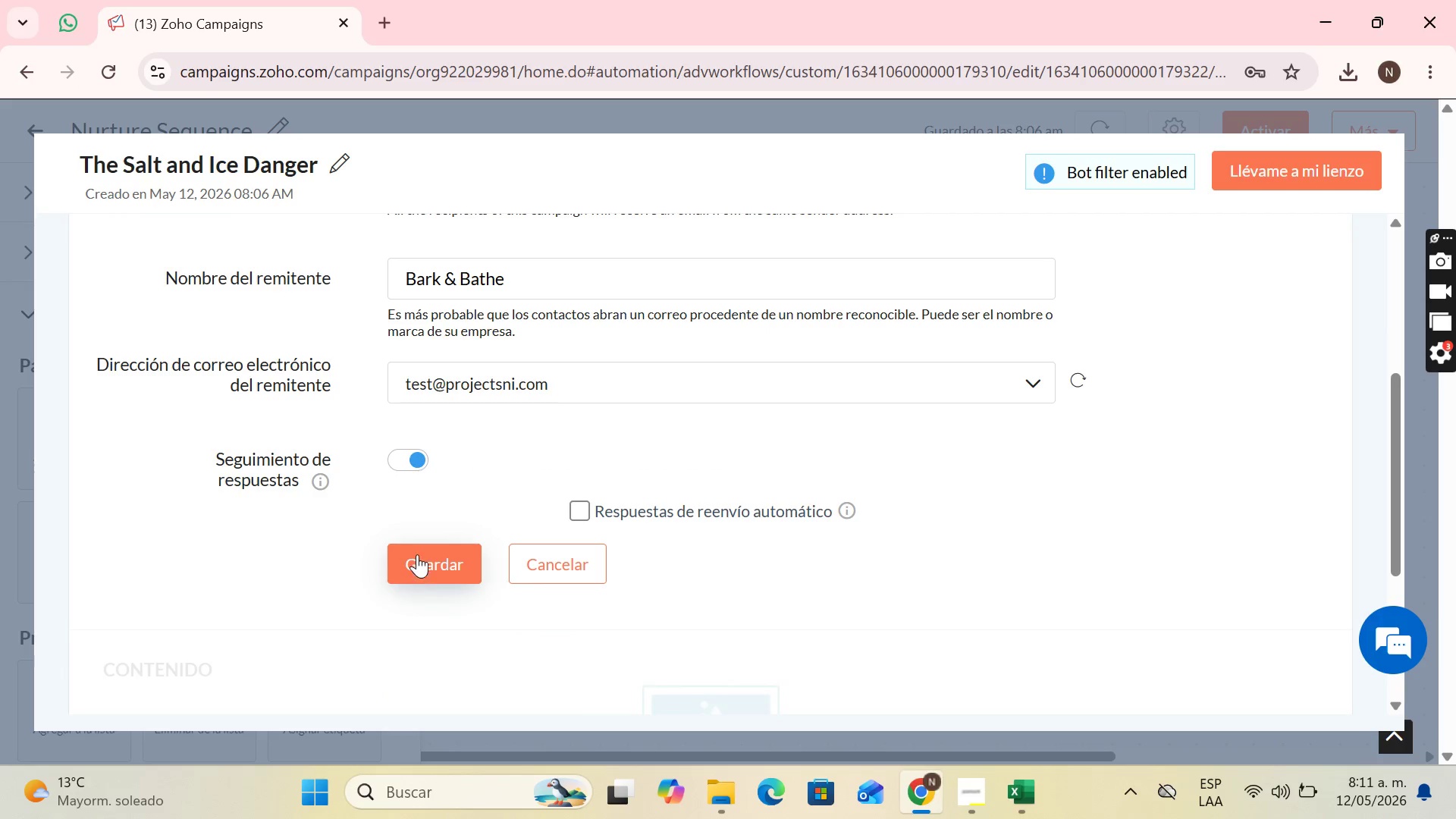 
left_click([422, 548])
 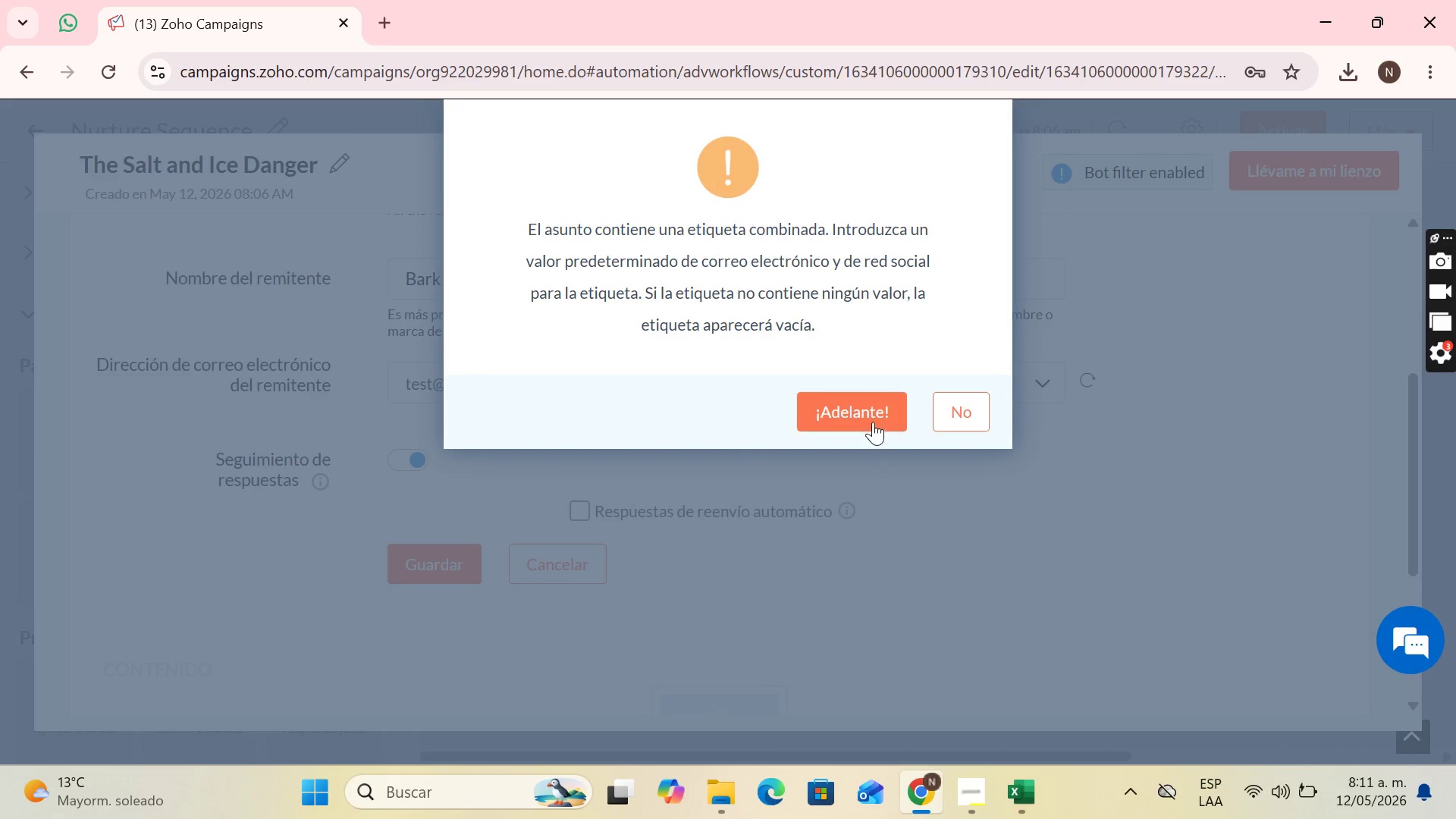 
left_click([876, 413])
 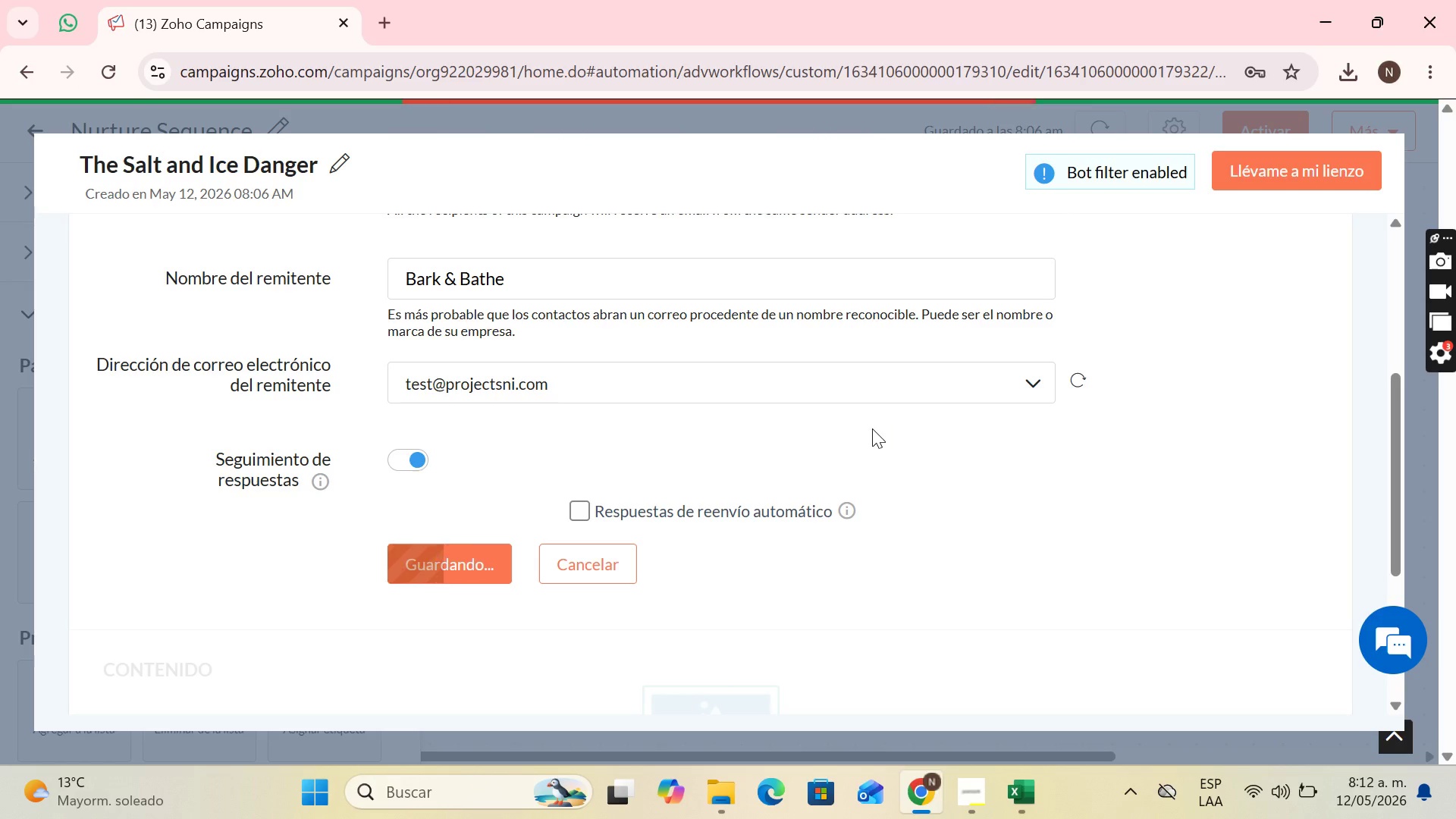 
mouse_move([708, 435])
 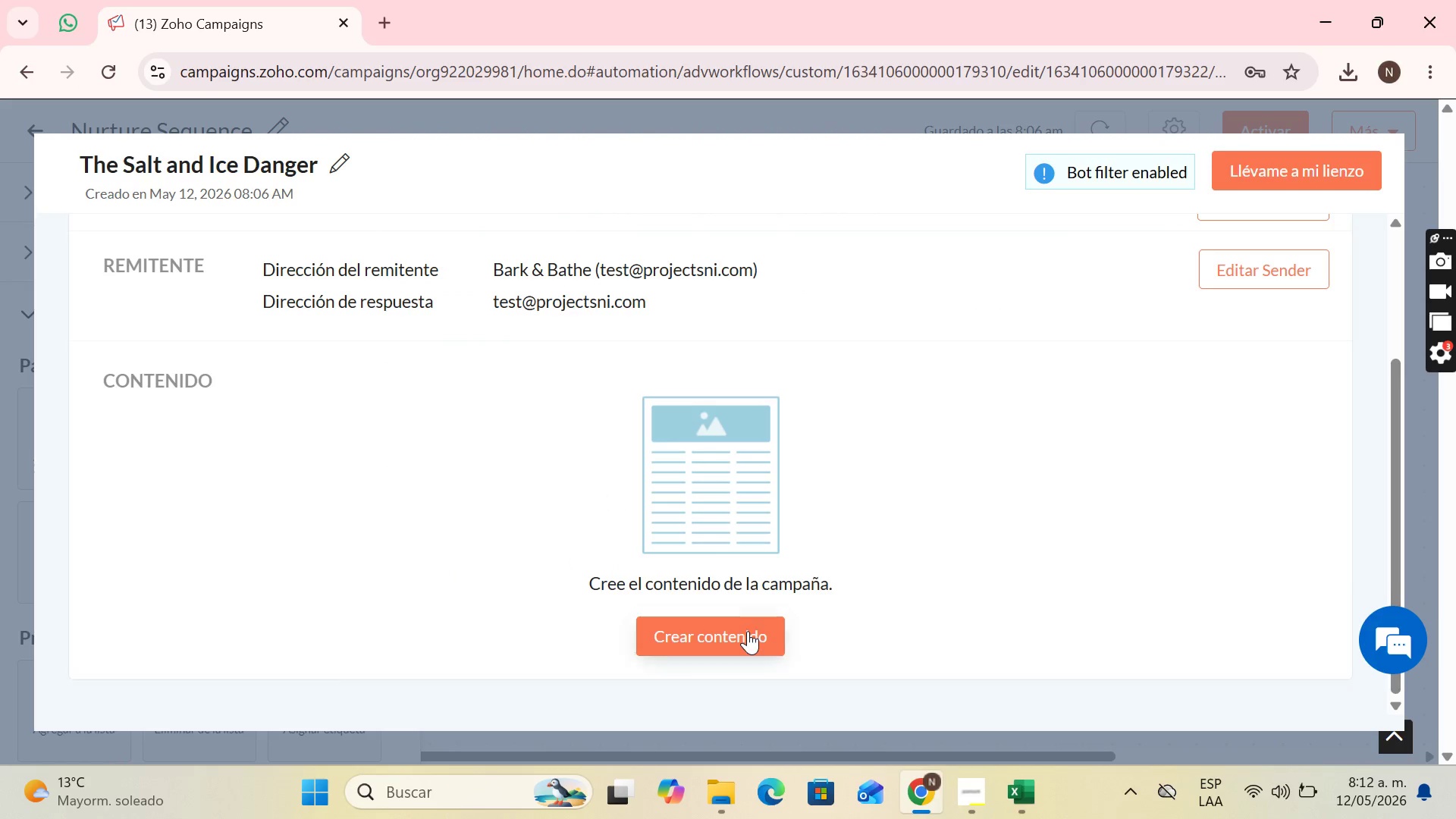 
left_click([748, 631])
 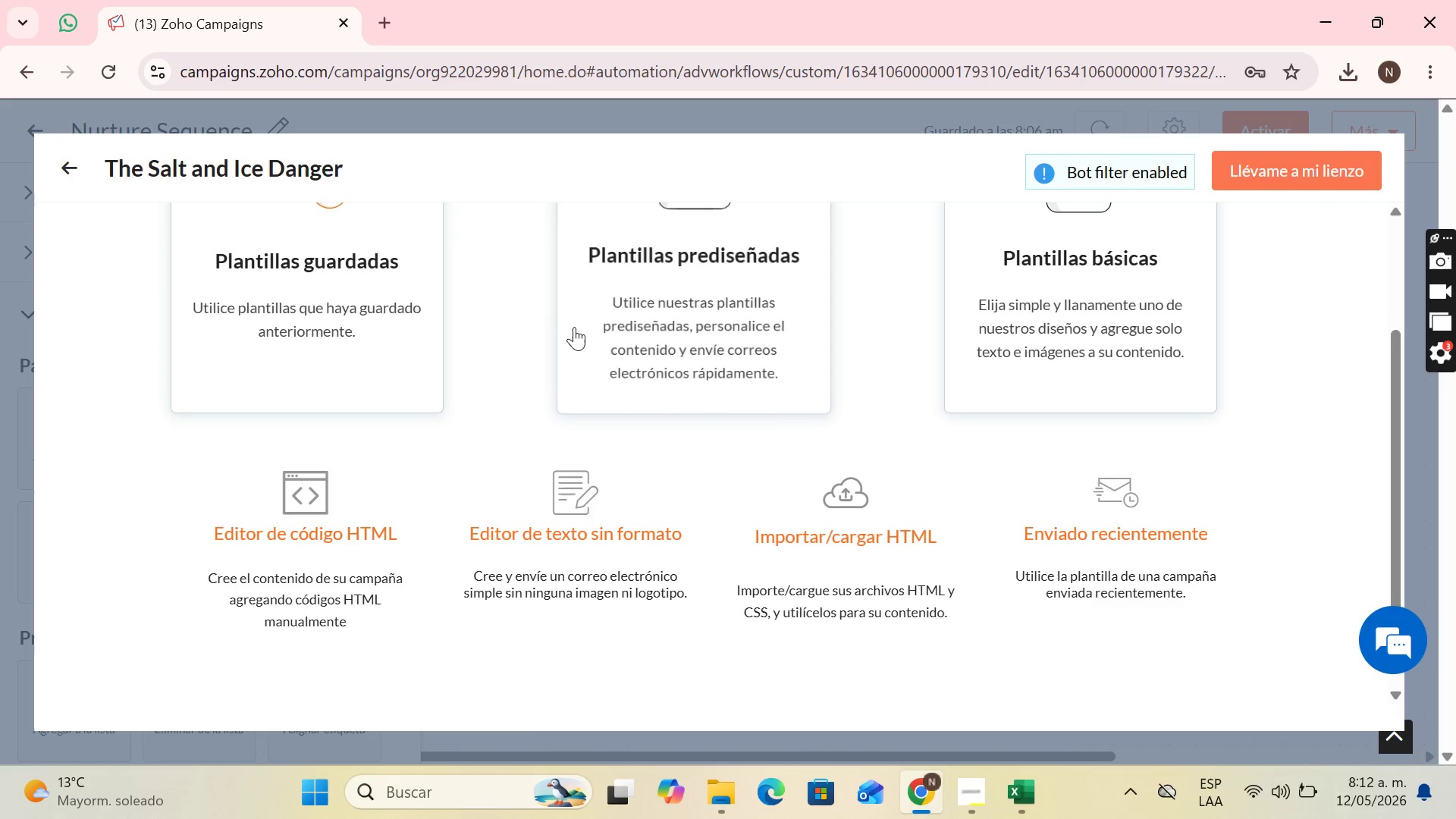 
left_click([388, 403])
 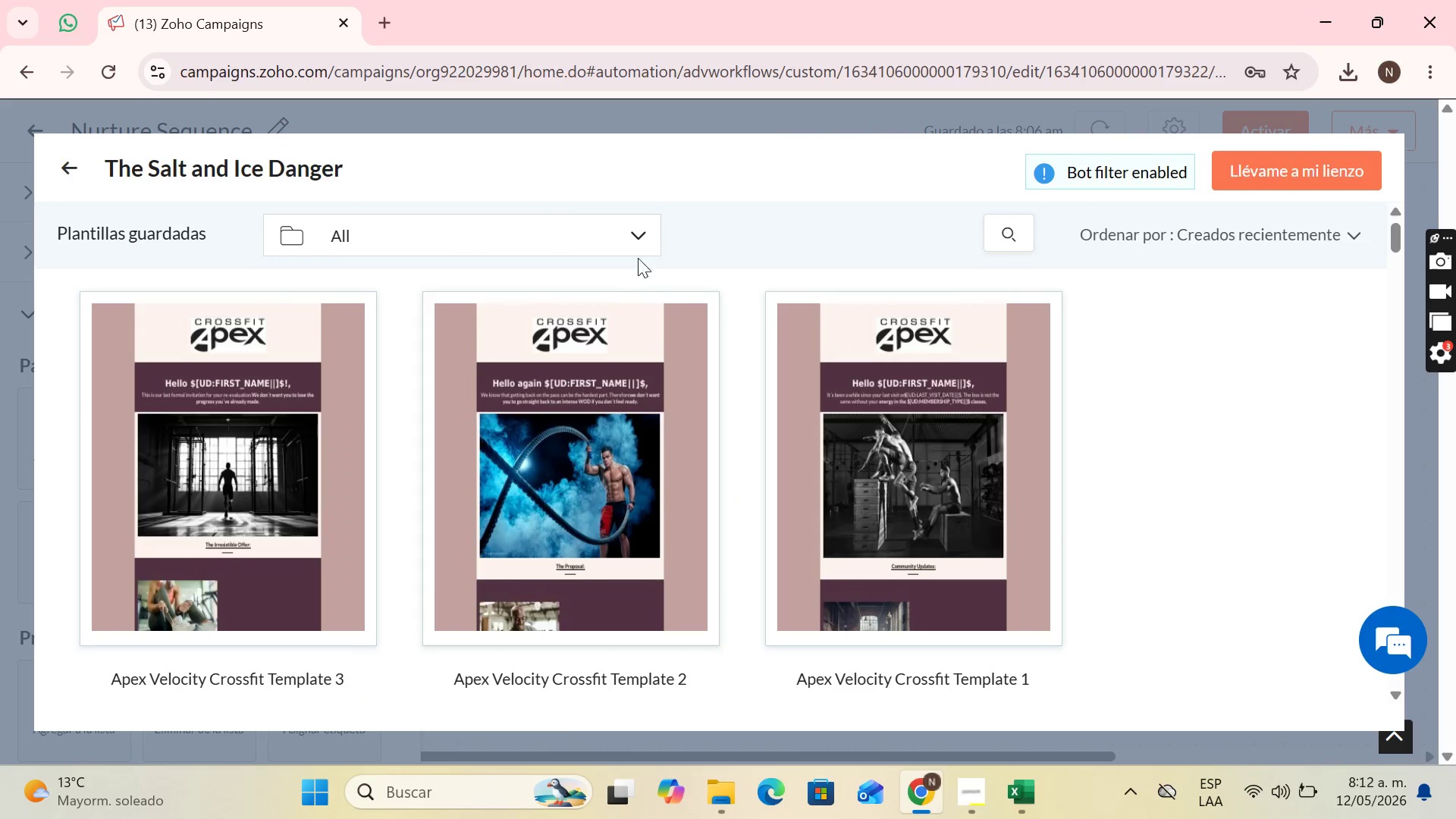 
scroll: coordinate [451, 410], scroll_direction: up, amount: 3.0
 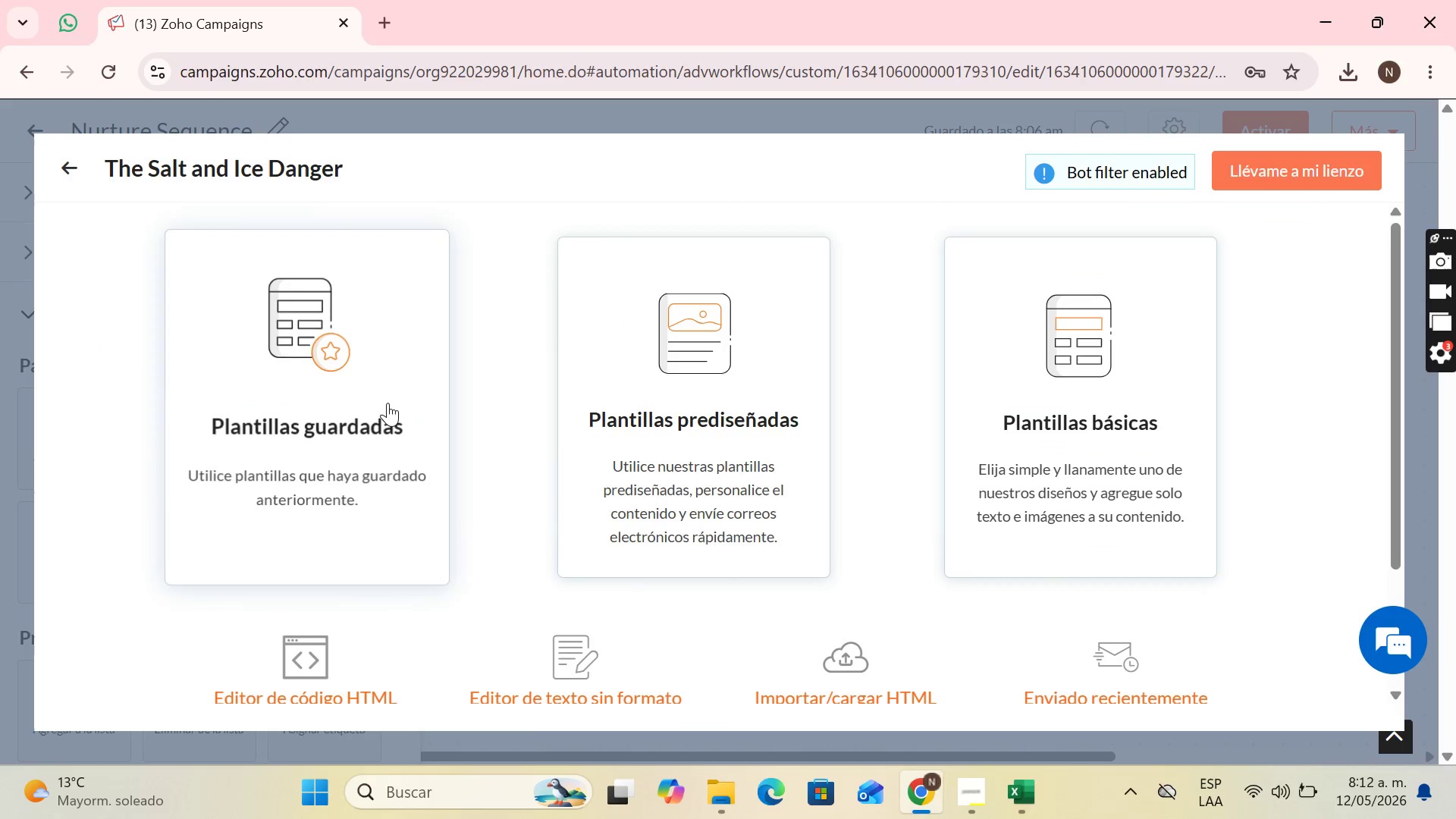 
left_click([60, 165])
 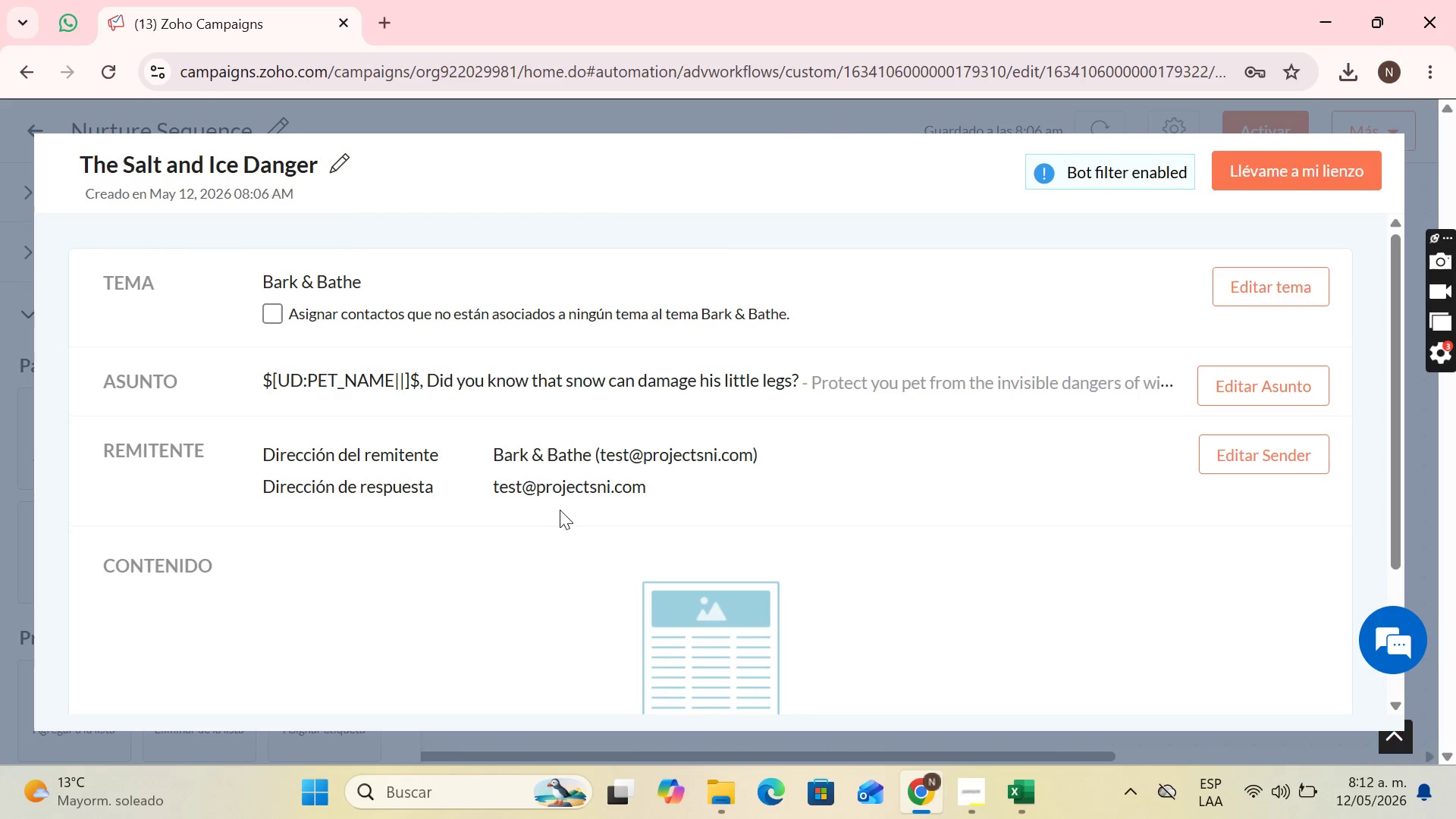 
scroll: coordinate [701, 585], scroll_direction: down, amount: 3.0
 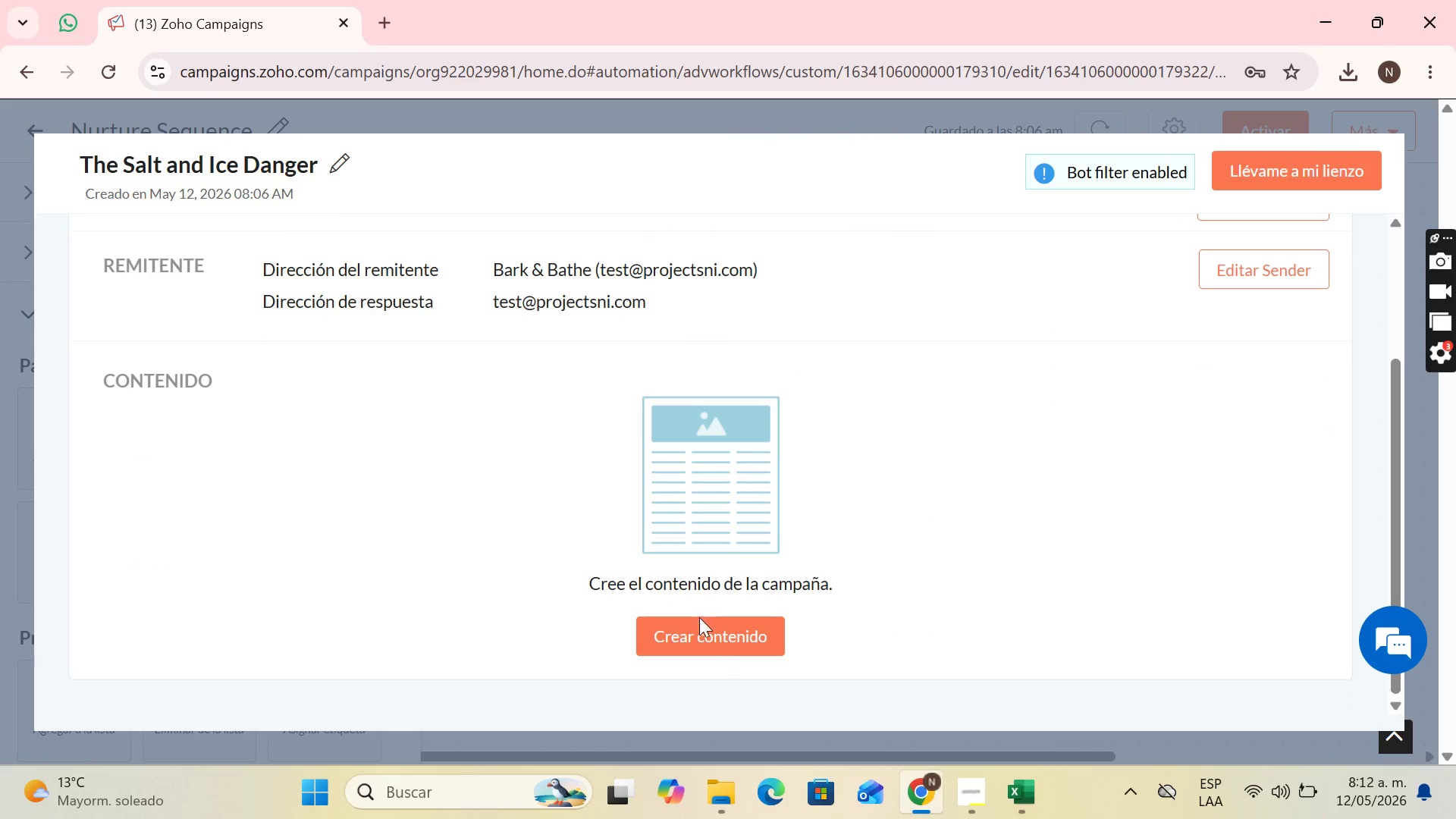 
left_click([698, 630])
 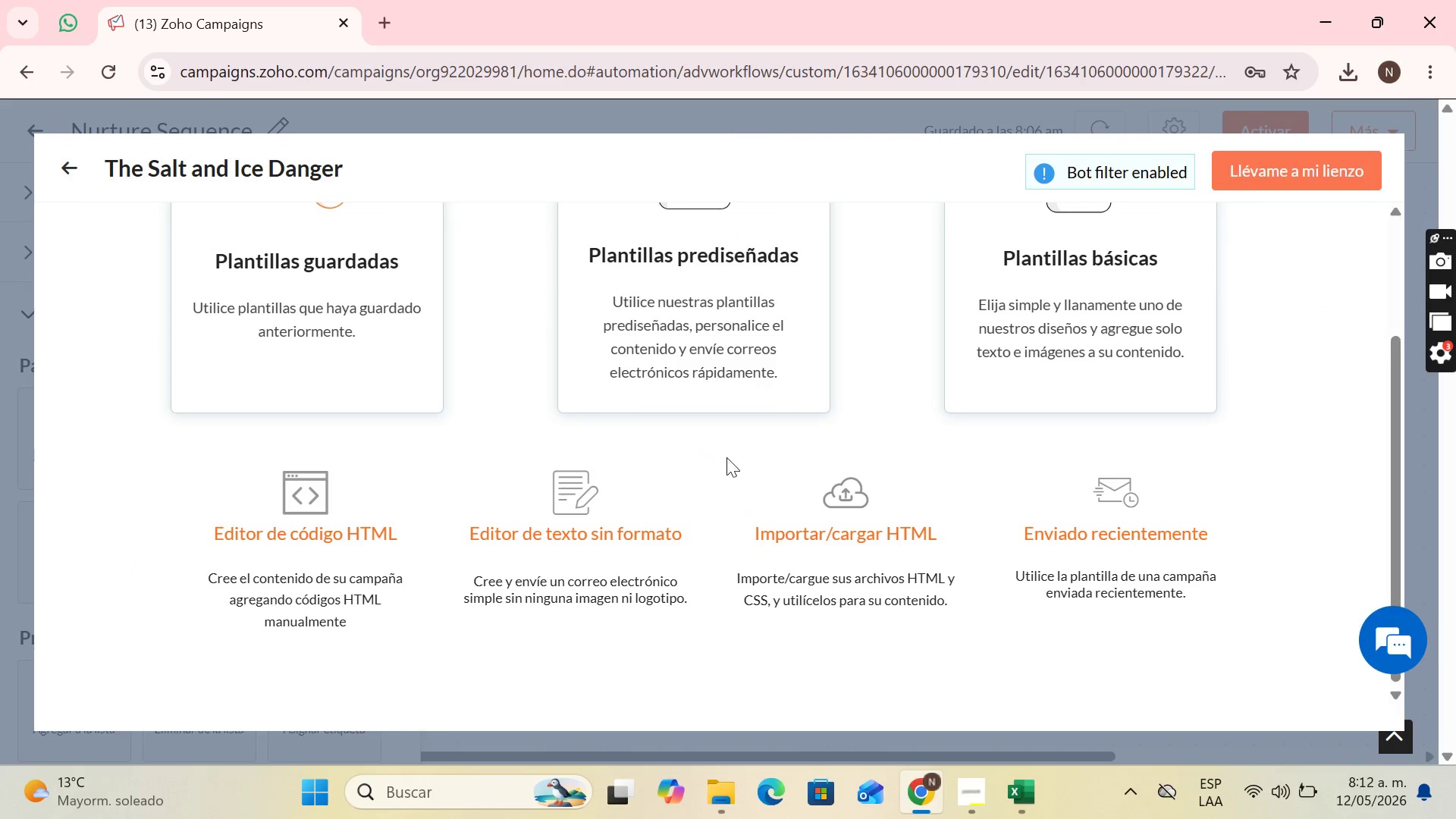 
left_click([705, 289])
 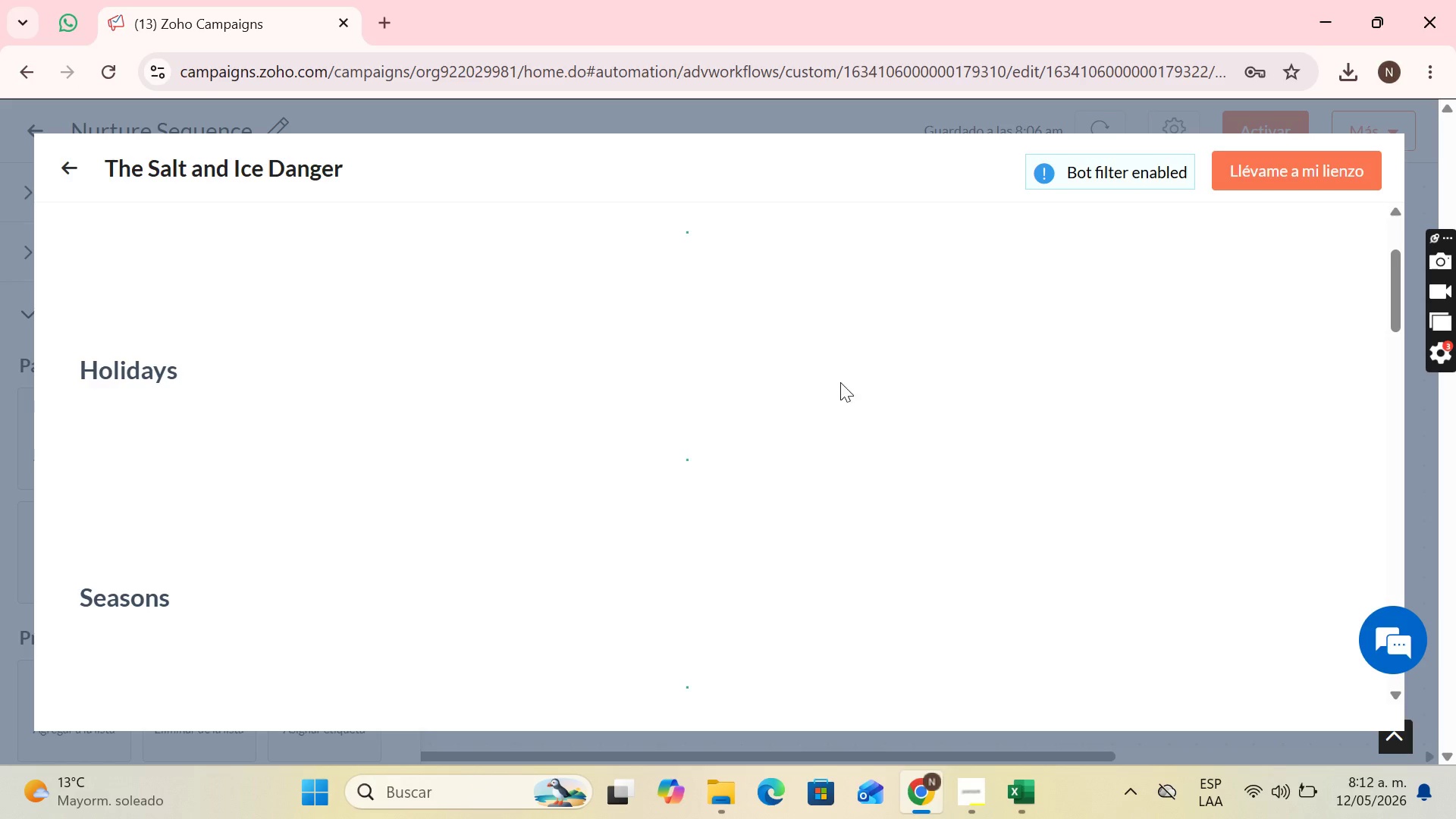 
mouse_move([861, 390])
 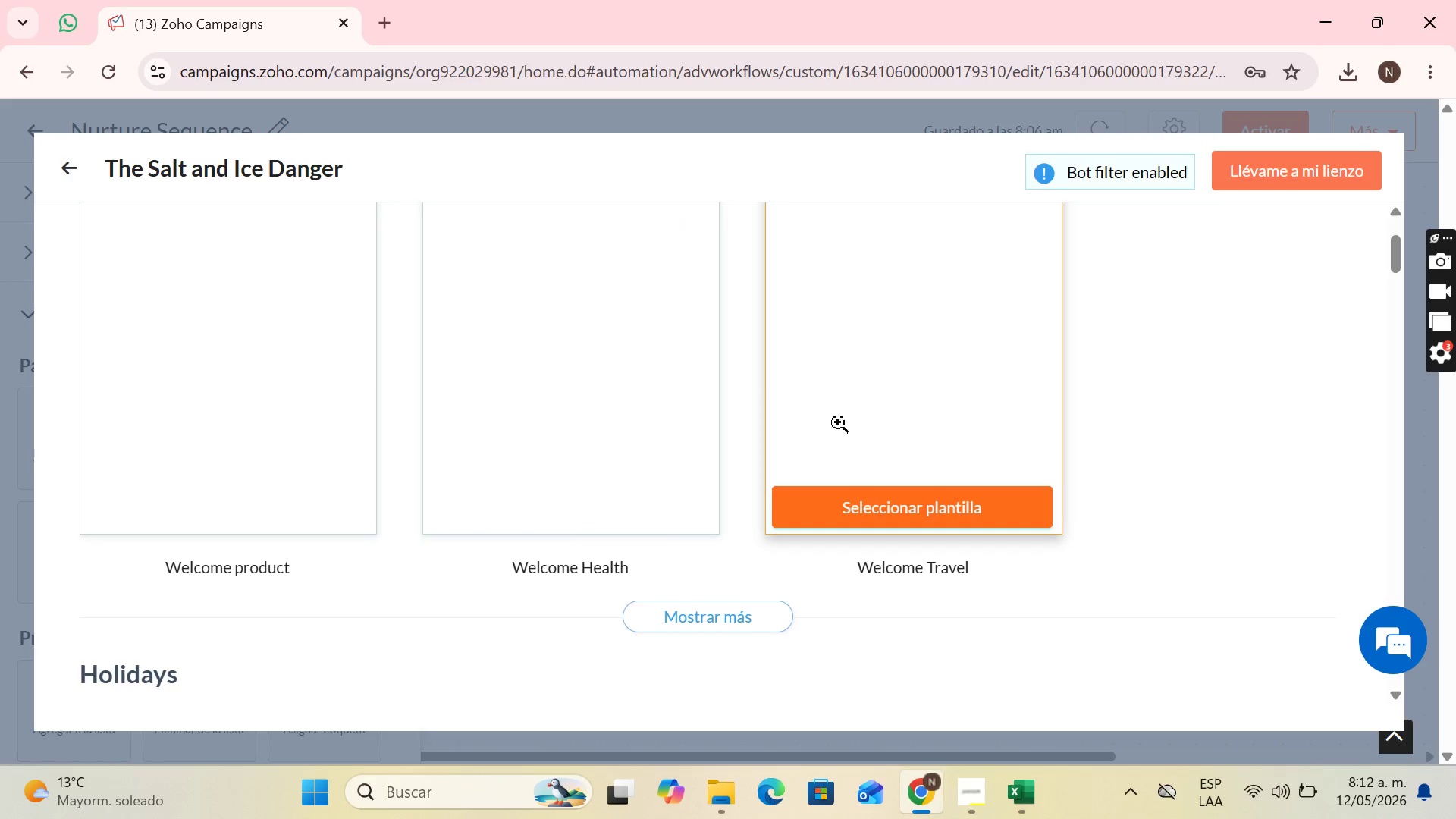 
mouse_move([822, 419])
 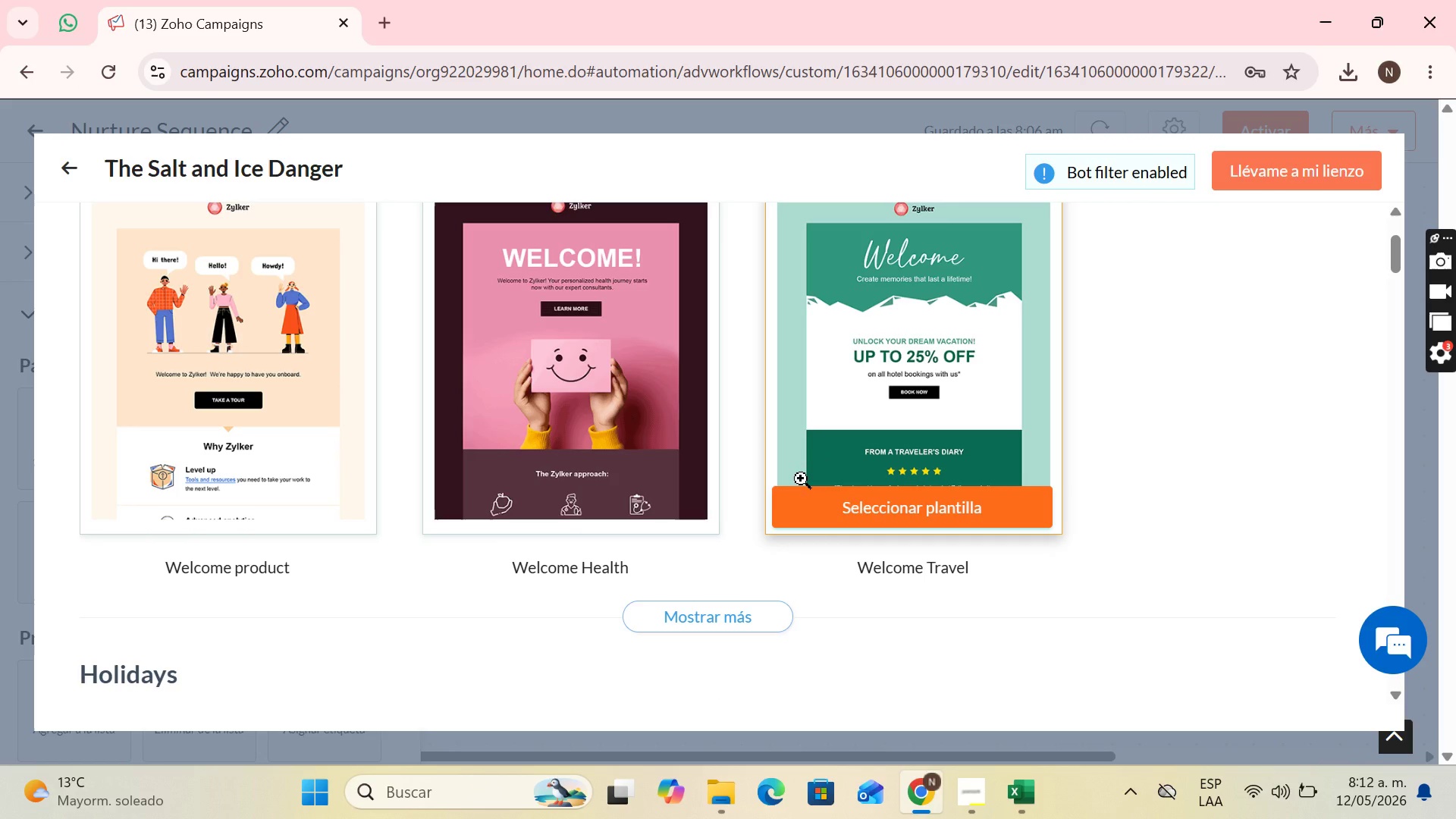 
wait(9.95)
 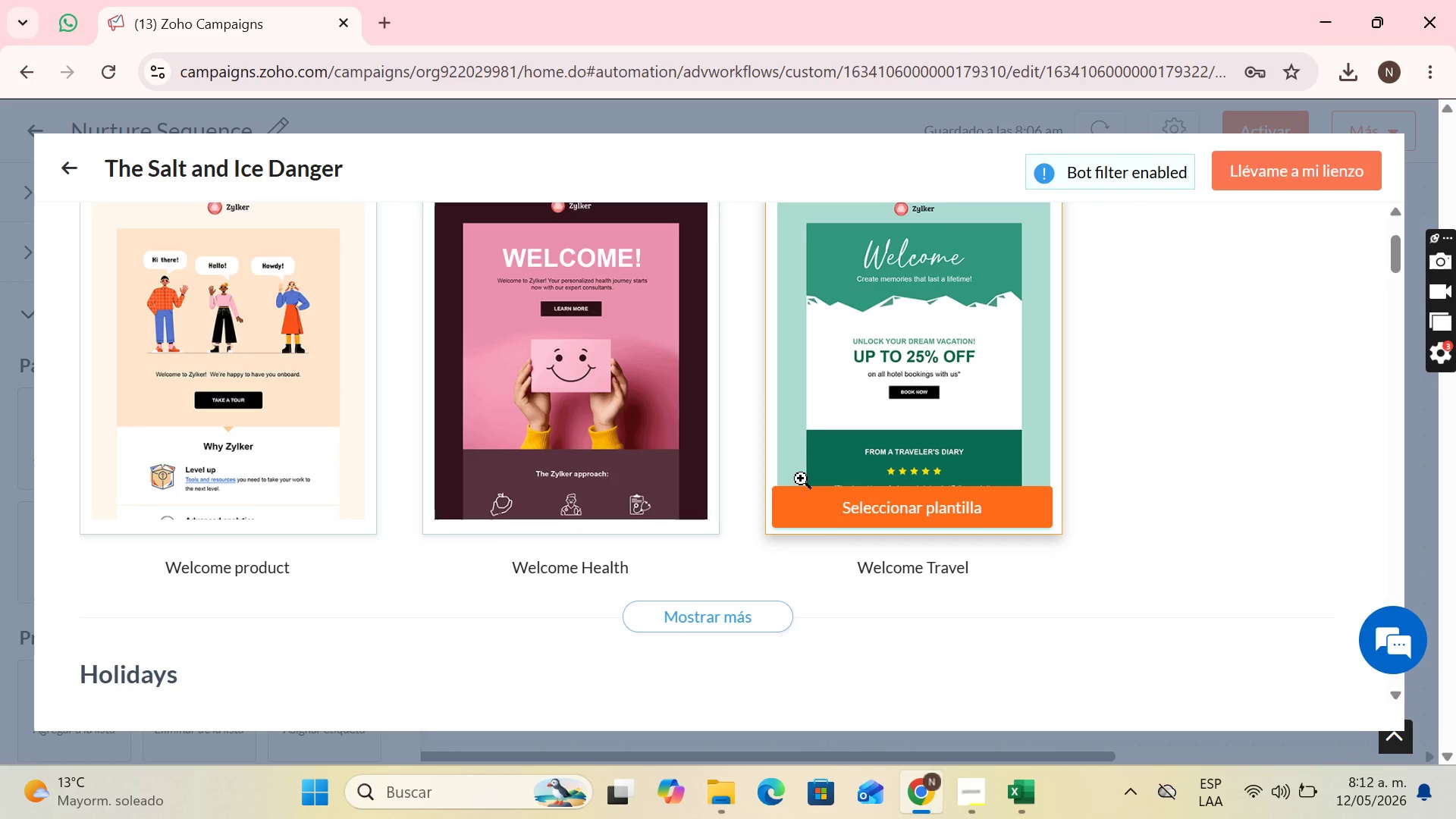 
scroll: coordinate [720, 569], scroll_direction: down, amount: 4.0
 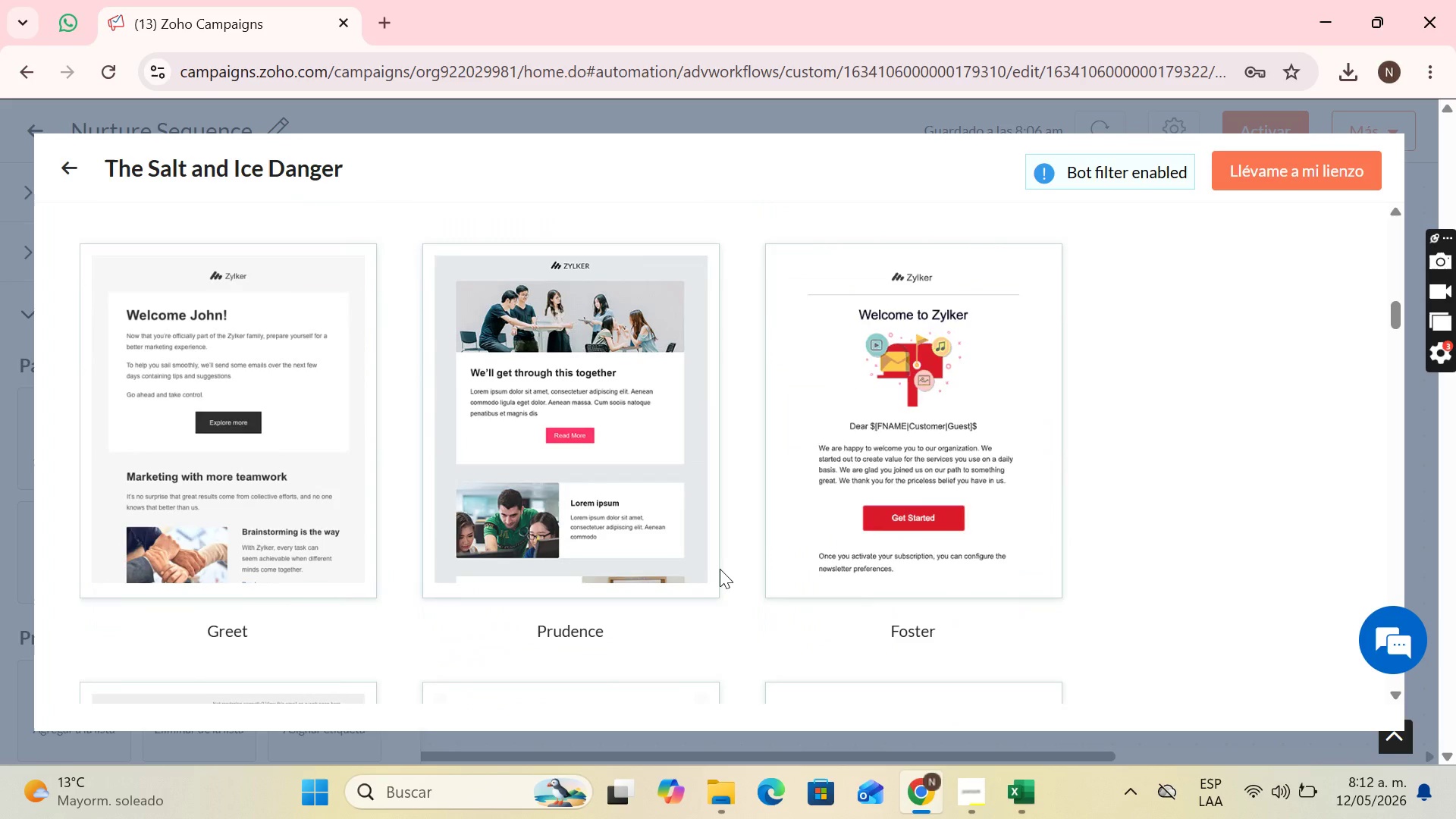 
scroll: coordinate [720, 569], scroll_direction: up, amount: 7.0
 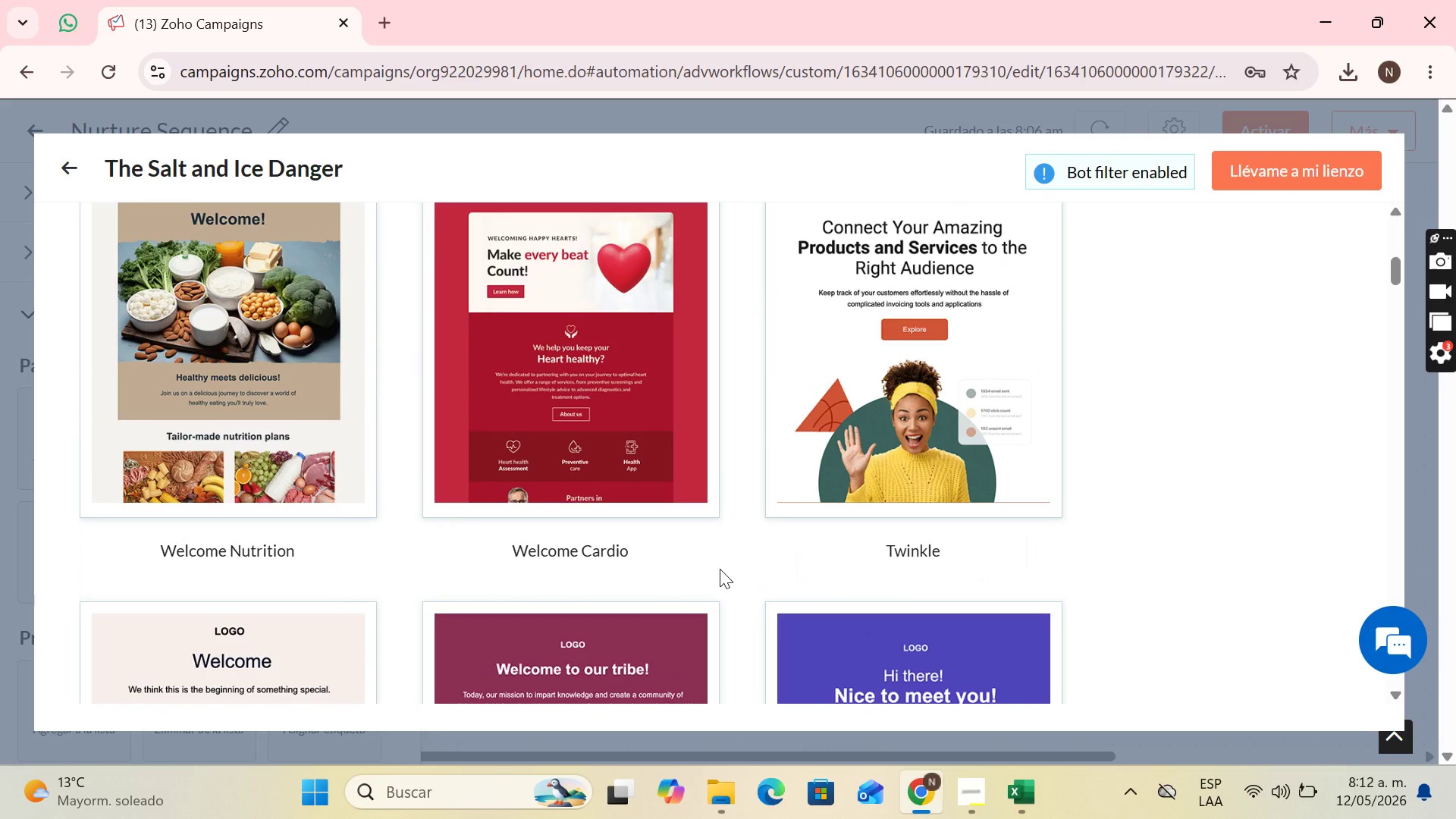 
scroll: coordinate [717, 575], scroll_direction: down, amount: 23.0
 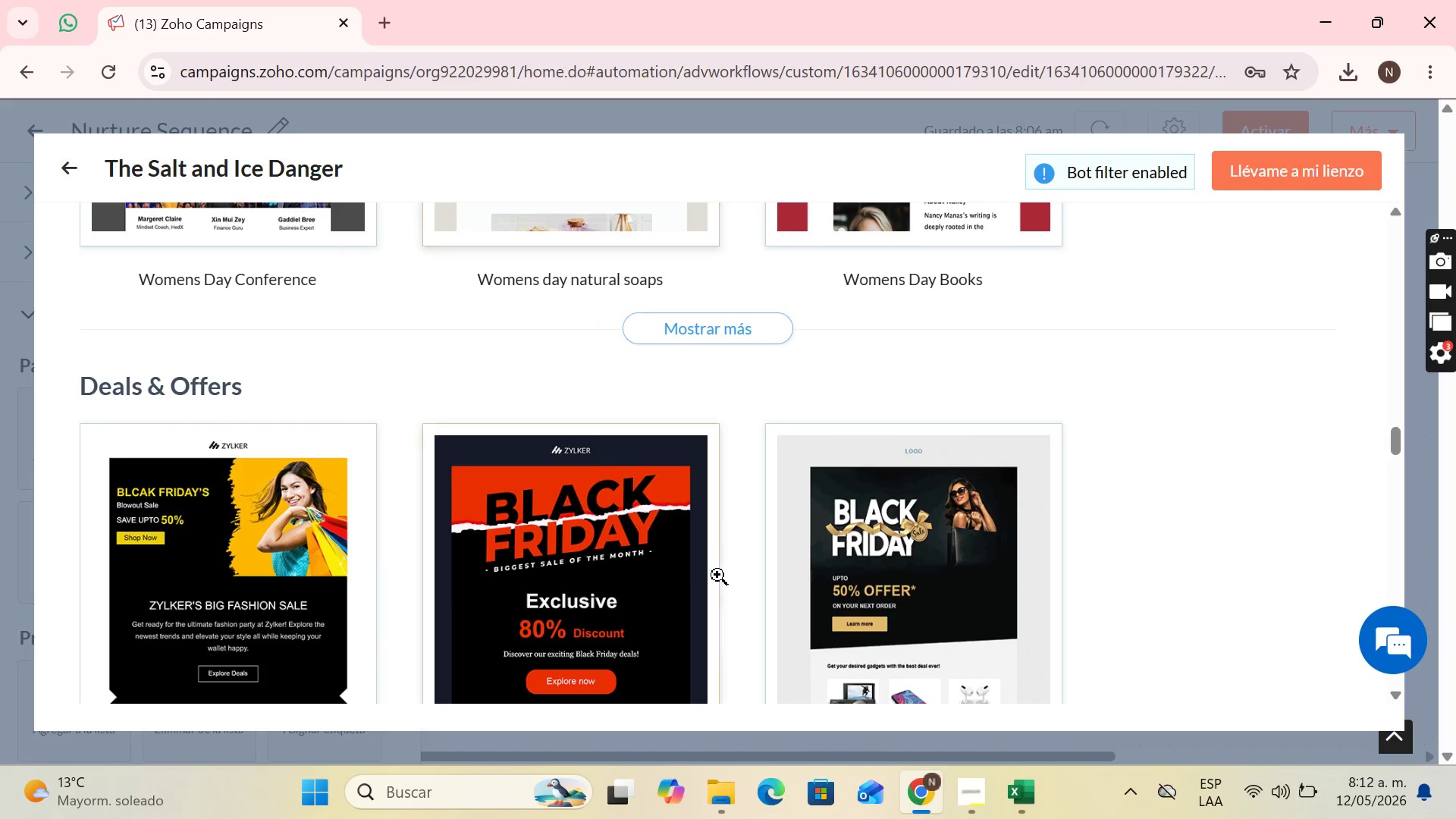 
scroll: coordinate [717, 575], scroll_direction: up, amount: 2.0
 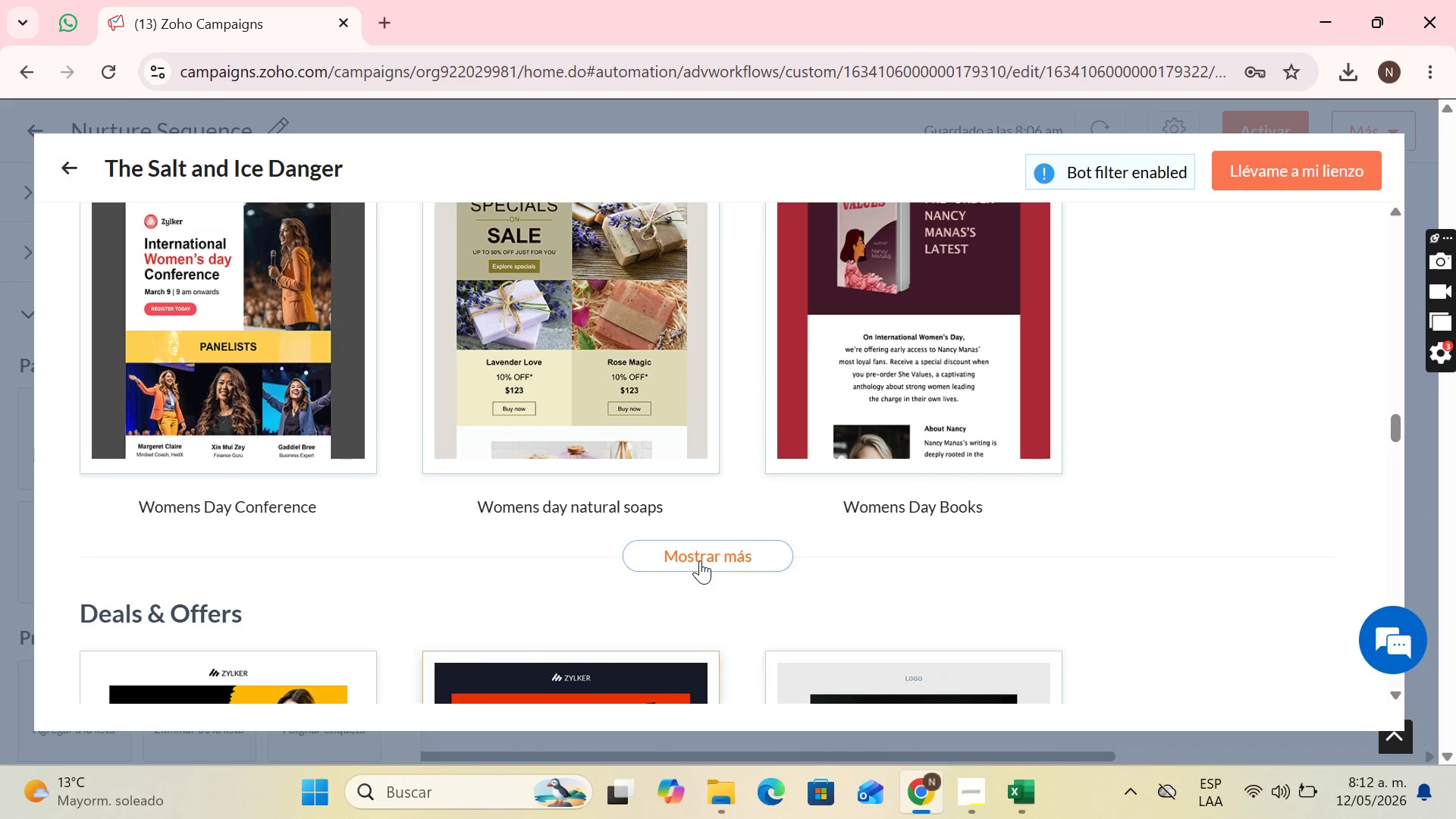 
left_click([700, 560])
 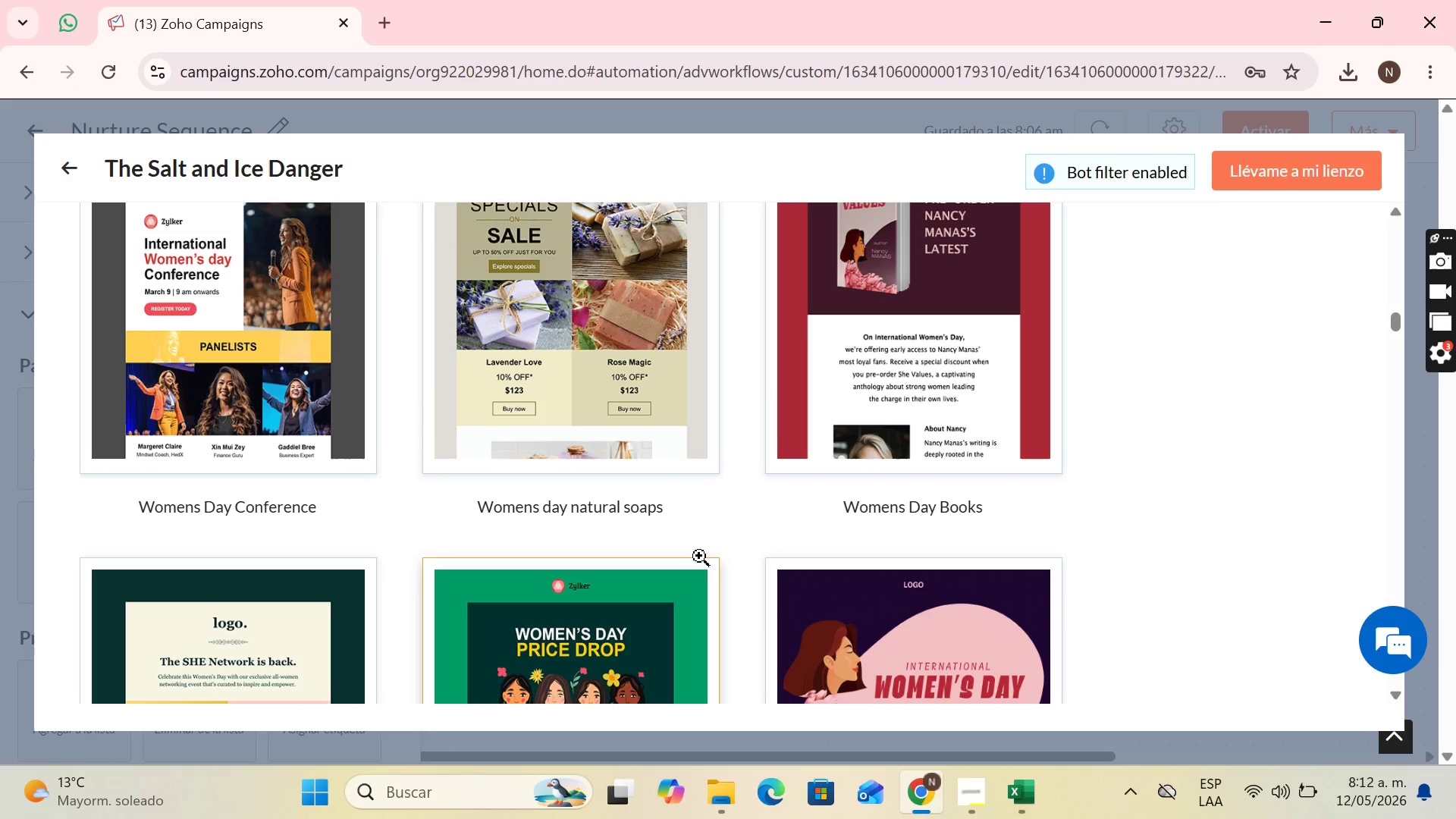 
scroll: coordinate [706, 551], scroll_direction: up, amount: 7.0
 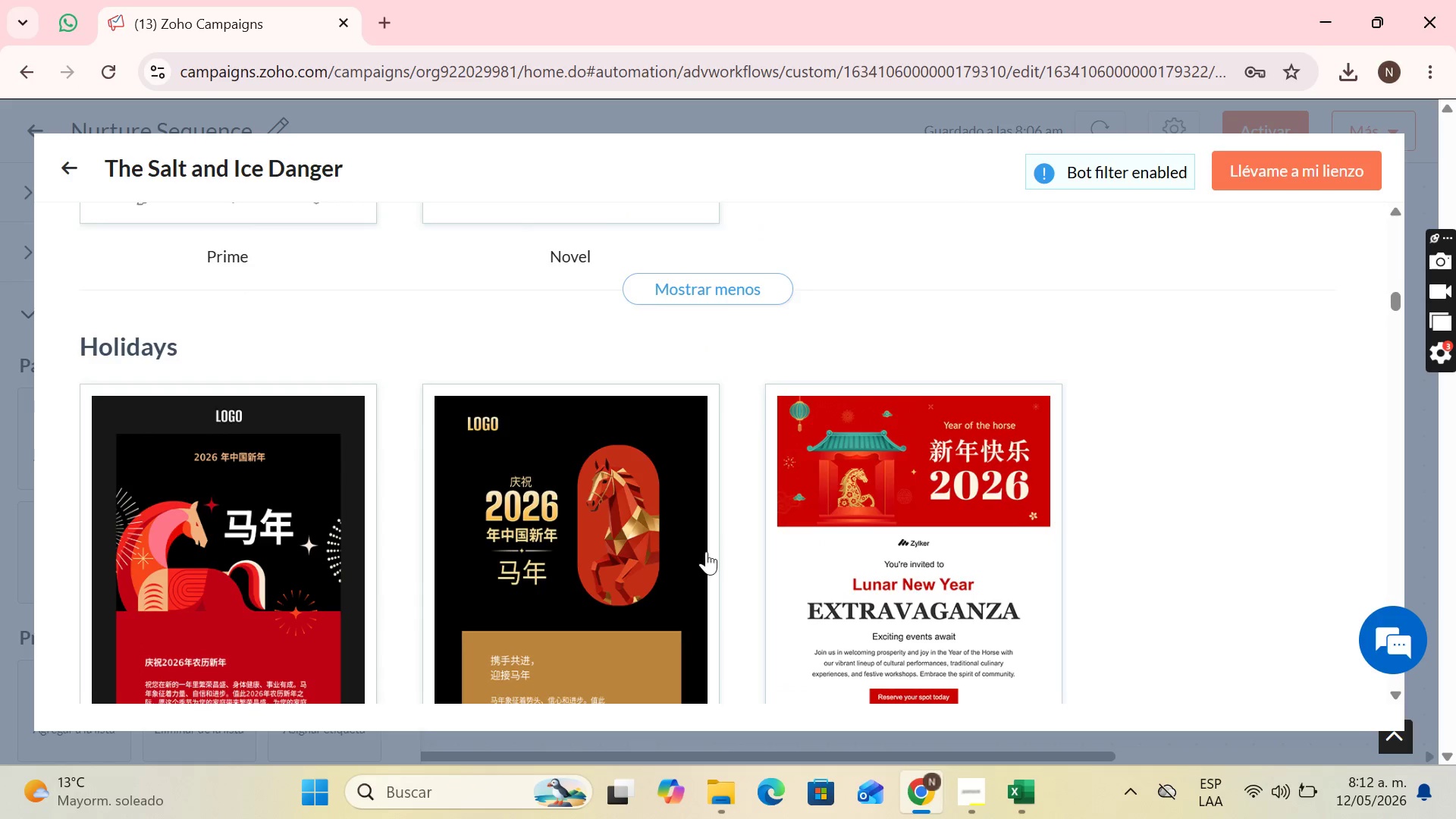 
scroll: coordinate [708, 545], scroll_direction: down, amount: 22.0
 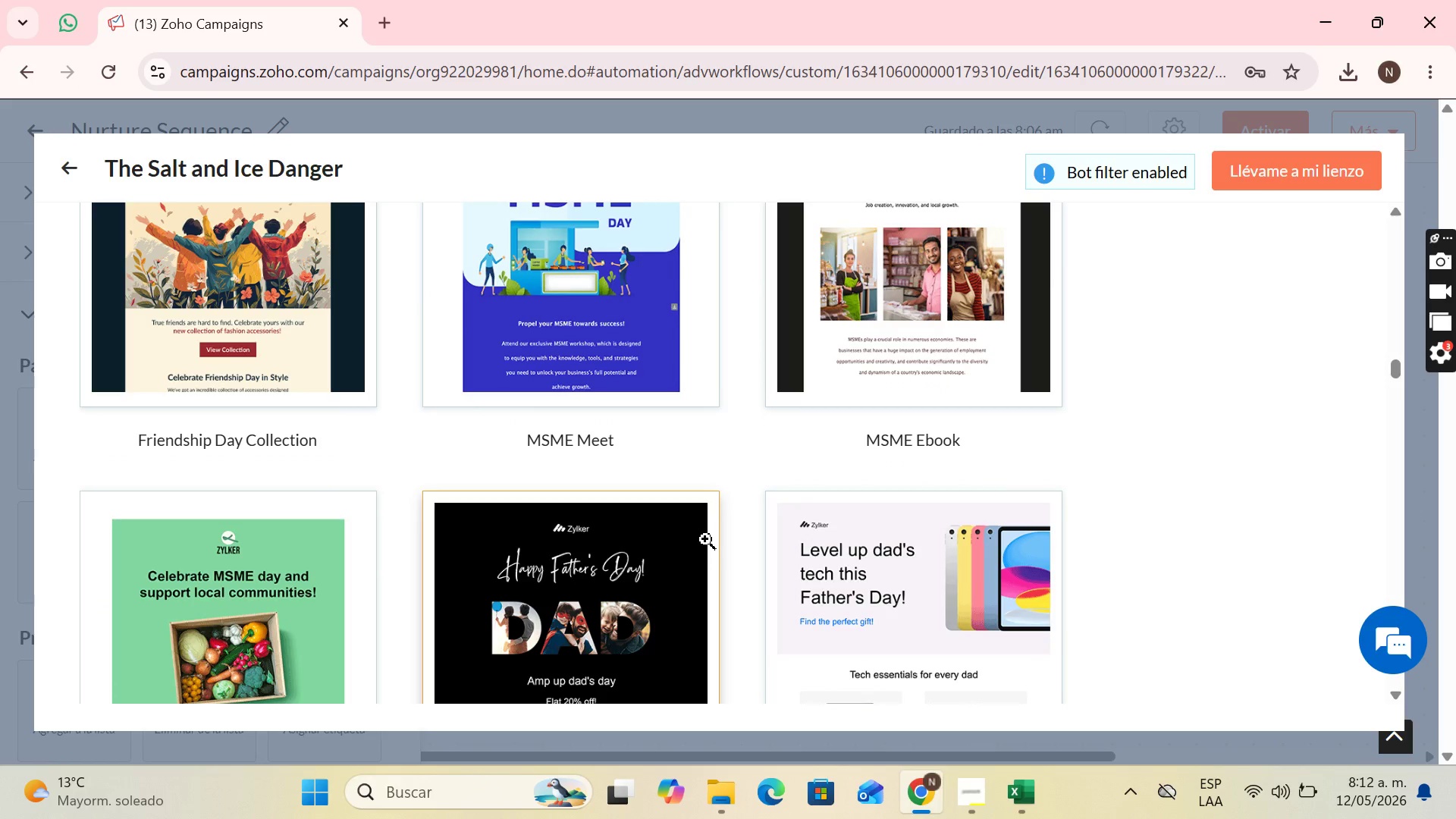 
scroll: coordinate [705, 574], scroll_direction: down, amount: 19.0
 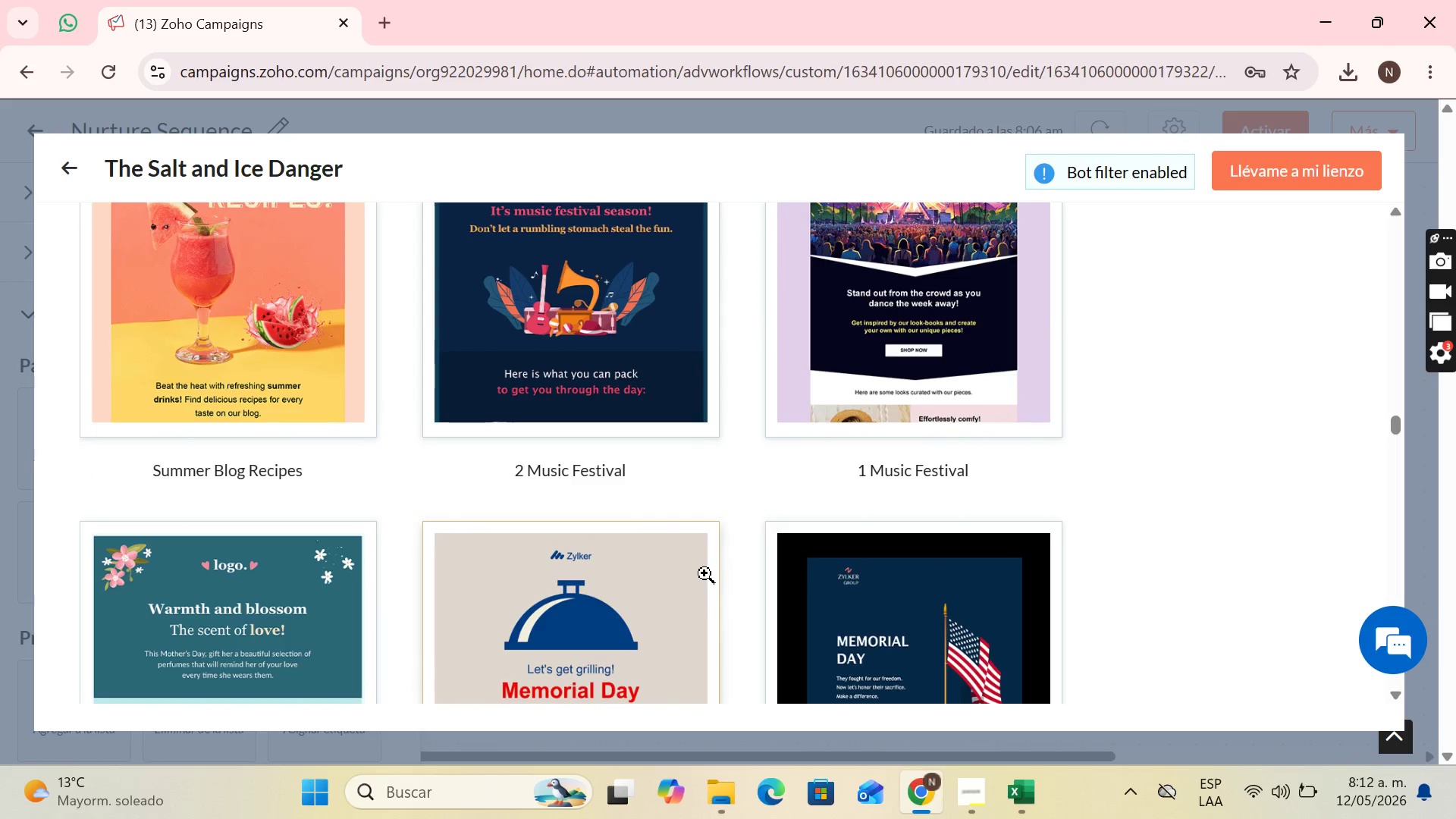 
scroll: coordinate [716, 578], scroll_direction: down, amount: 20.0
 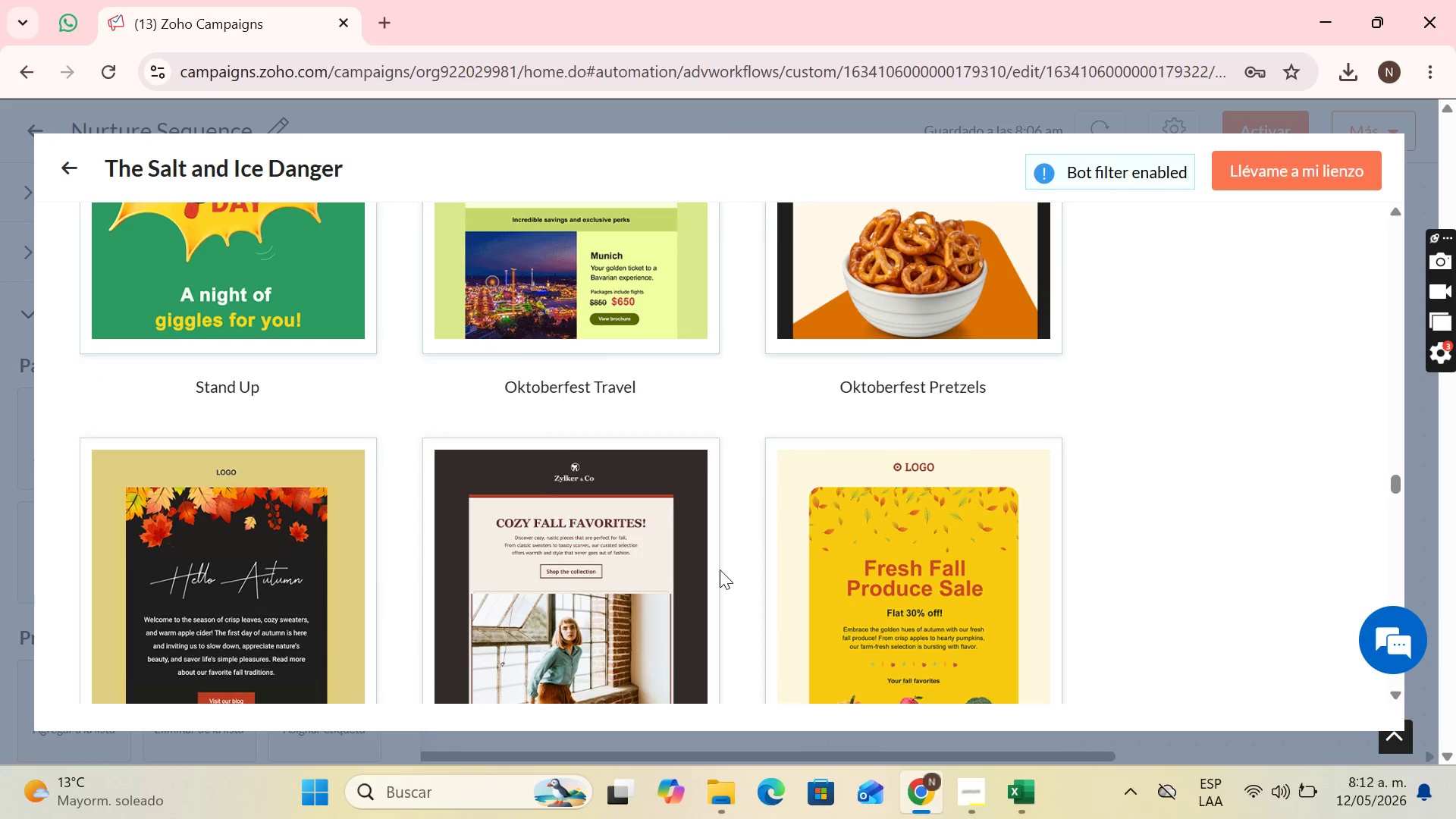 
scroll: coordinate [729, 567], scroll_direction: down, amount: 31.0
 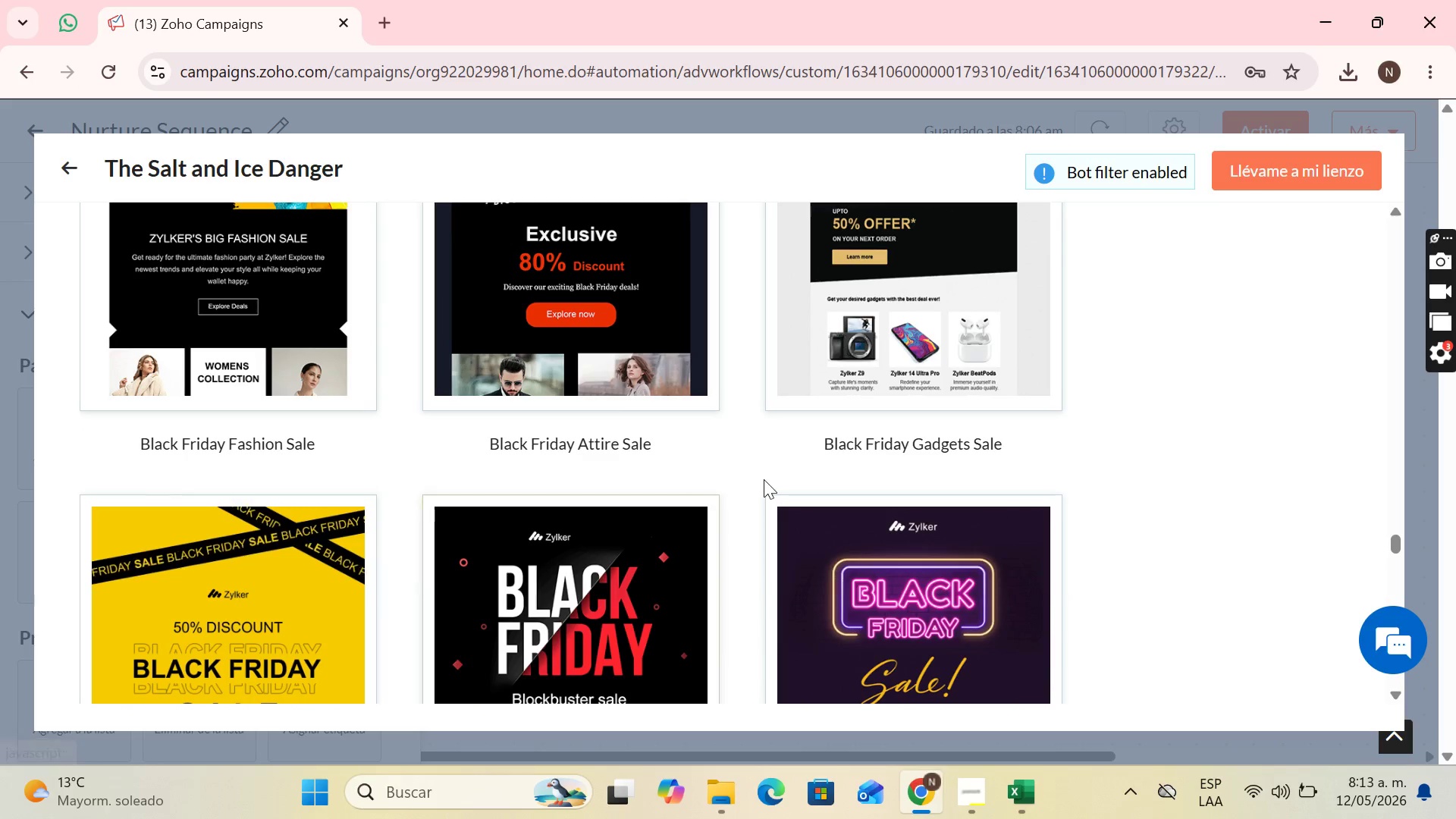 
scroll: coordinate [802, 496], scroll_direction: down, amount: 19.0
 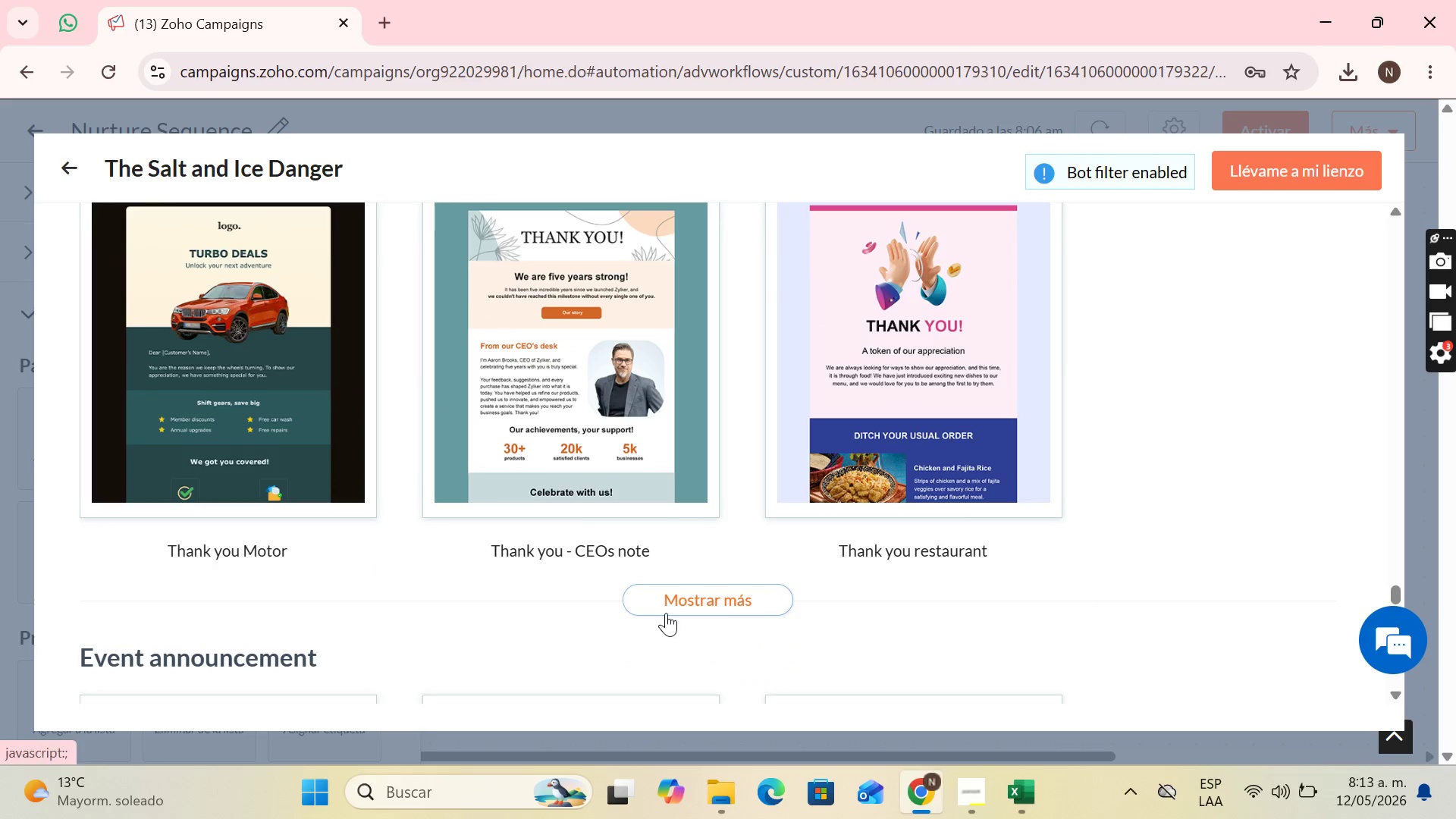 
left_click([666, 608])
 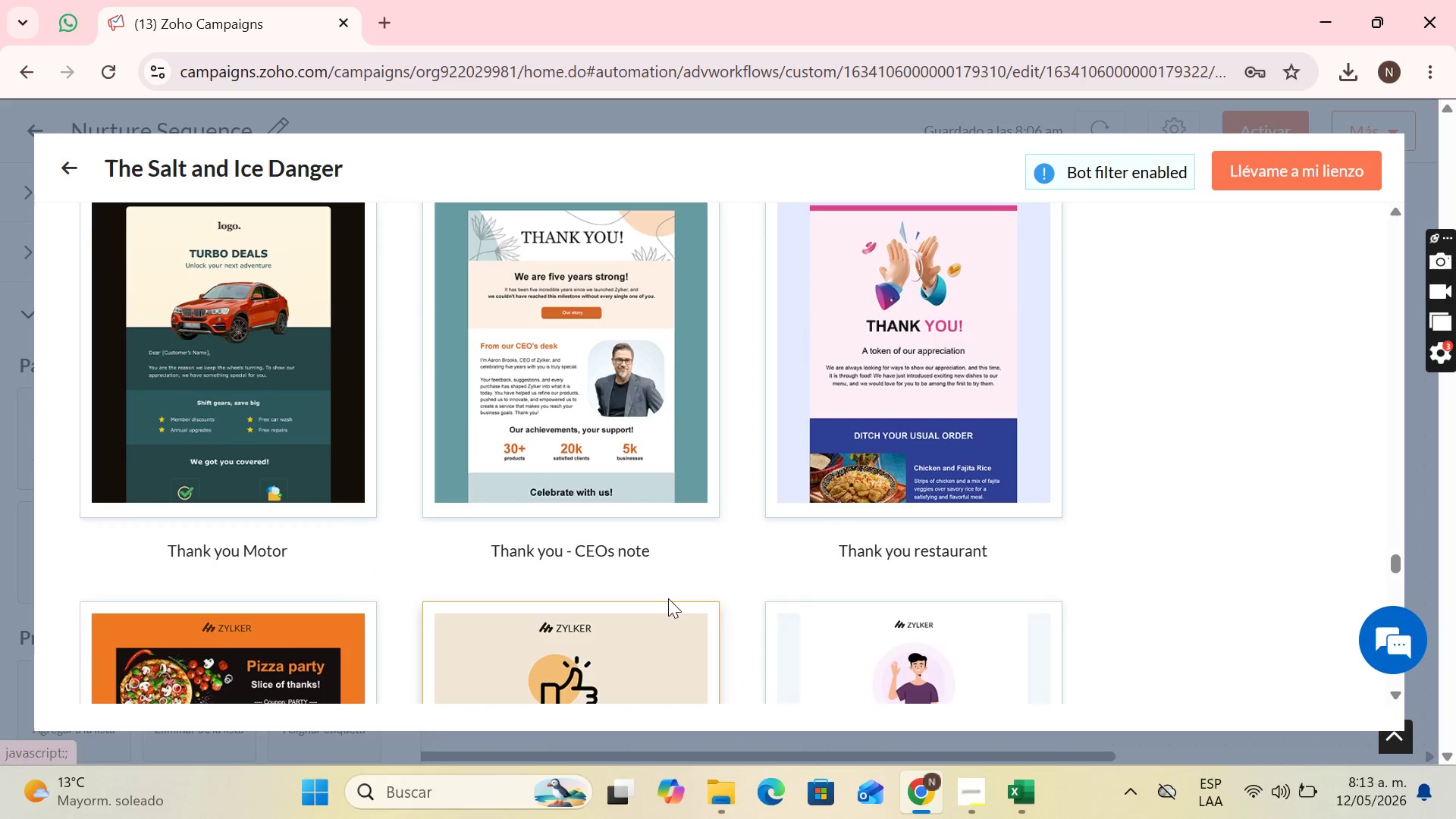 
scroll: coordinate [686, 594], scroll_direction: down, amount: 20.0
 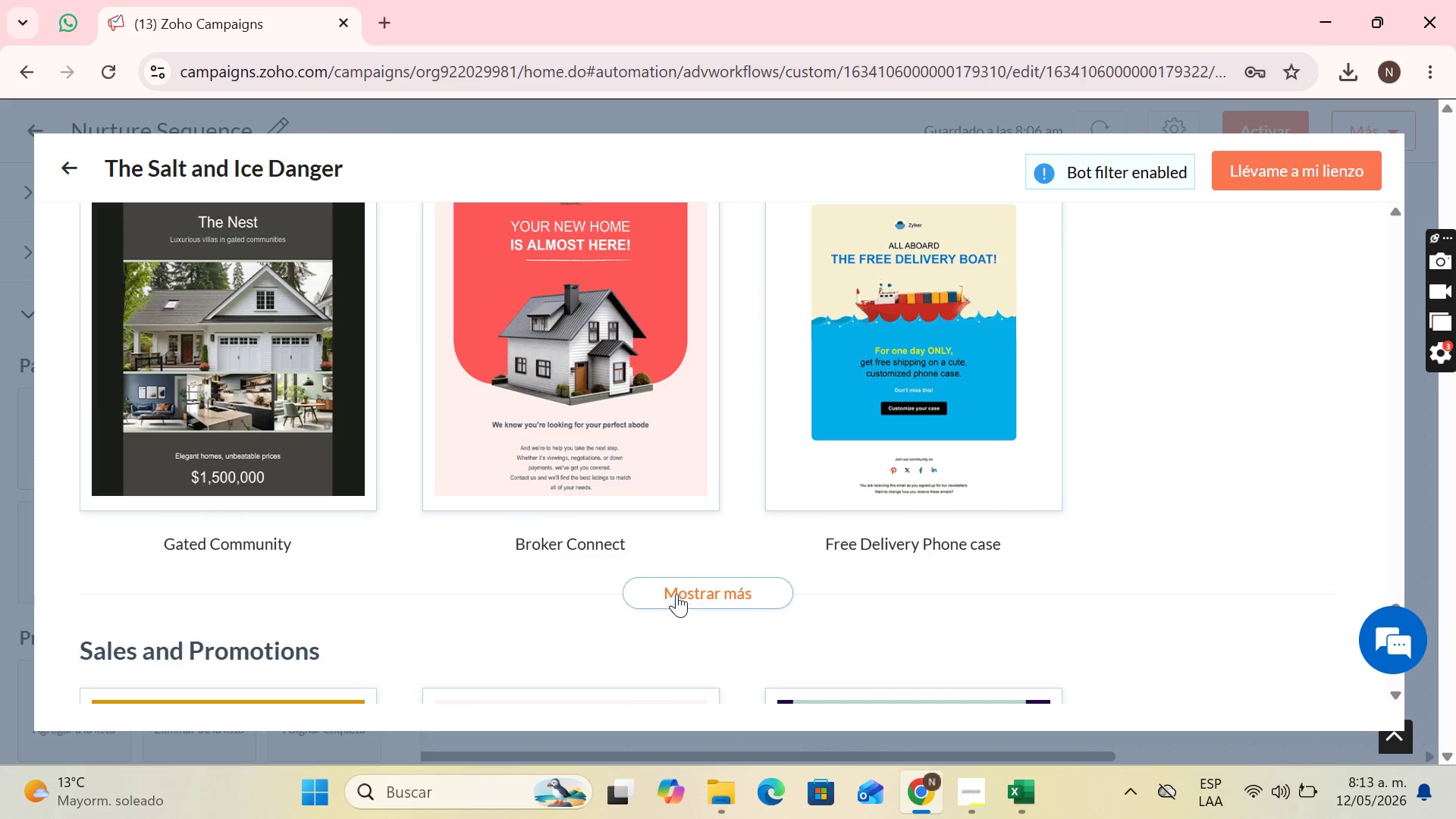 
left_click([678, 592])
 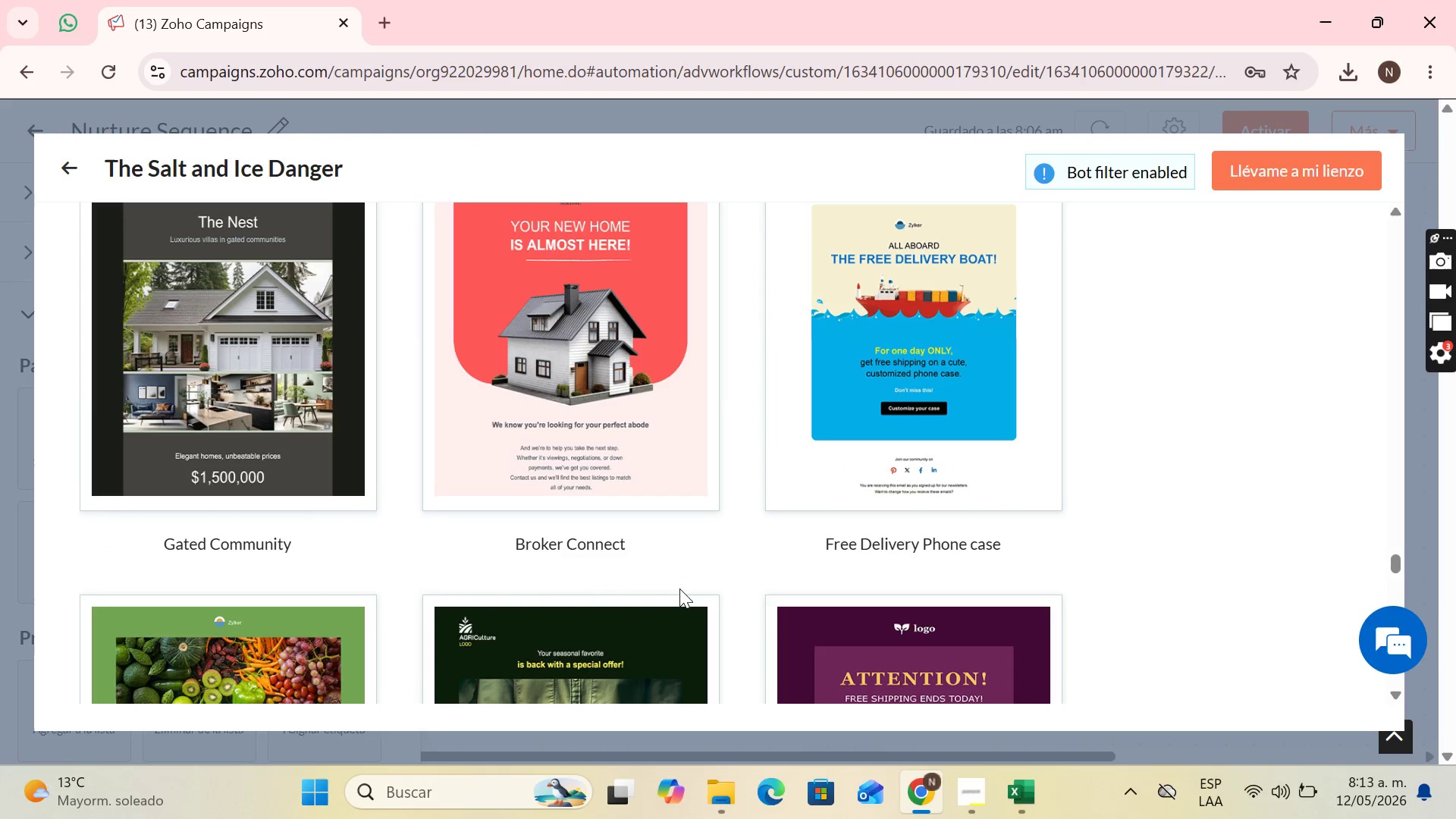 
scroll: coordinate [682, 585], scroll_direction: down, amount: 15.0
 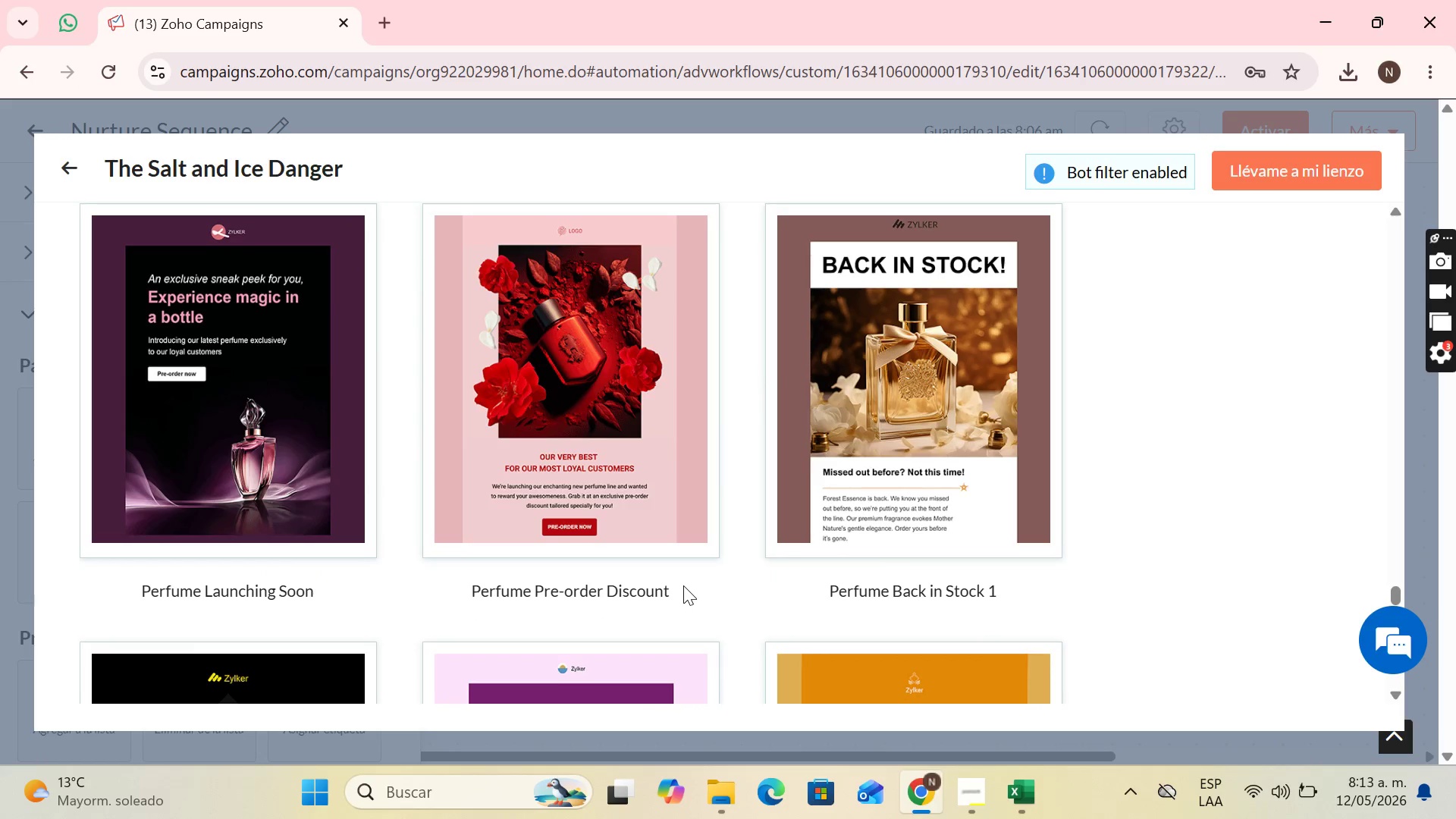 
scroll: coordinate [692, 572], scroll_direction: down, amount: 16.0
 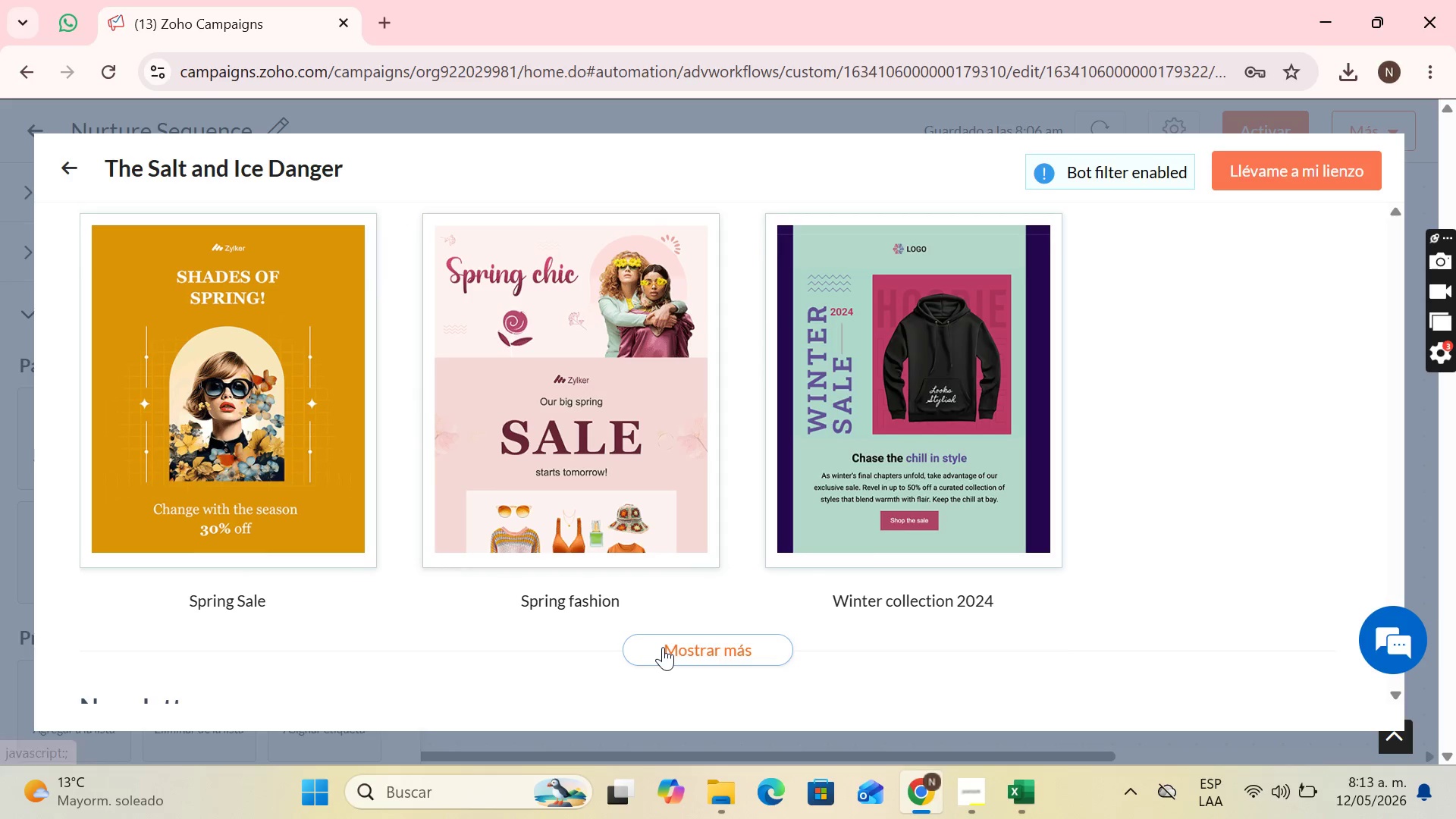 
left_click([663, 647])
 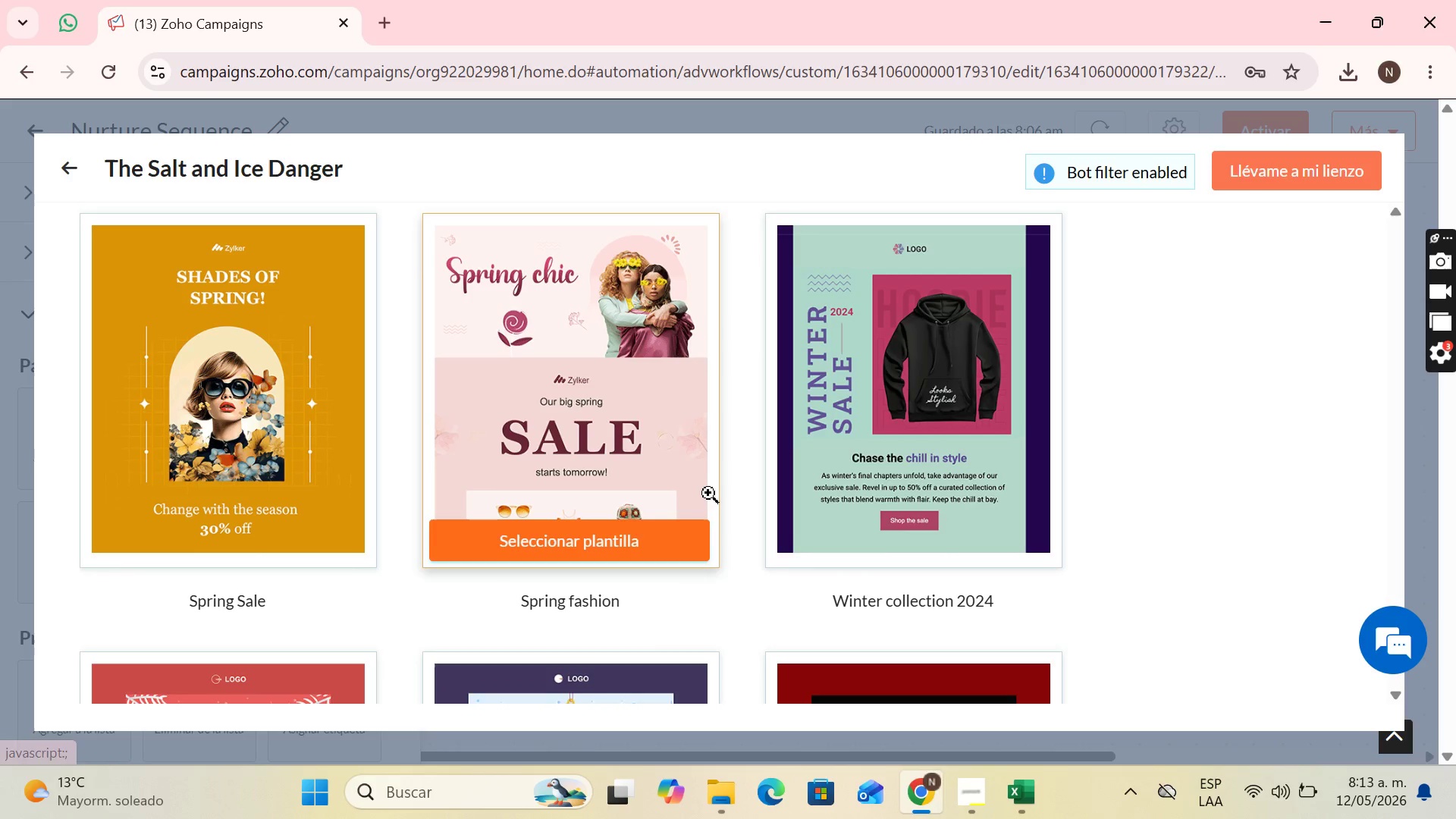 
scroll: coordinate [729, 495], scroll_direction: down, amount: 10.0
 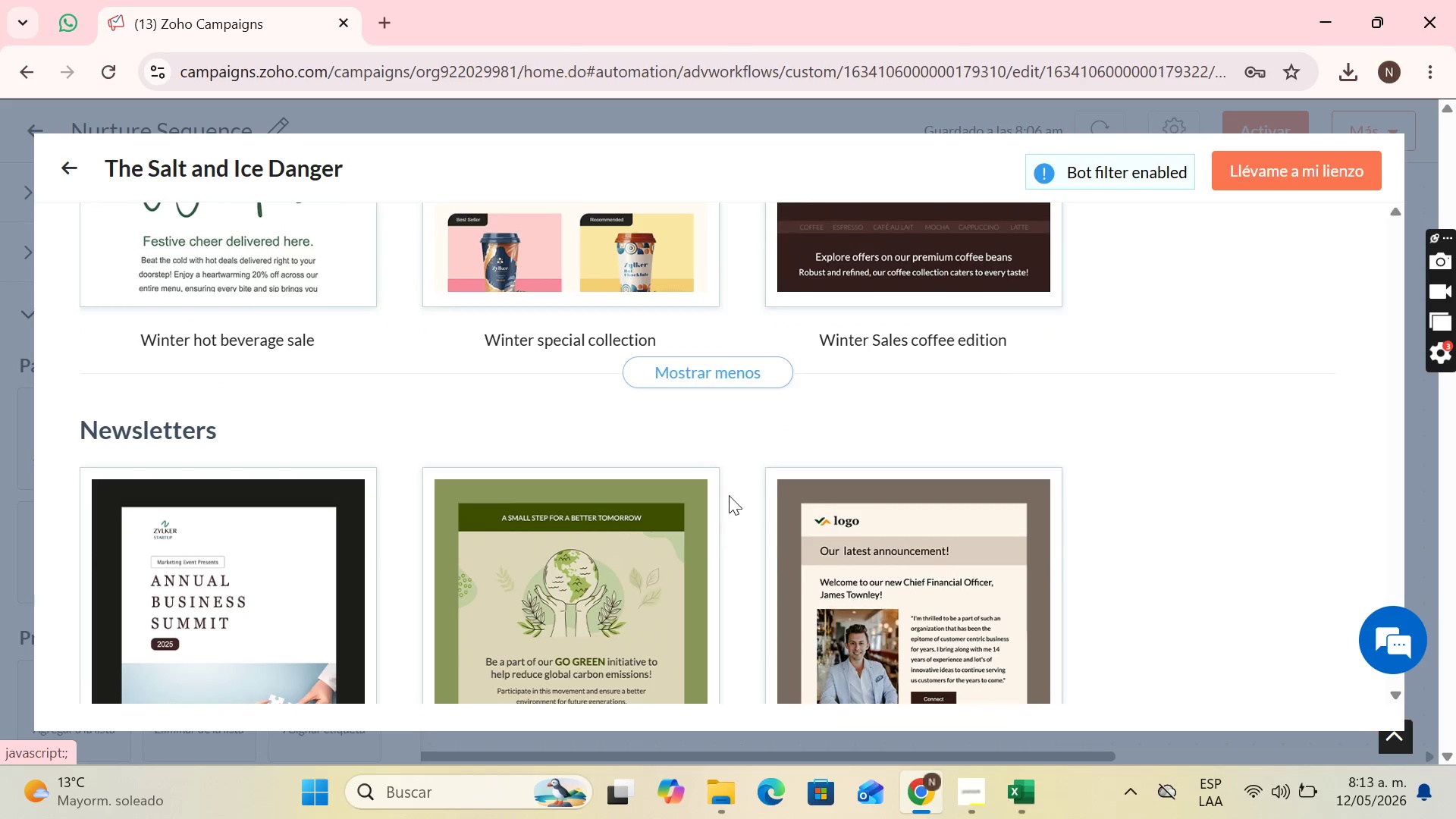 
scroll: coordinate [729, 495], scroll_direction: up, amount: 1.0
 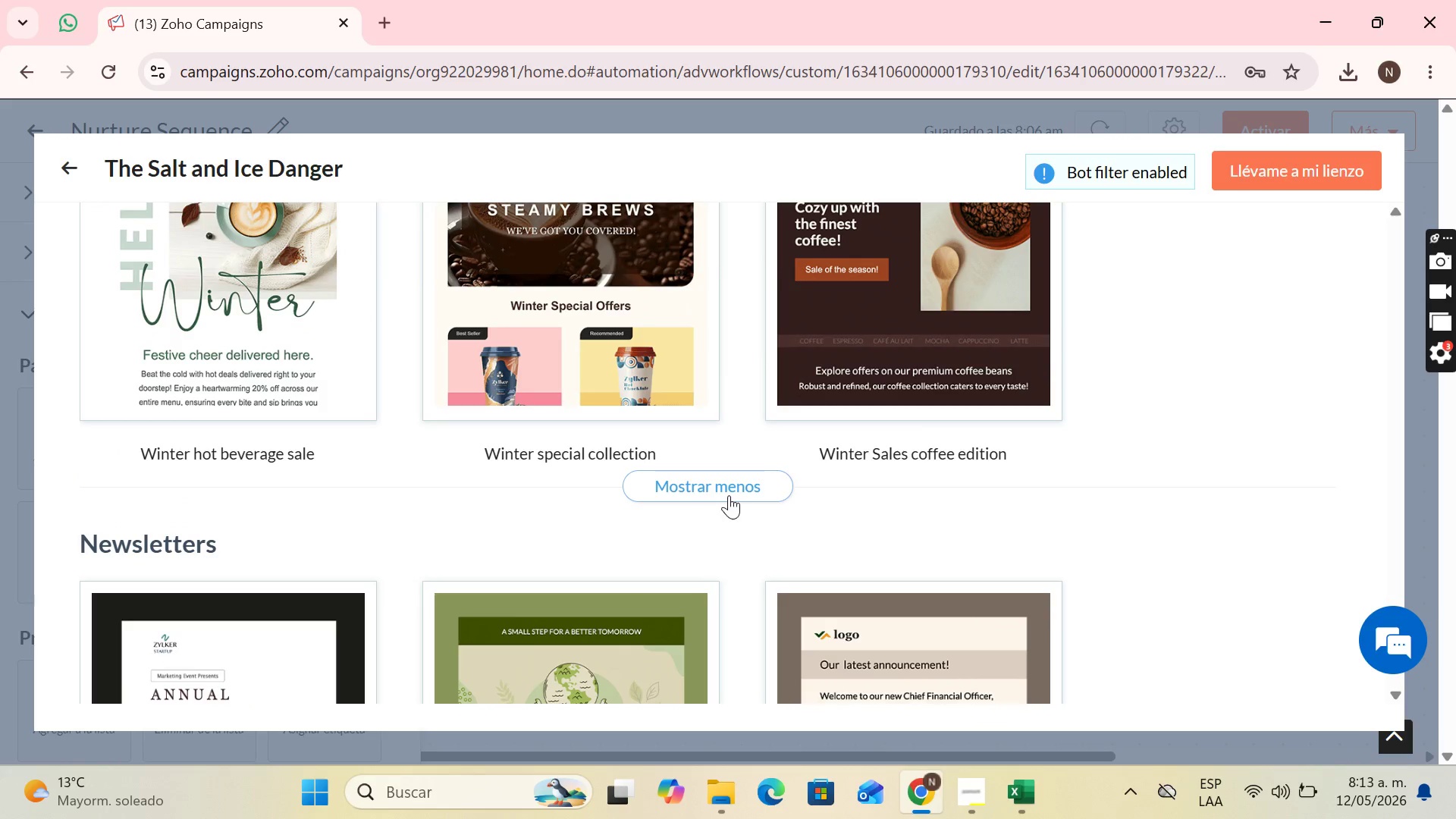 
left_click([729, 495])
 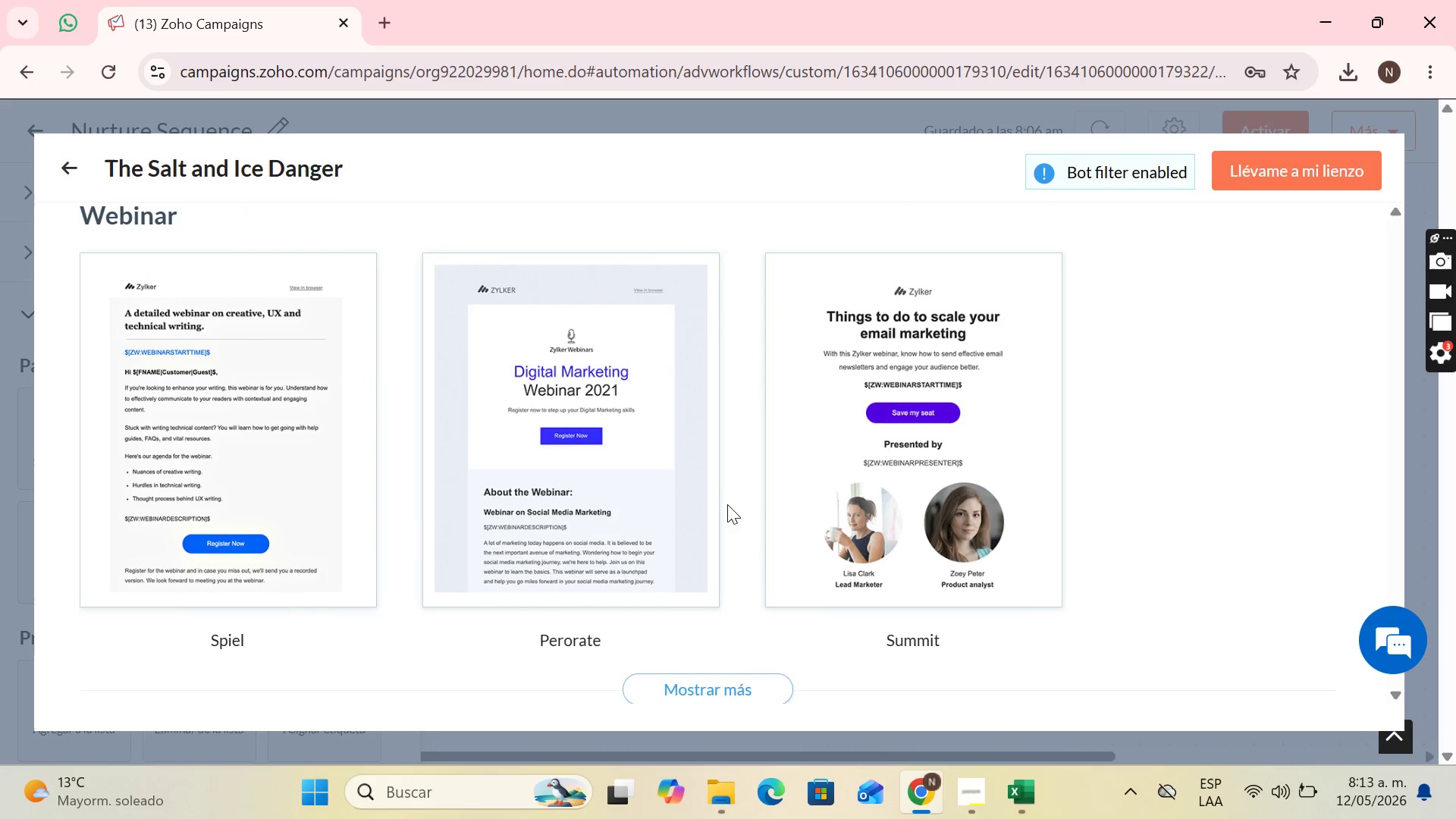 
scroll: coordinate [727, 510], scroll_direction: down, amount: 1.0
 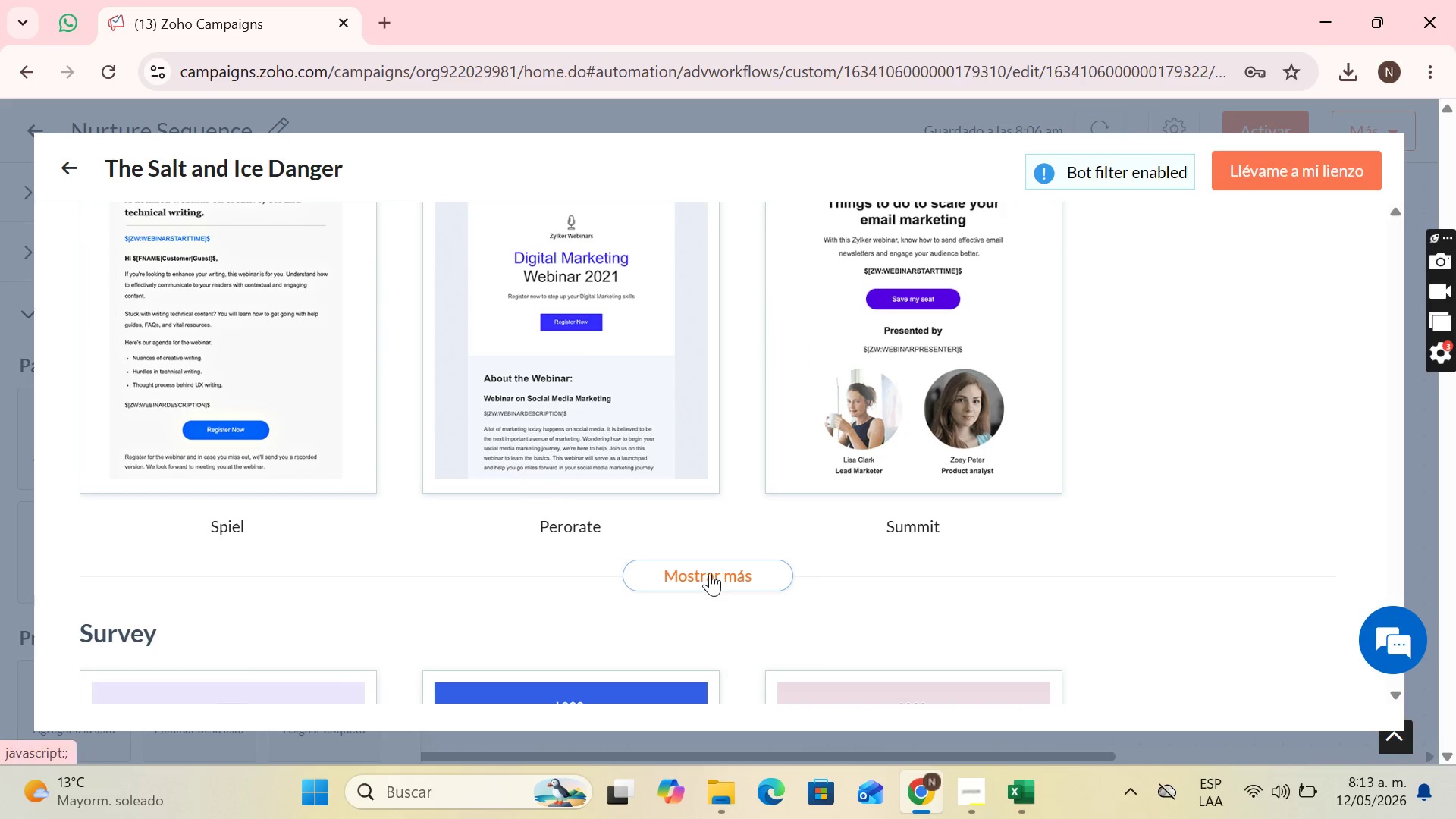 
scroll: coordinate [716, 554], scroll_direction: up, amount: 7.0
 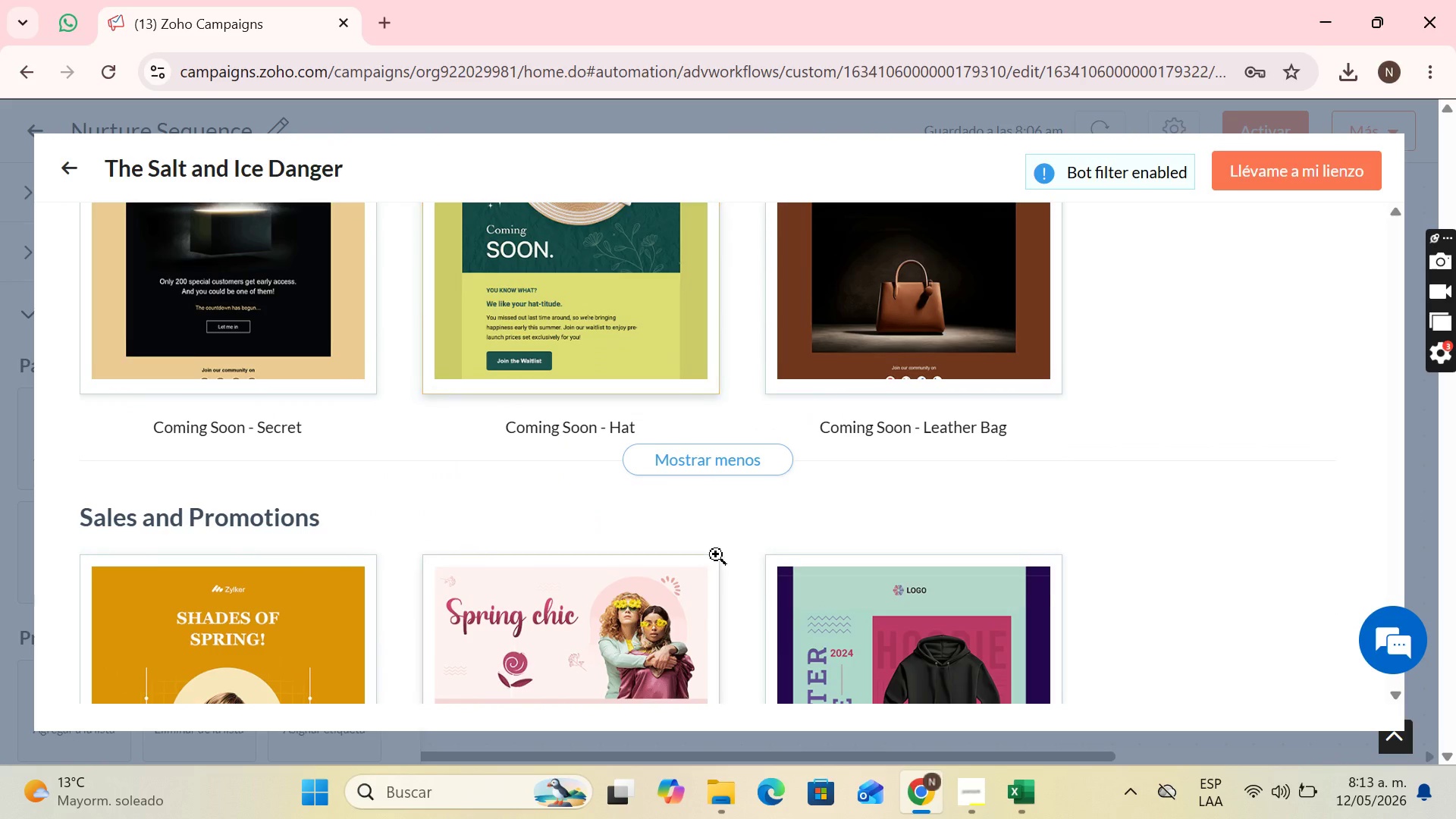 
scroll: coordinate [716, 554], scroll_direction: down, amount: 4.0
 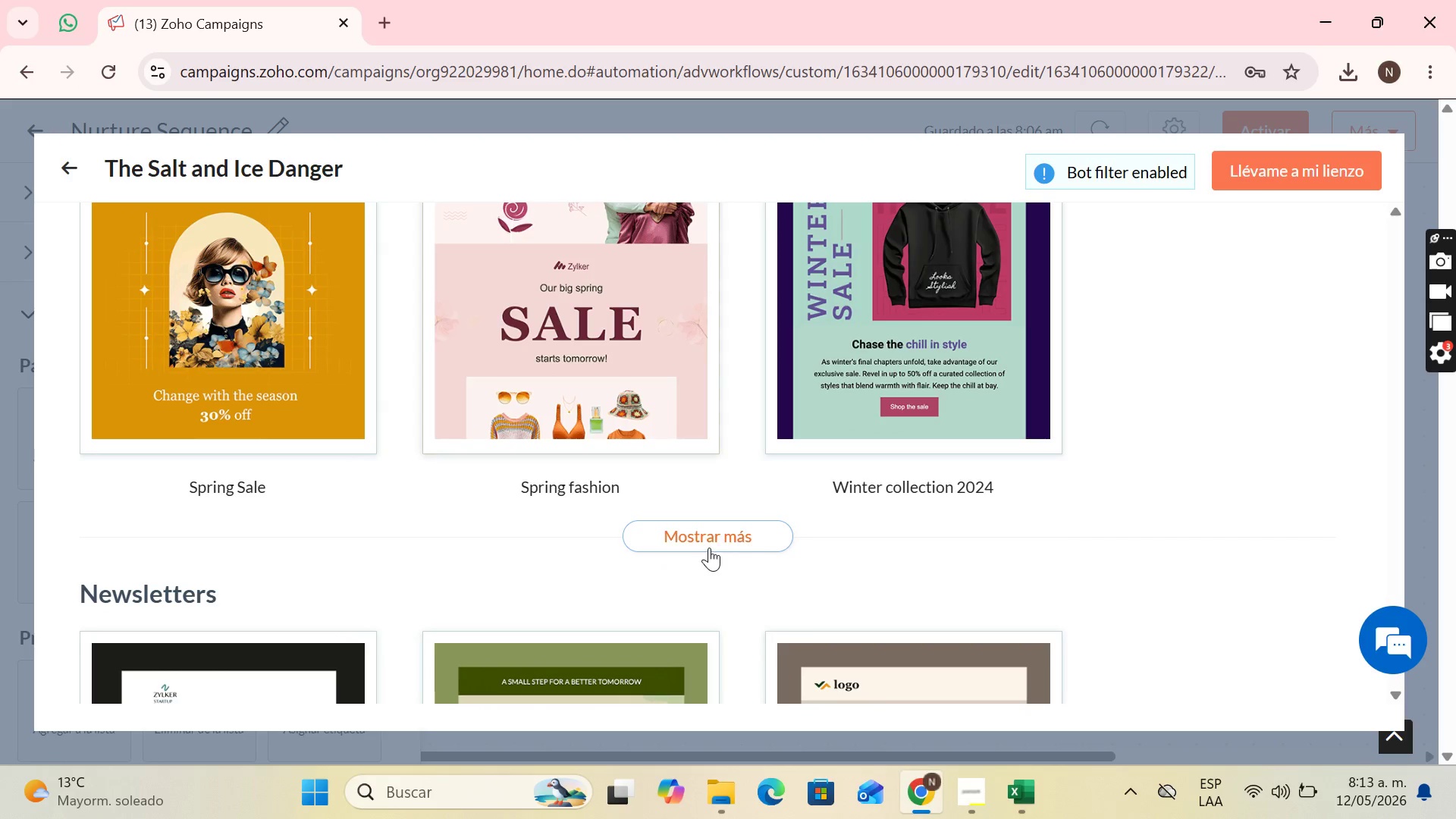 
left_click([709, 548])
 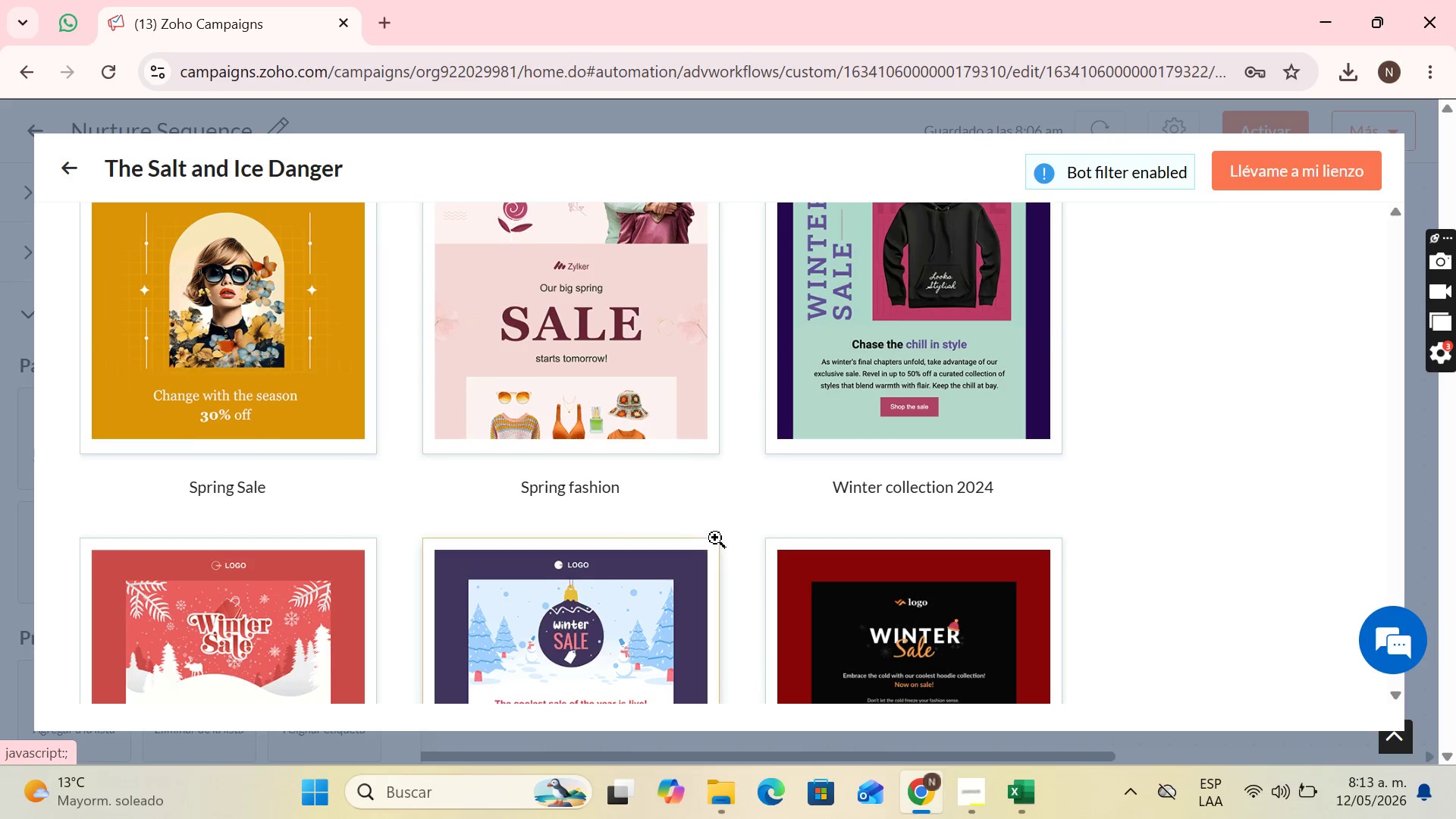 
scroll: coordinate [714, 542], scroll_direction: down, amount: 12.0
 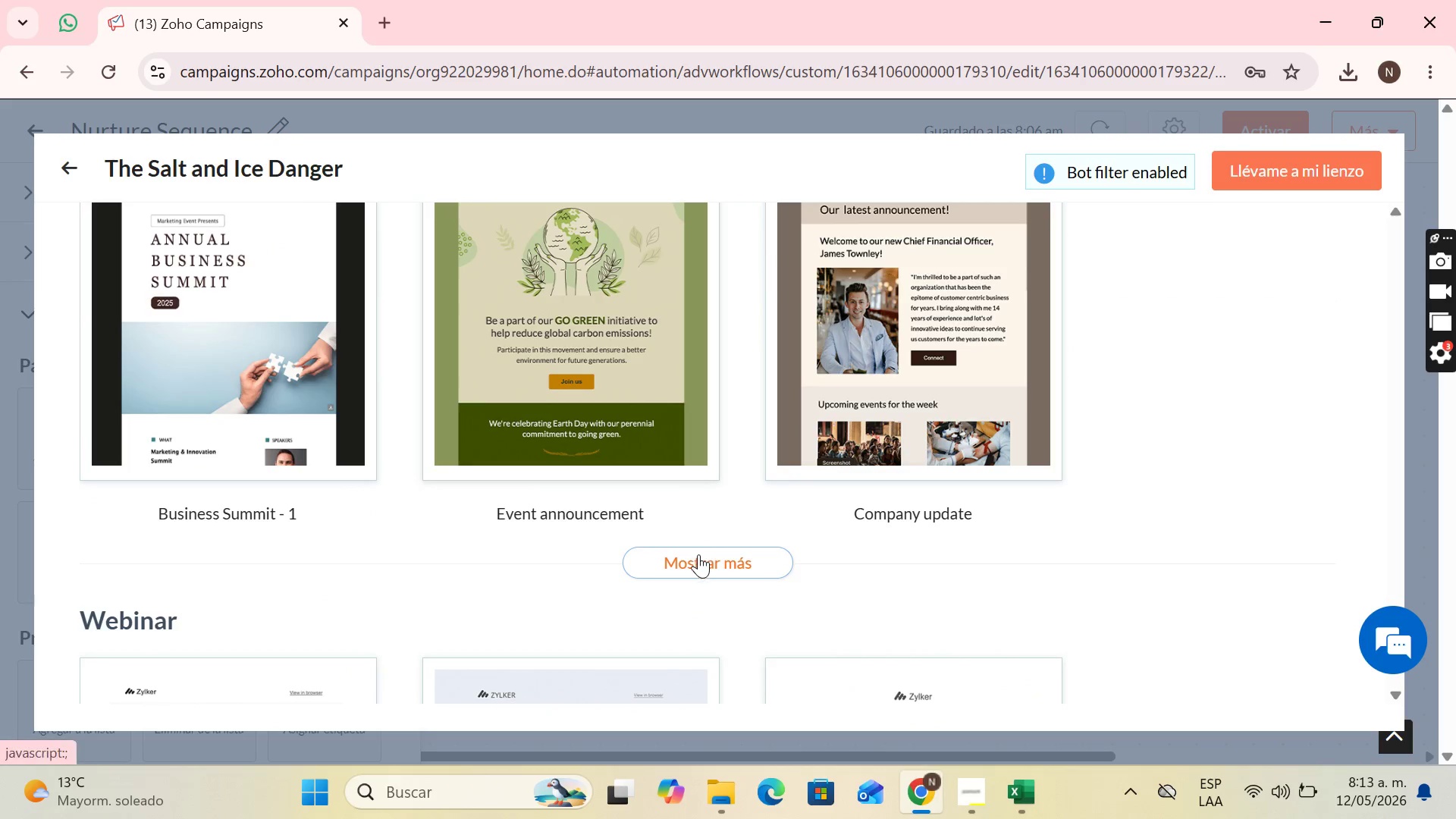 
left_click([698, 555])
 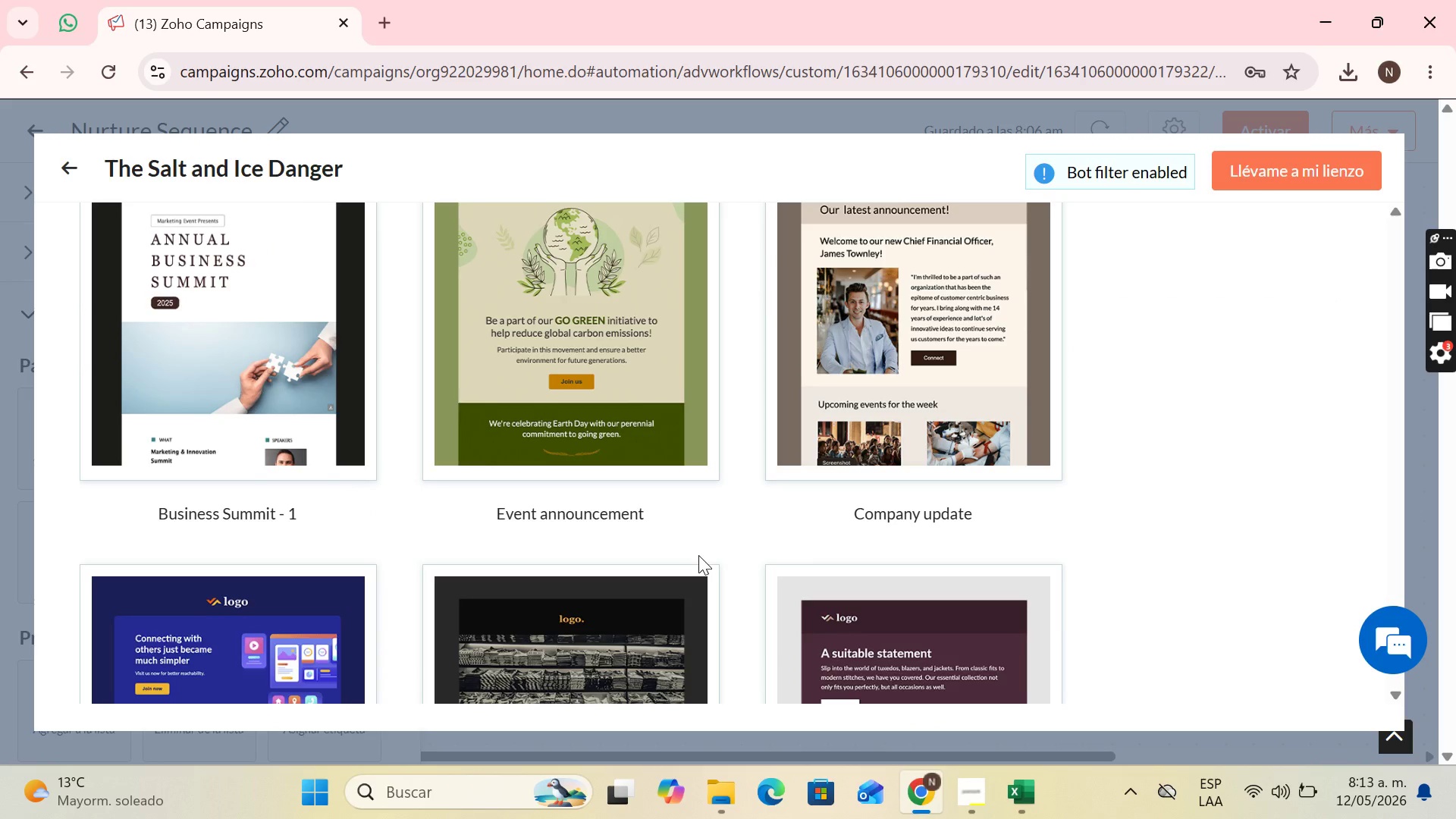 
scroll: coordinate [706, 595], scroll_direction: down, amount: 19.0
 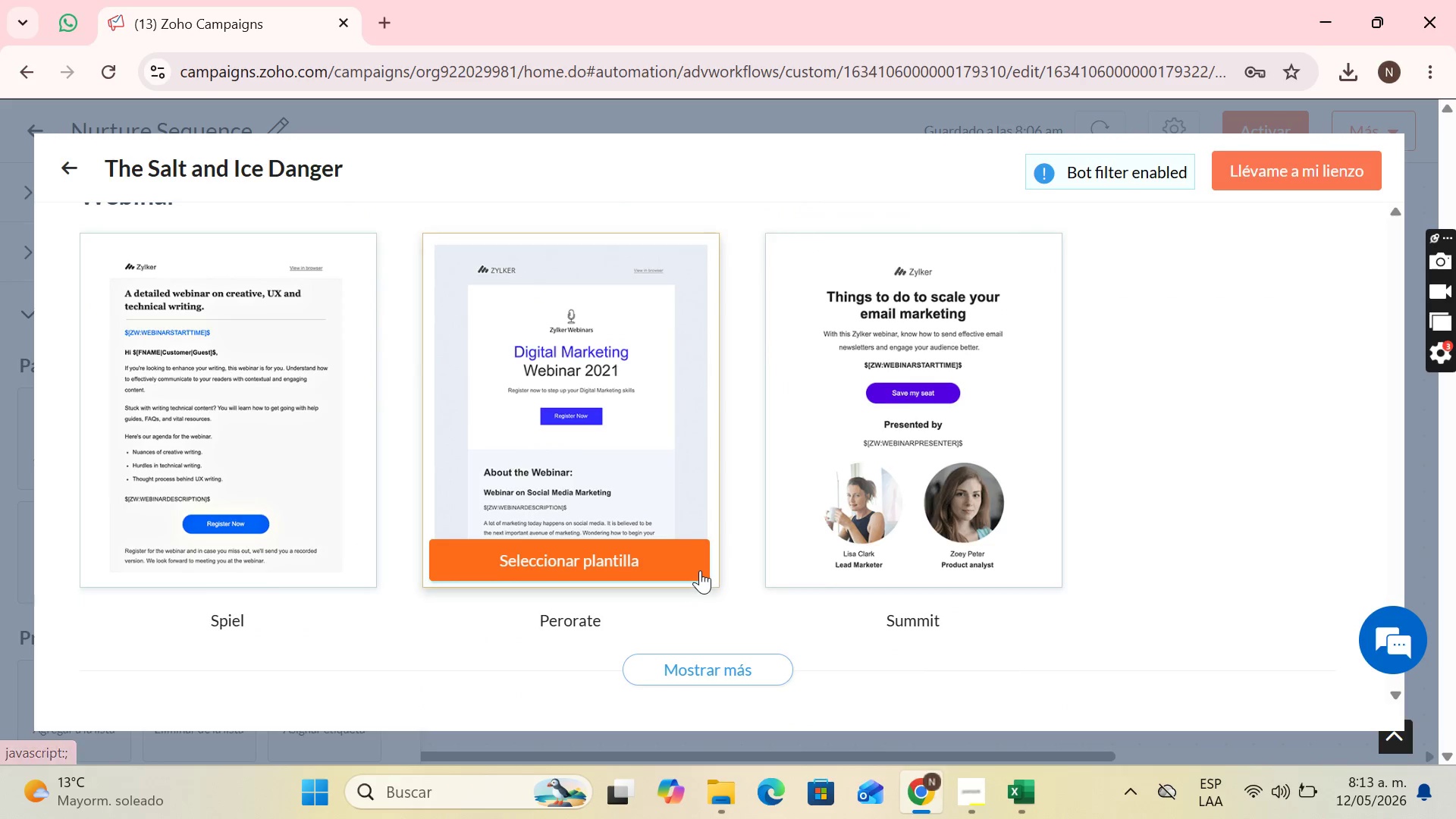 
scroll: coordinate [700, 570], scroll_direction: down, amount: 2.0
 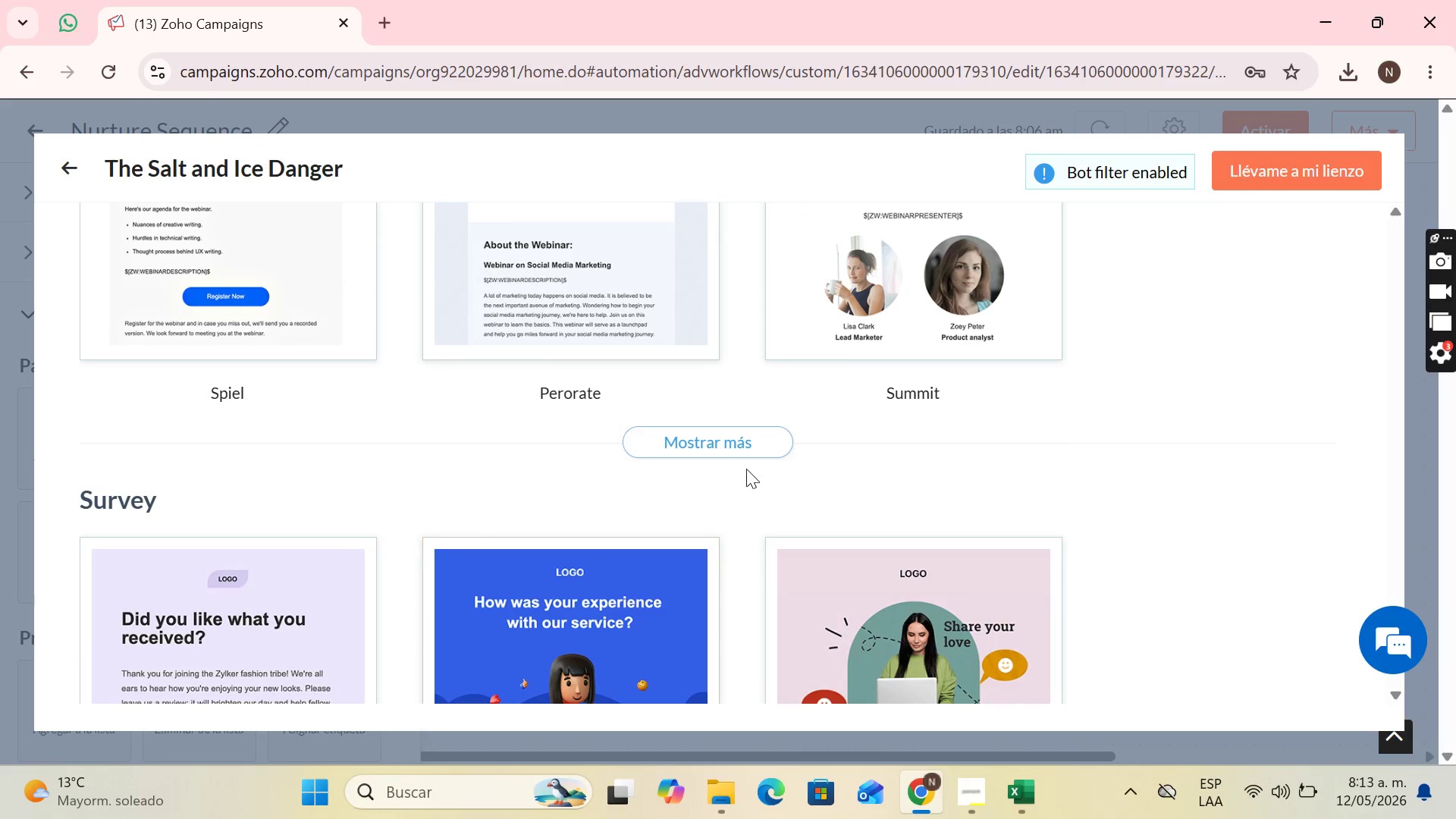 
left_click([745, 449])
 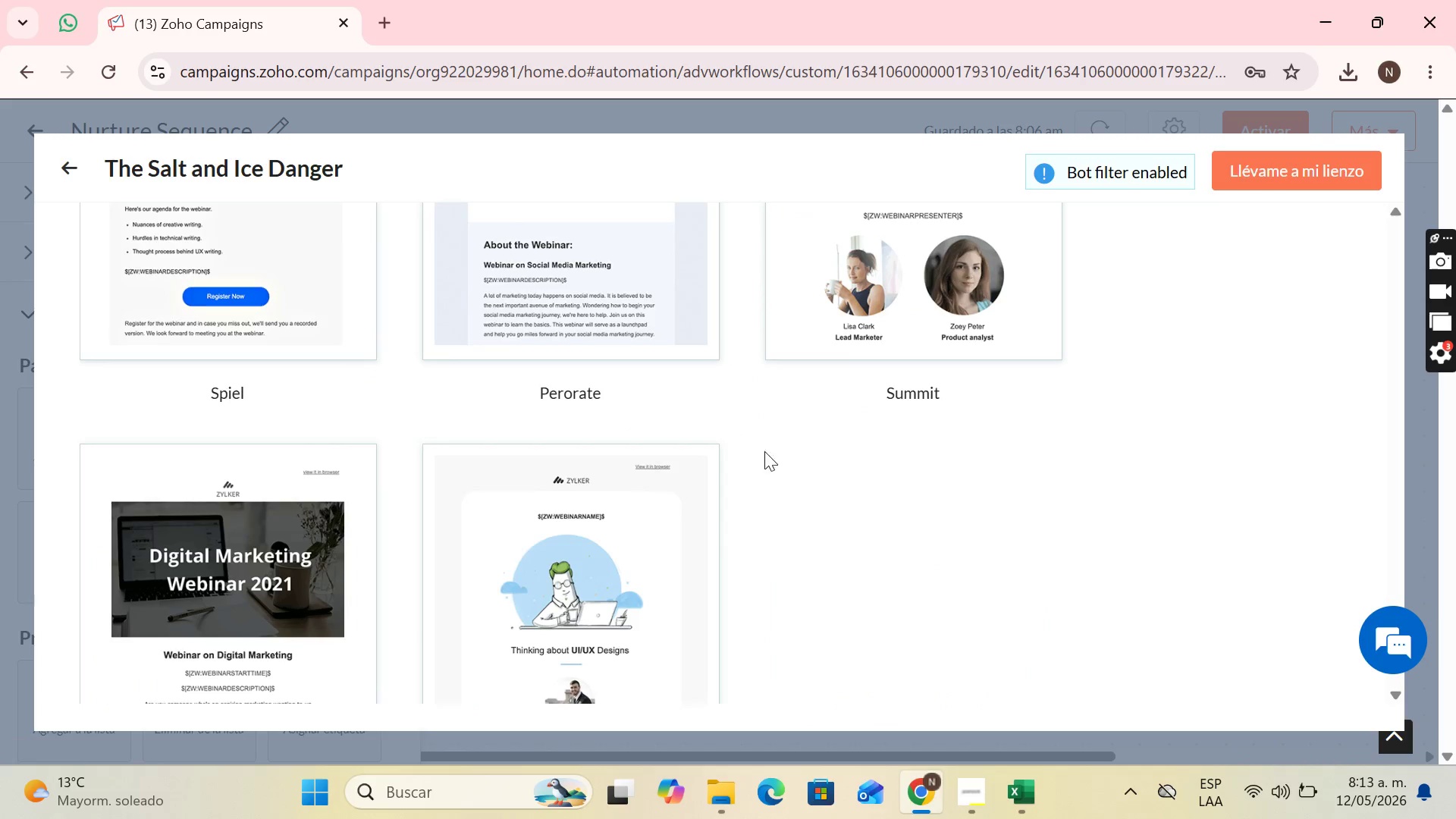 
scroll: coordinate [770, 461], scroll_direction: down, amount: 7.0
 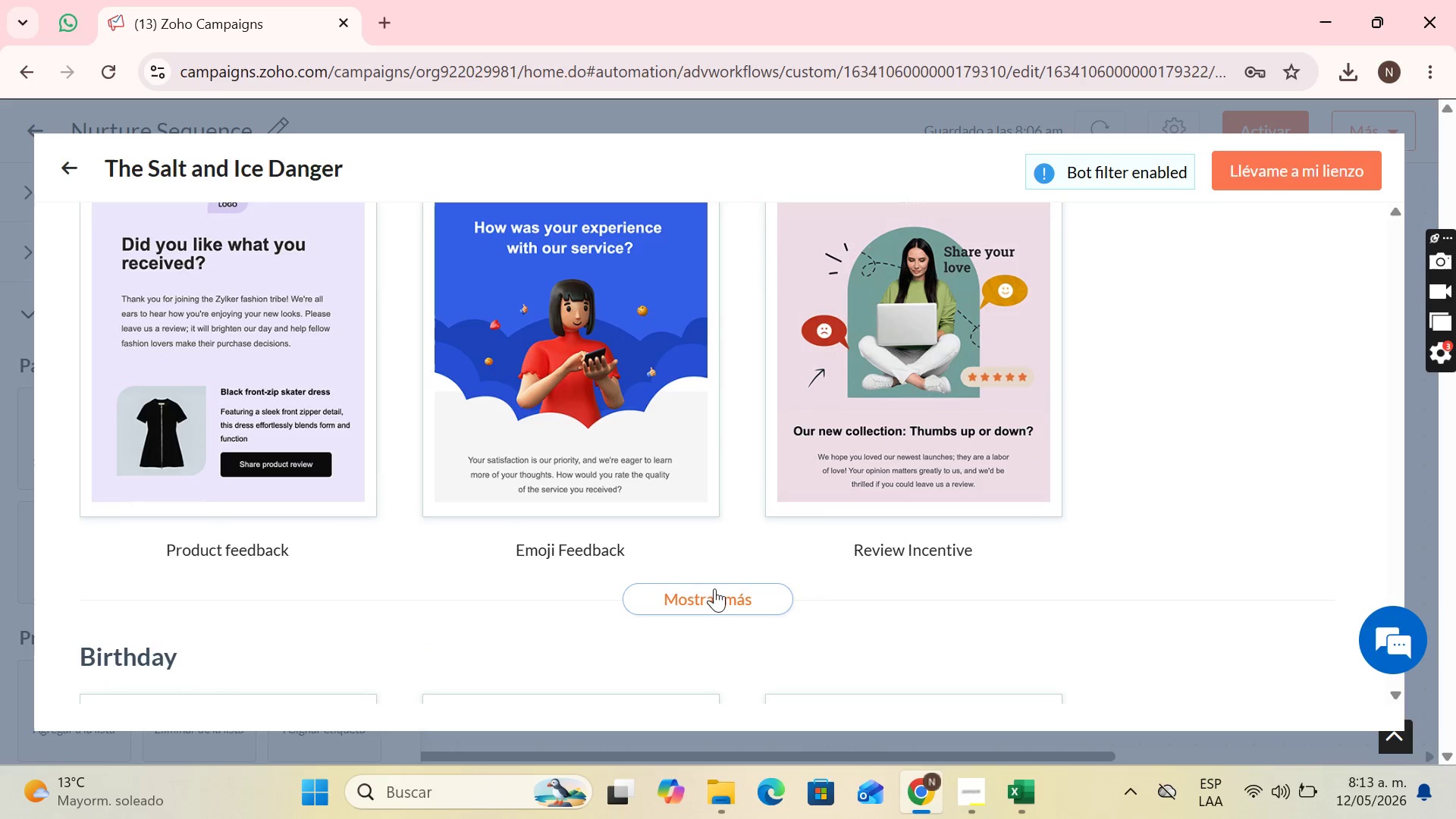 
left_click([716, 592])
 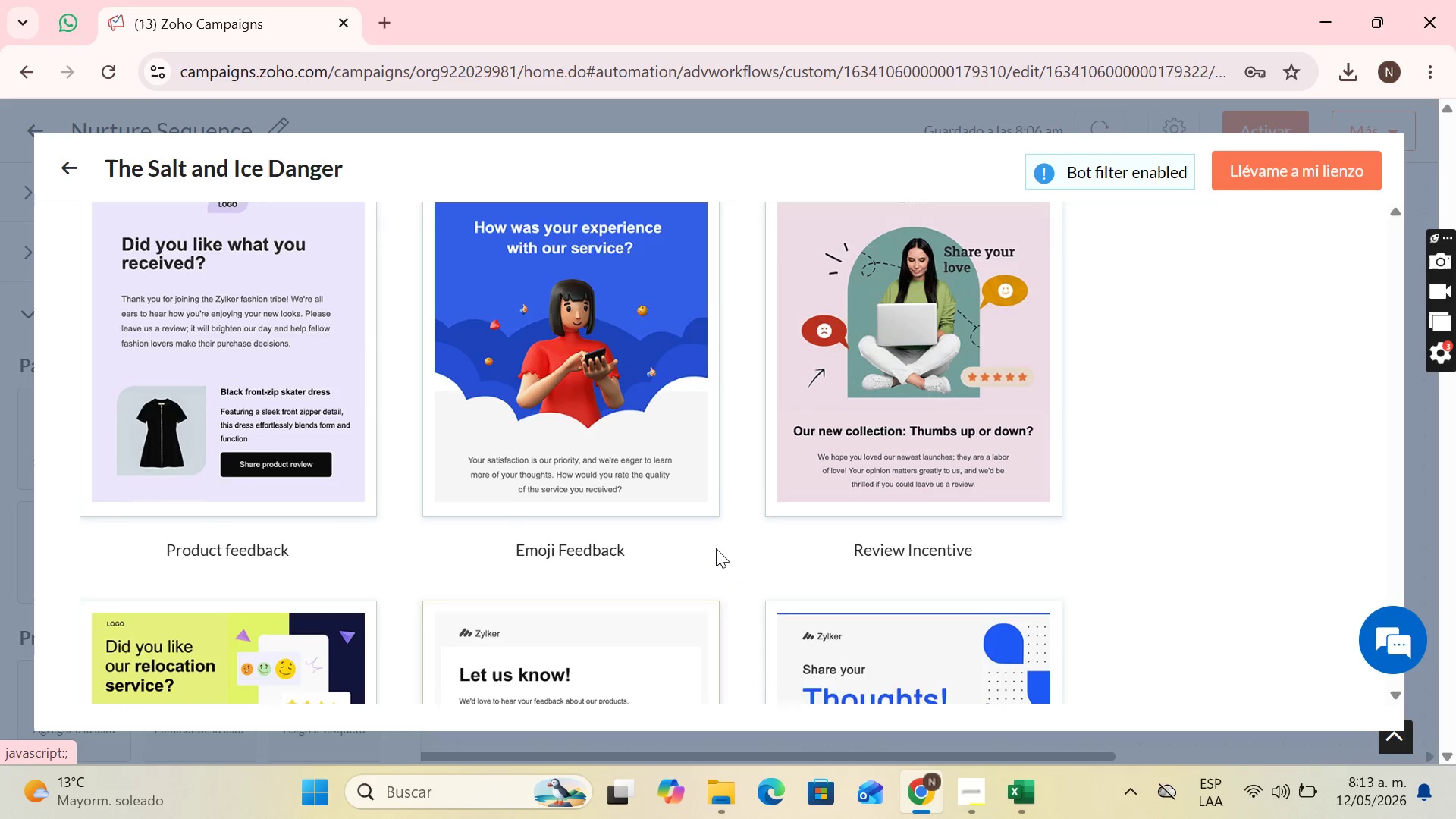 
scroll: coordinate [737, 476], scroll_direction: down, amount: 15.0
 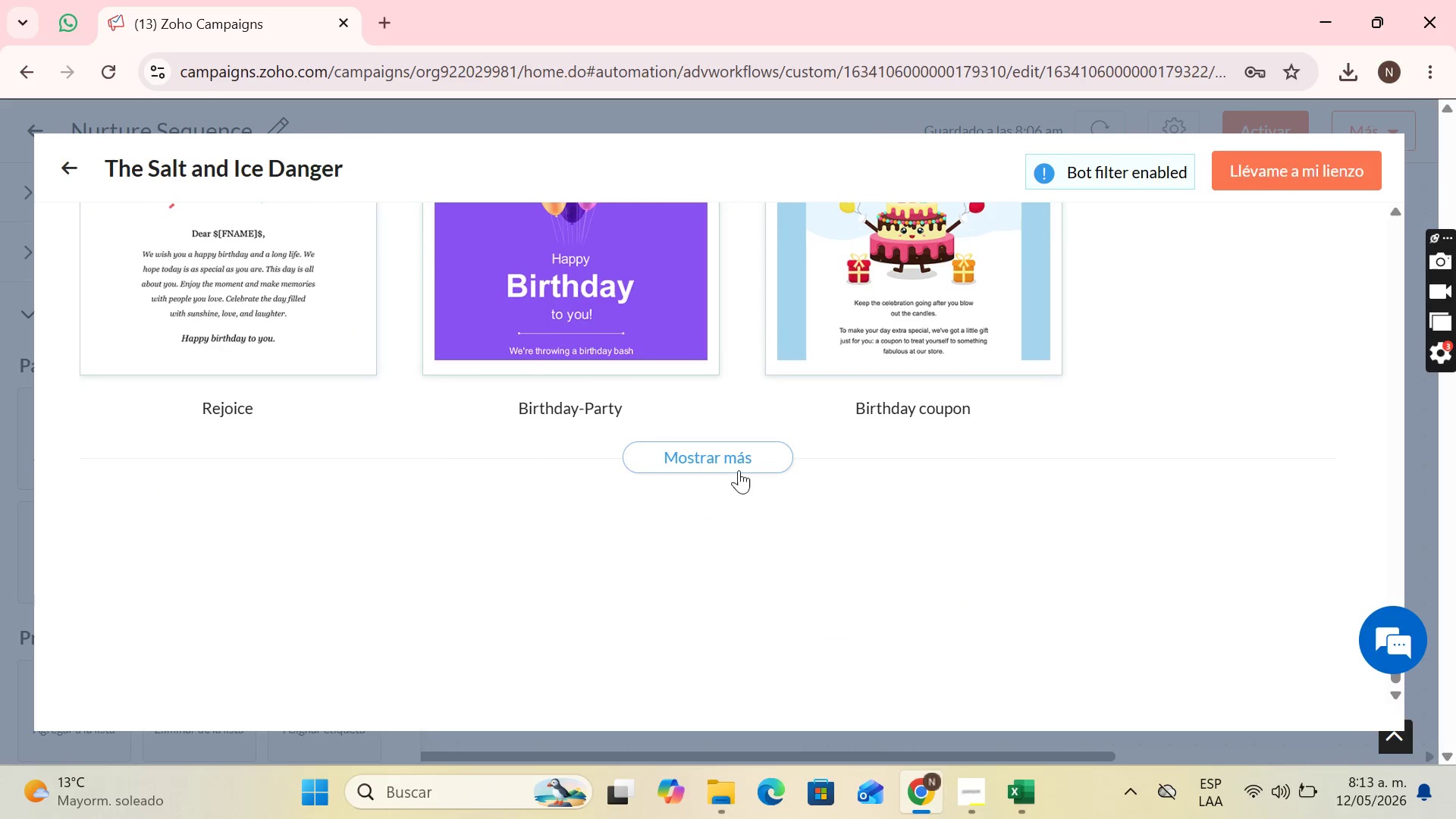 
left_click([734, 463])
 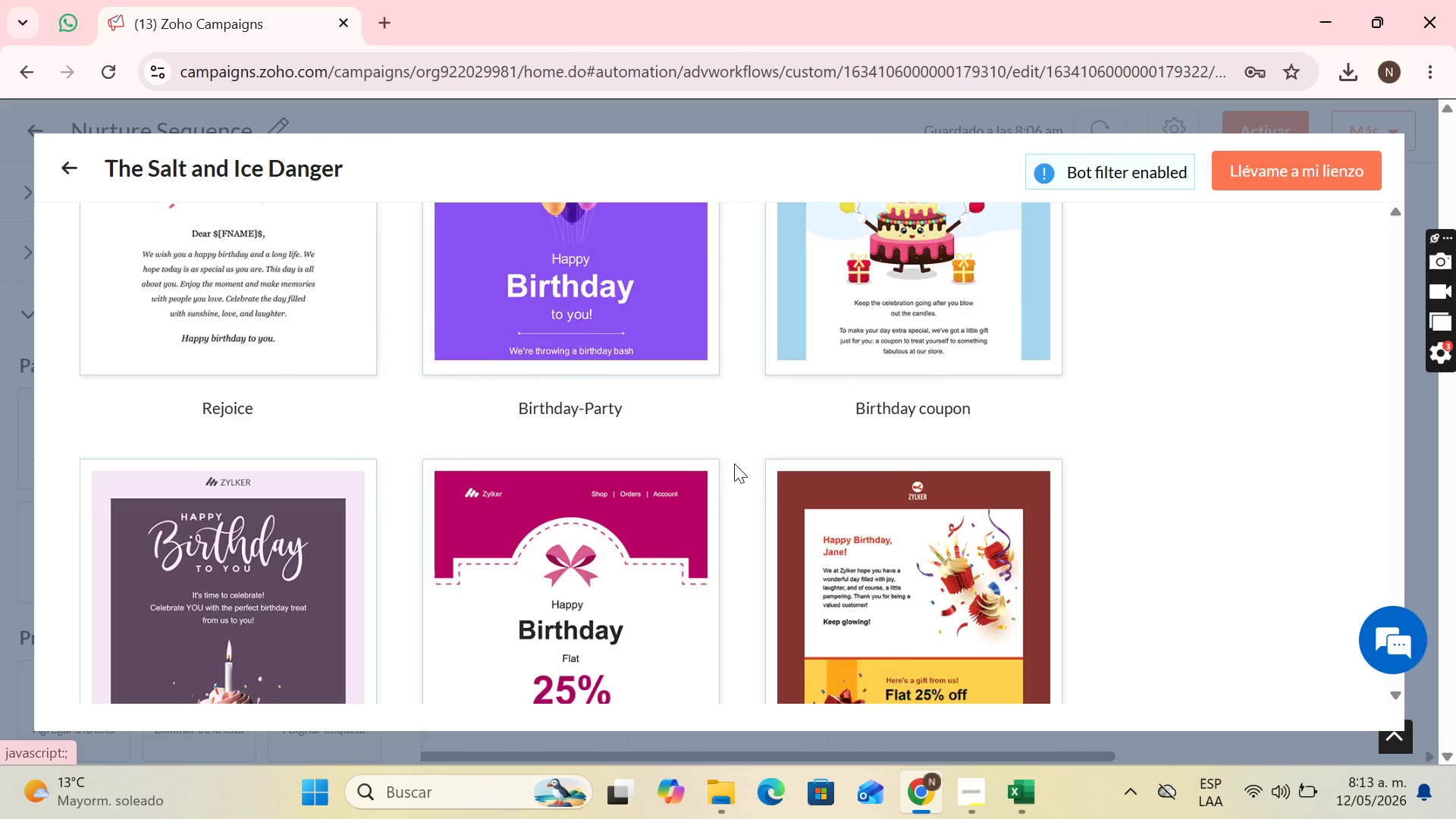 
scroll: coordinate [734, 463], scroll_direction: down, amount: 7.0
 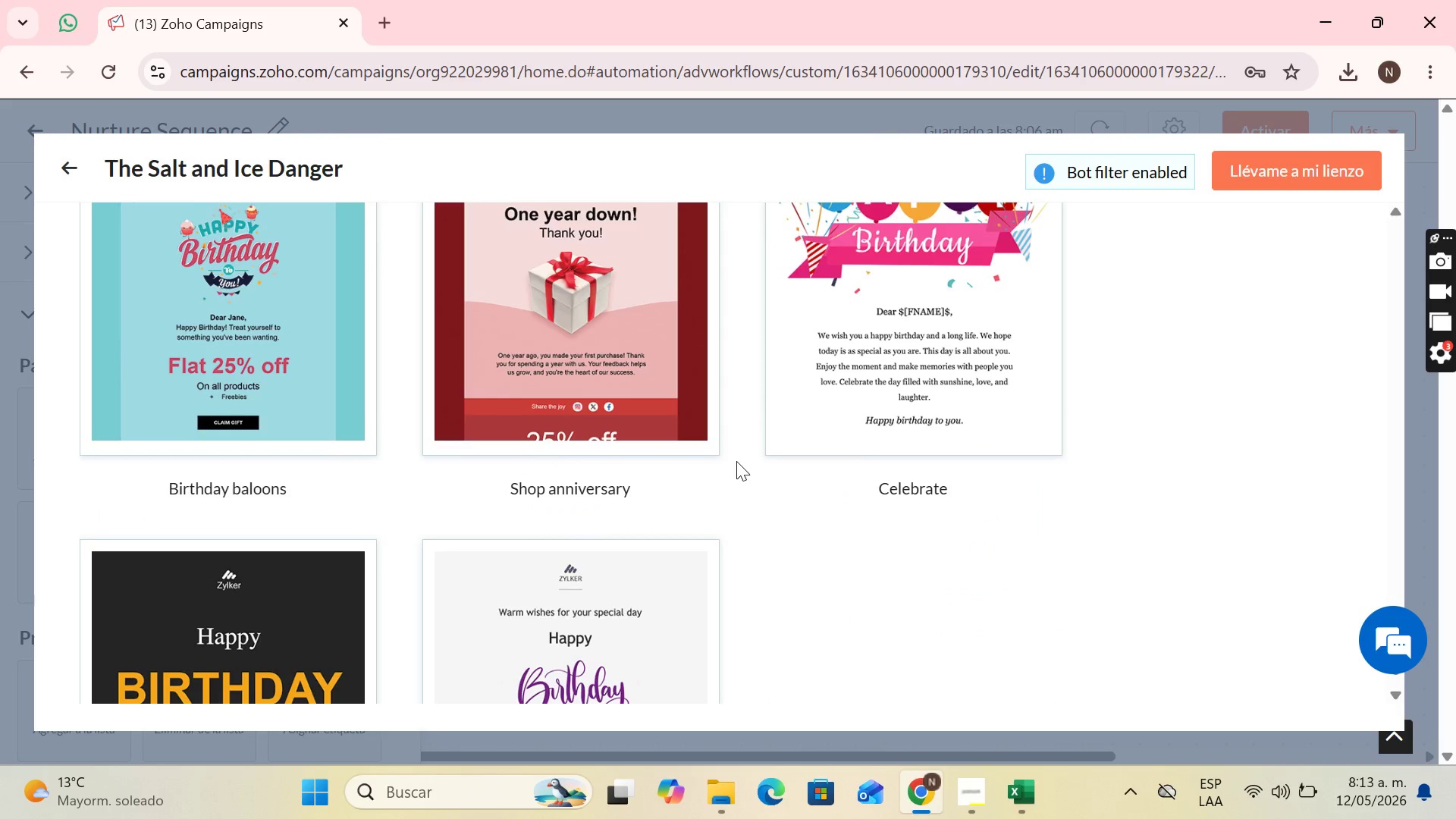 
scroll: coordinate [959, 527], scroll_direction: up, amount: 114.0
 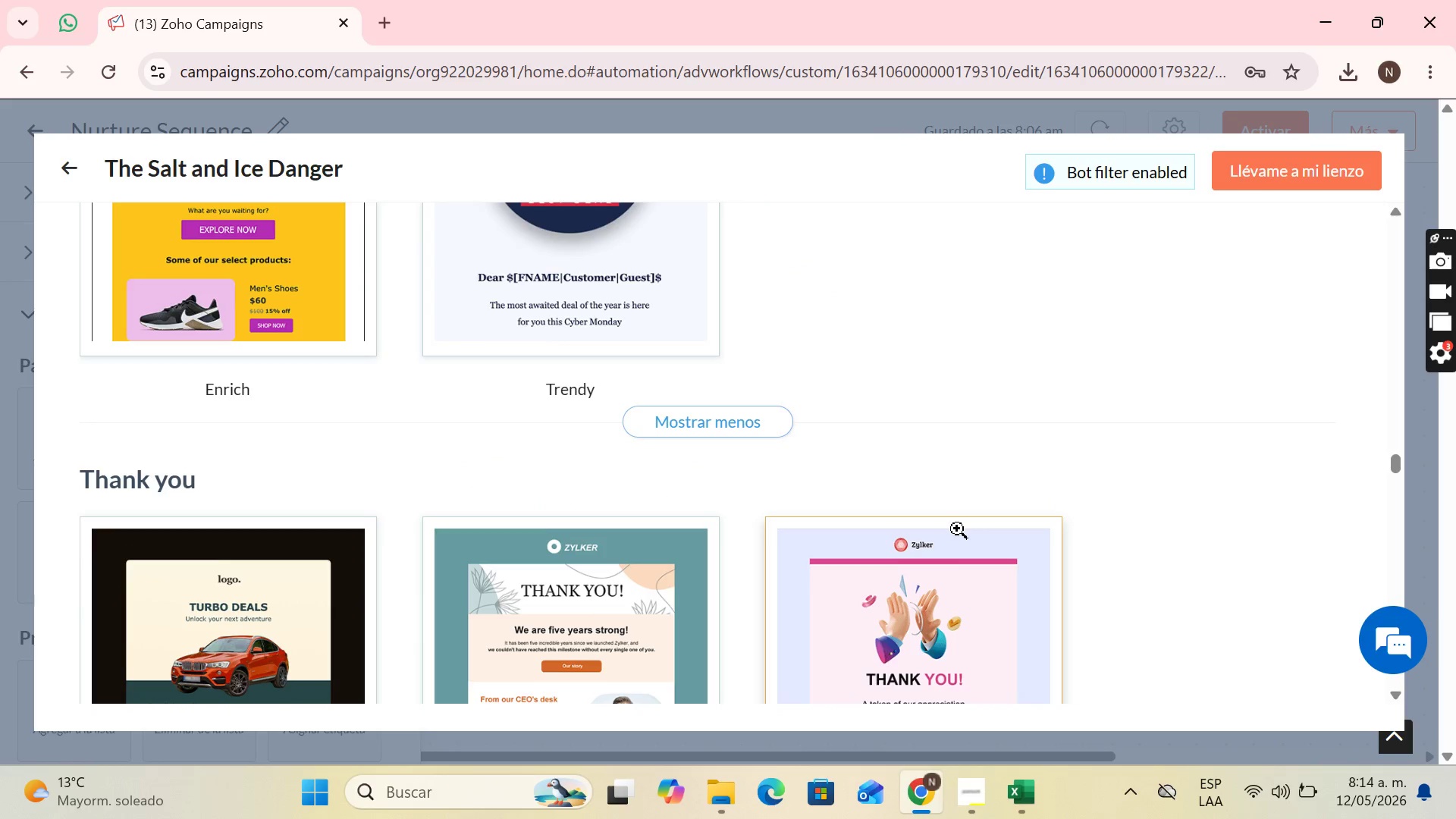 
scroll: coordinate [956, 535], scroll_direction: down, amount: 4.0
 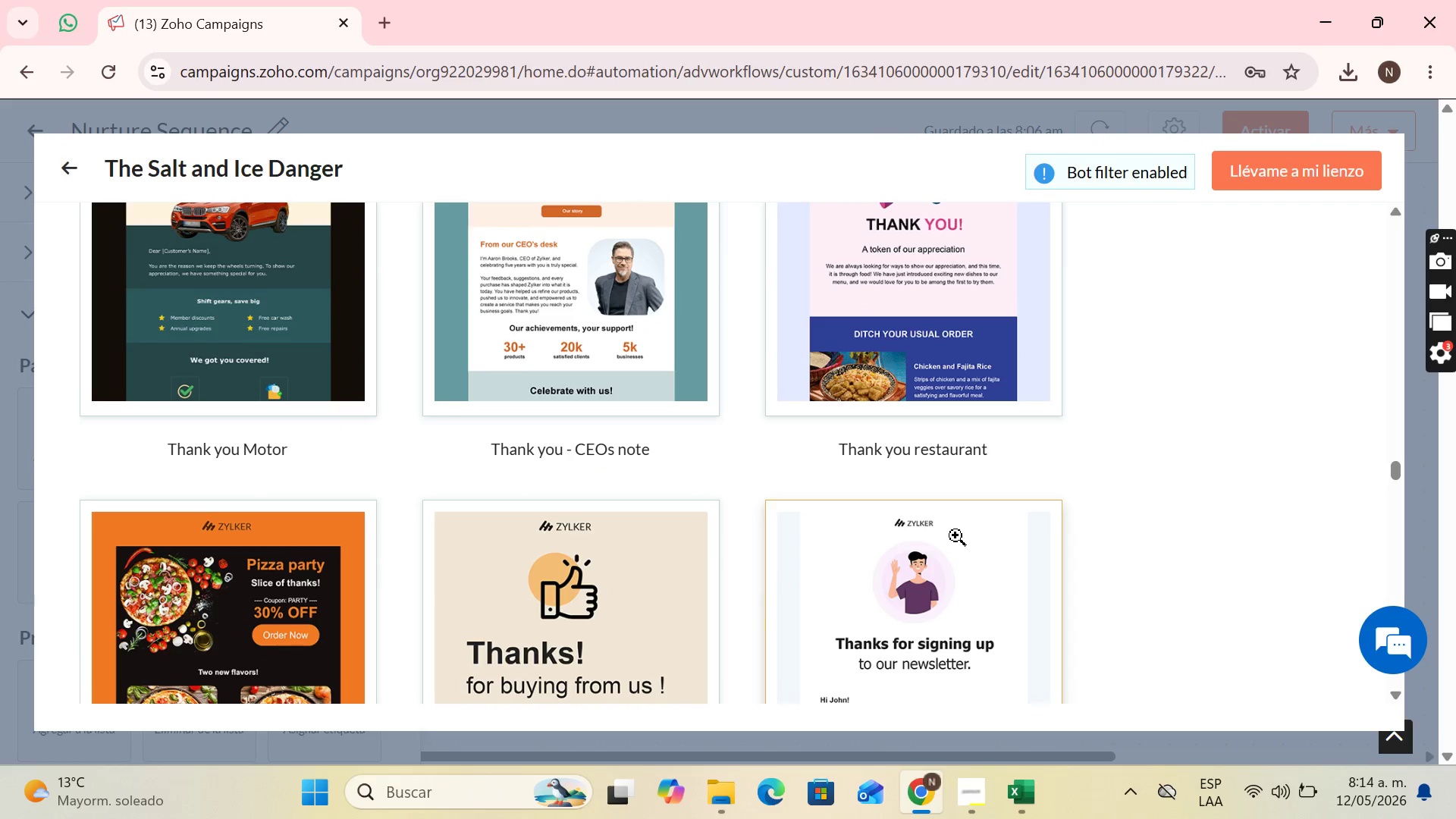 
scroll: coordinate [952, 538], scroll_direction: up, amount: 20.0
 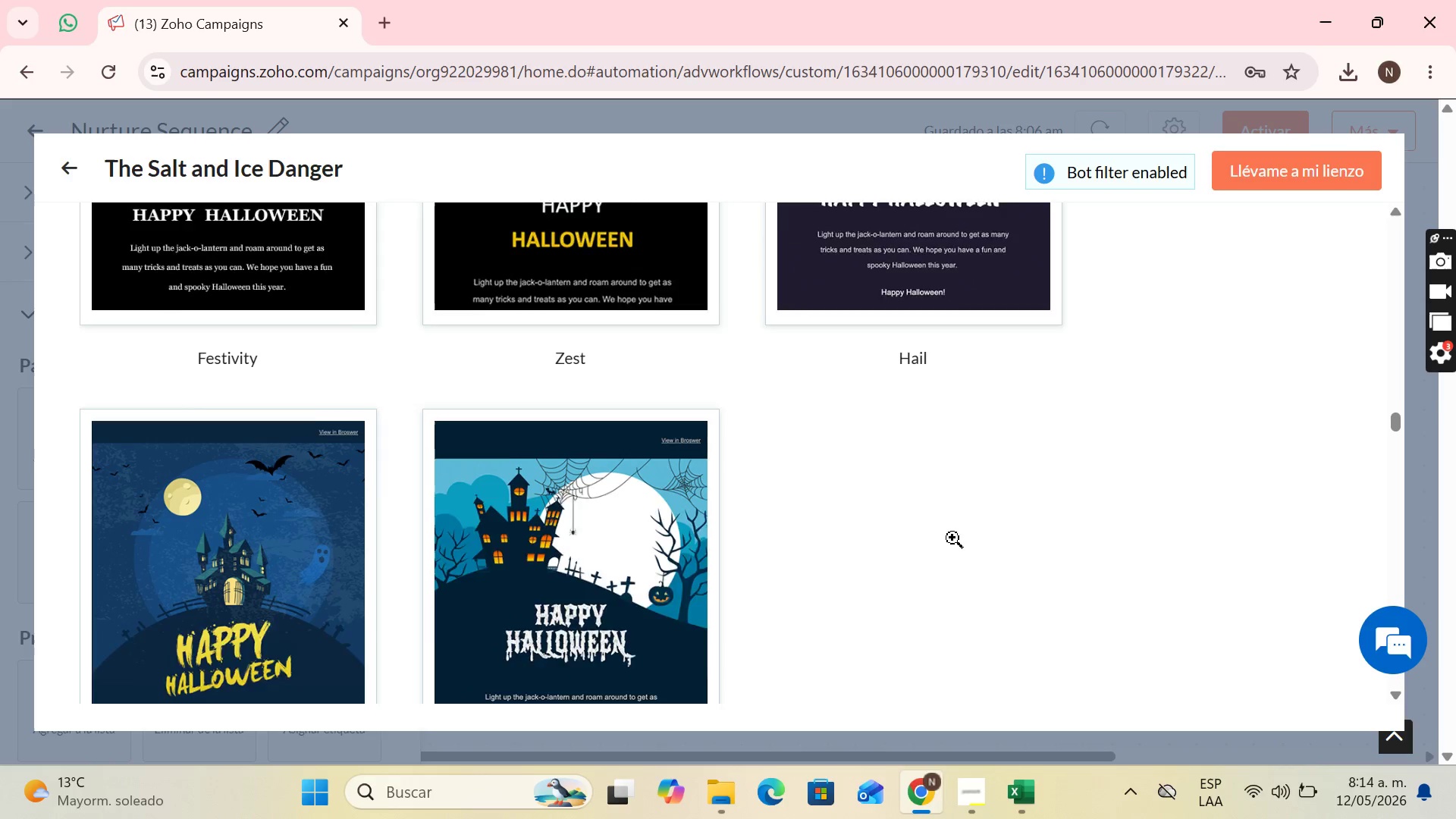 
scroll: coordinate [636, 493], scroll_direction: down, amount: 25.0
 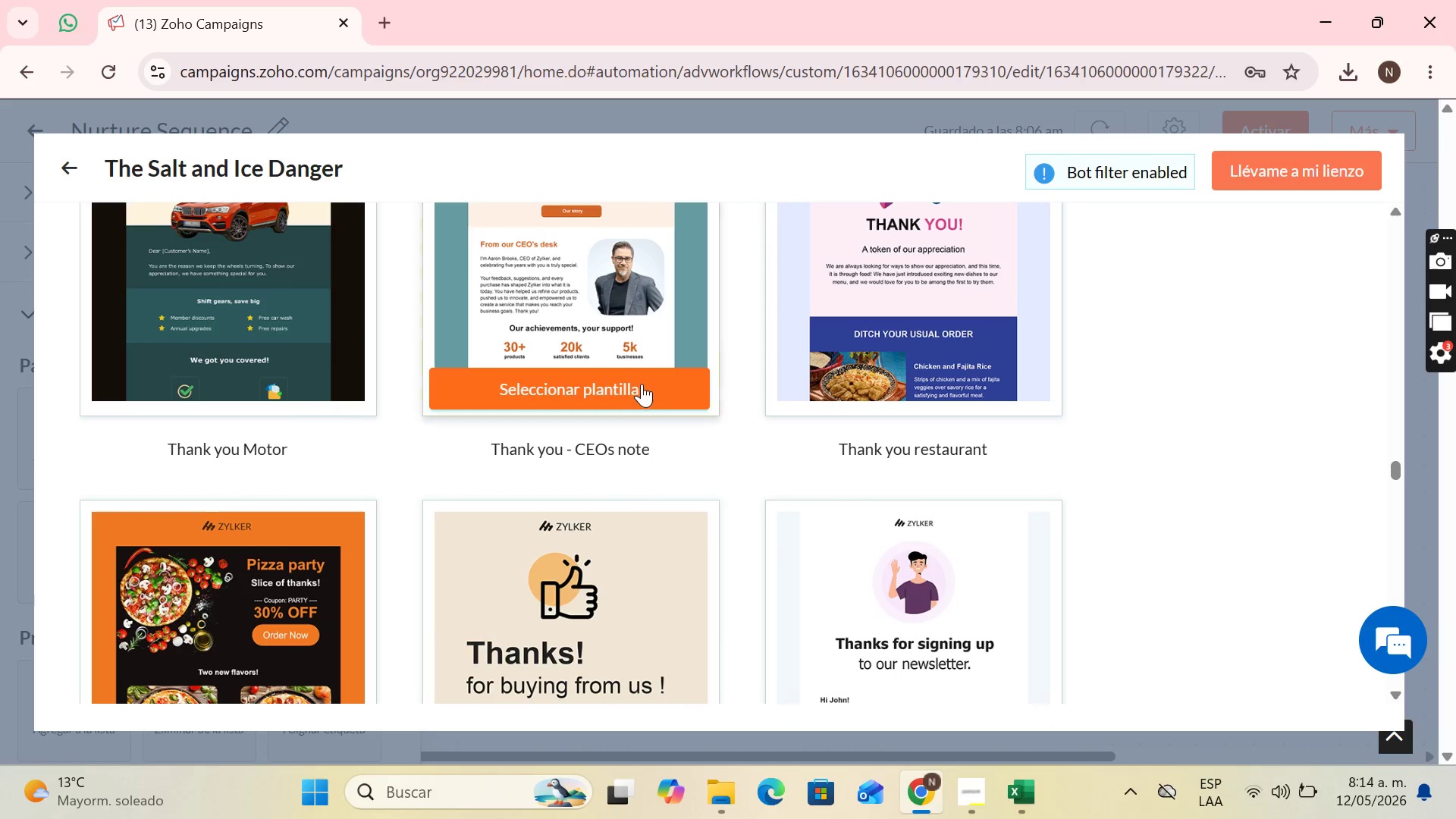 
left_click([641, 382])
 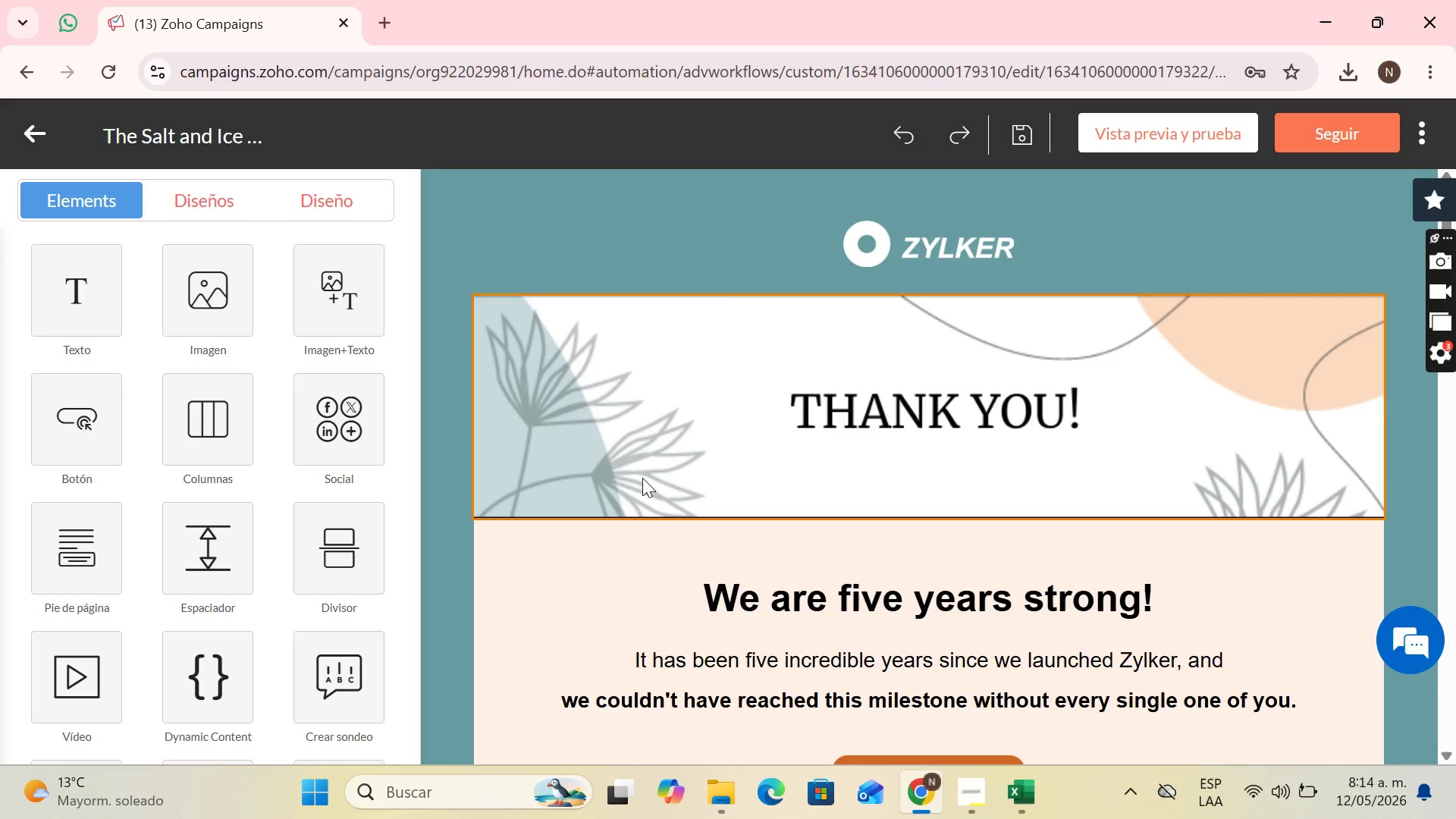 
wait(18.45)
 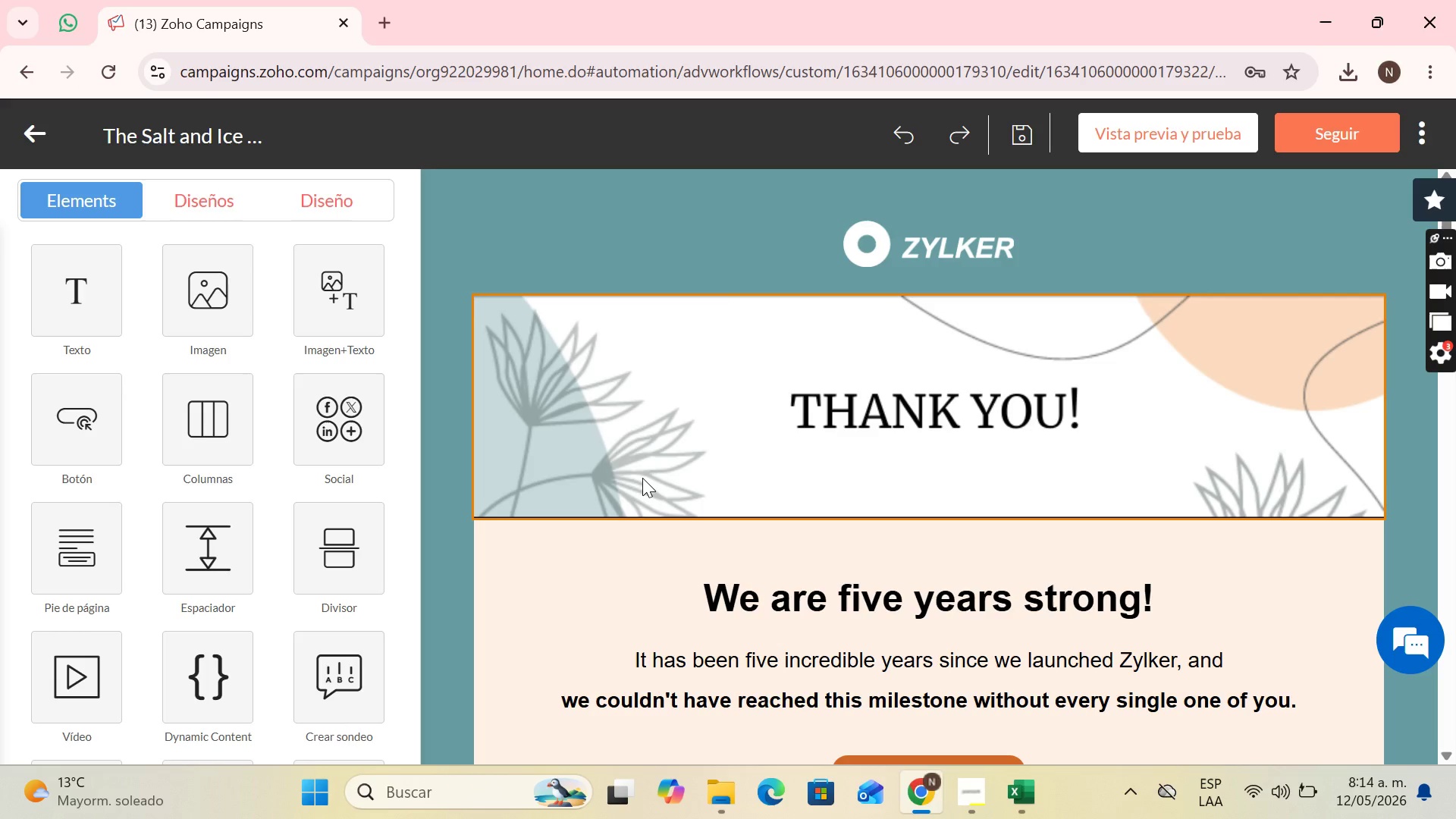 
scroll: coordinate [906, 438], scroll_direction: down, amount: 12.0
 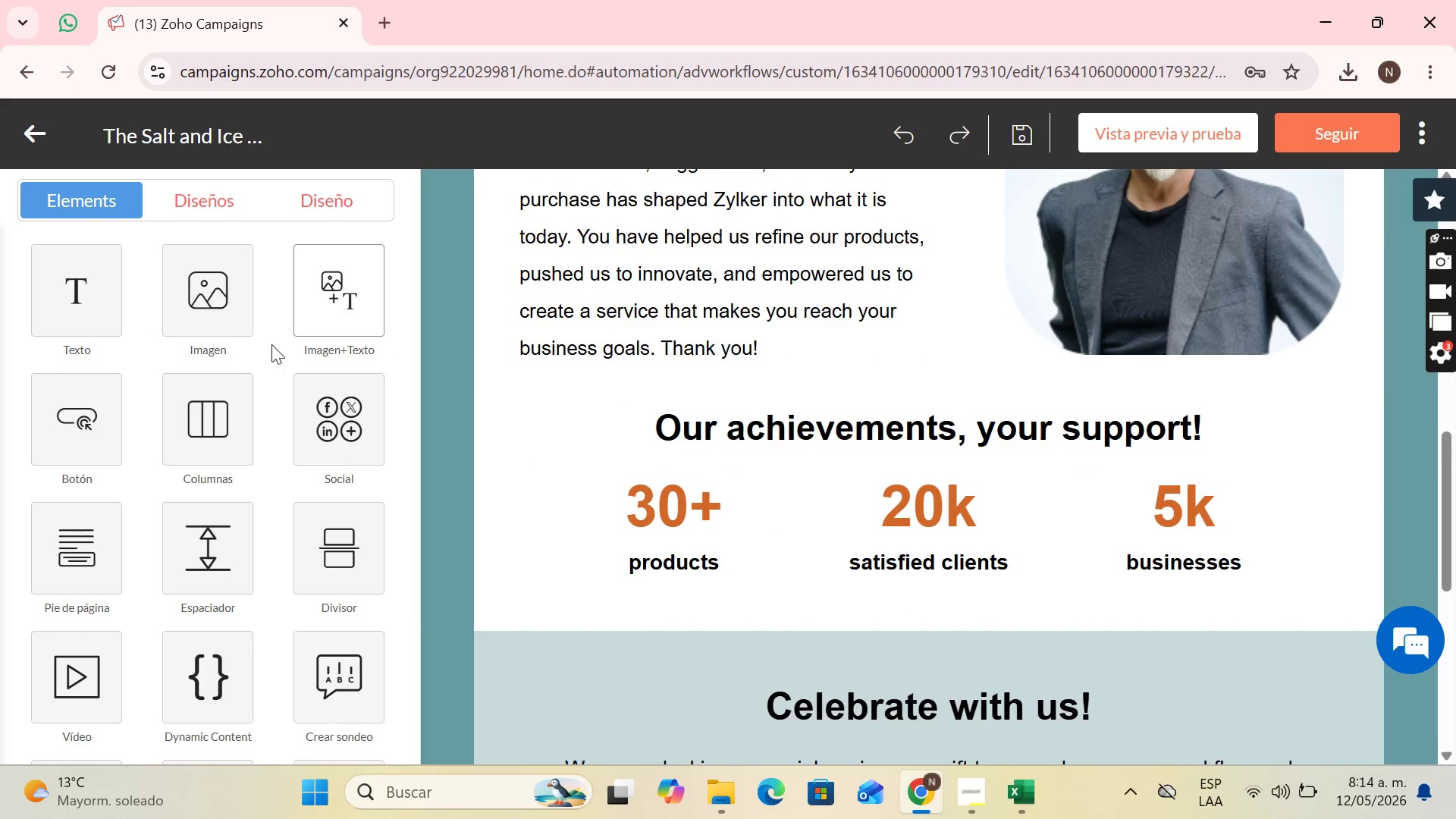 
wait(6.71)
 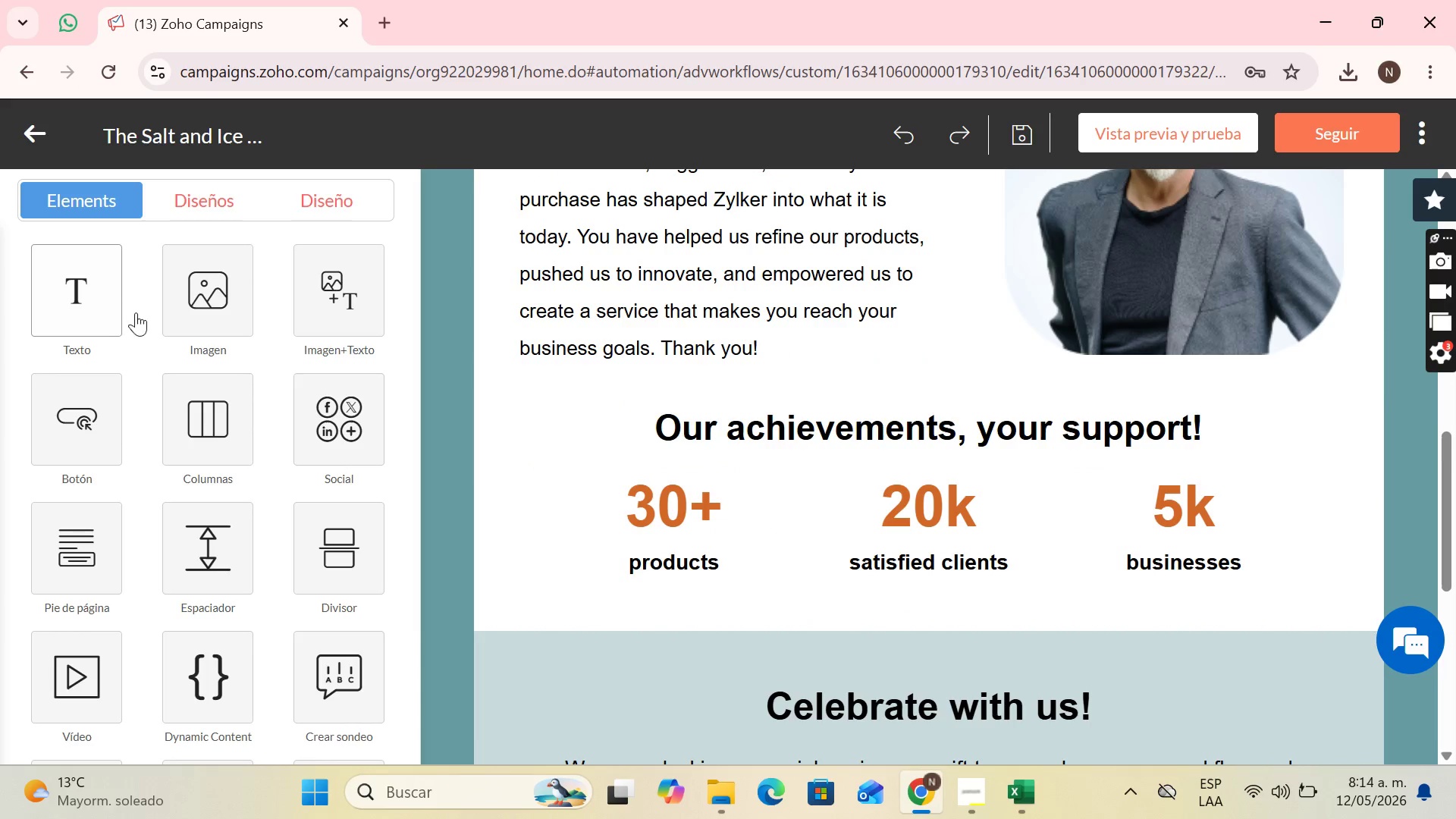 
left_click([362, 295])
 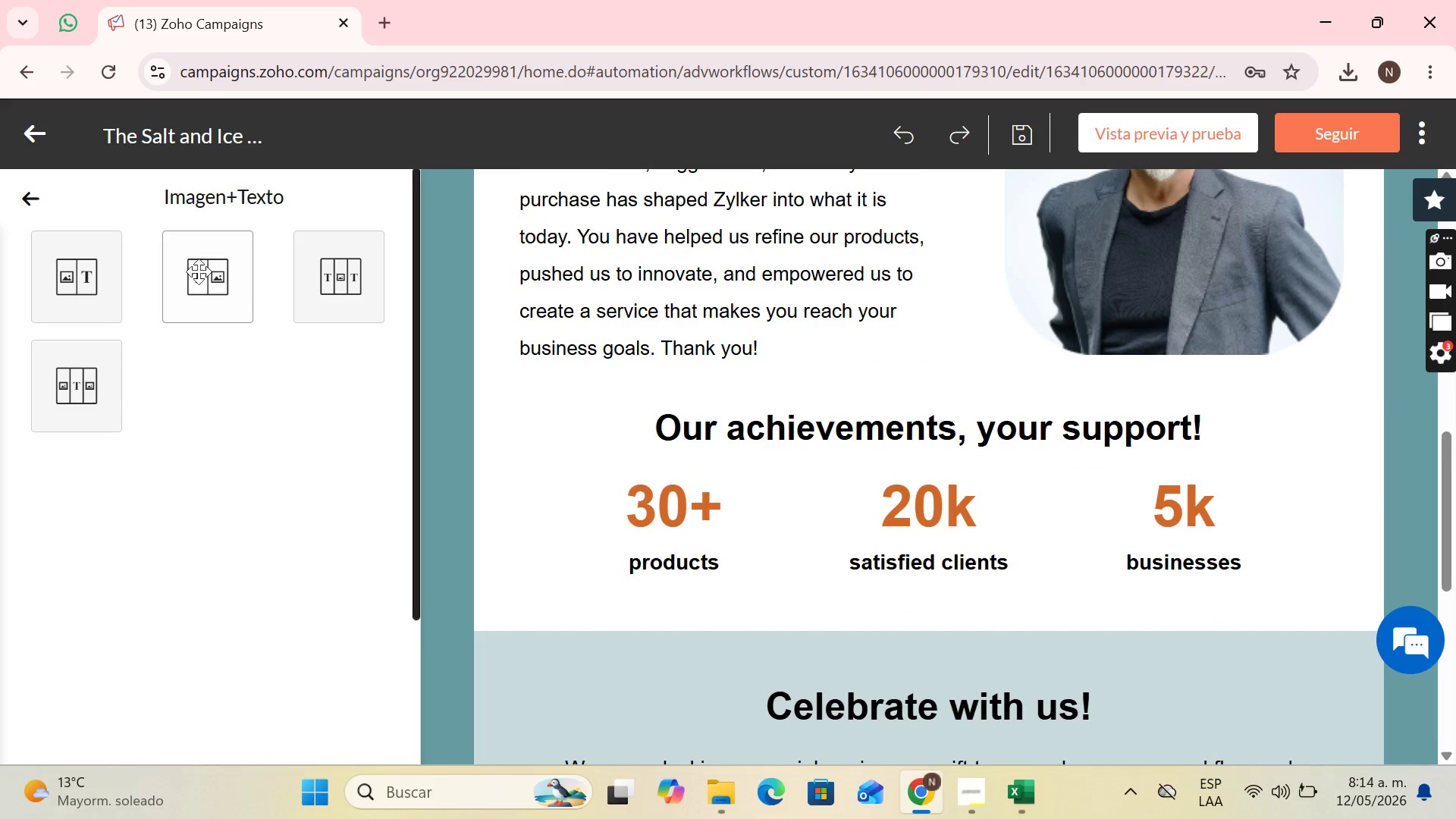 
left_click_drag(start_coordinate=[52, 274], to_coordinate=[894, 404])
 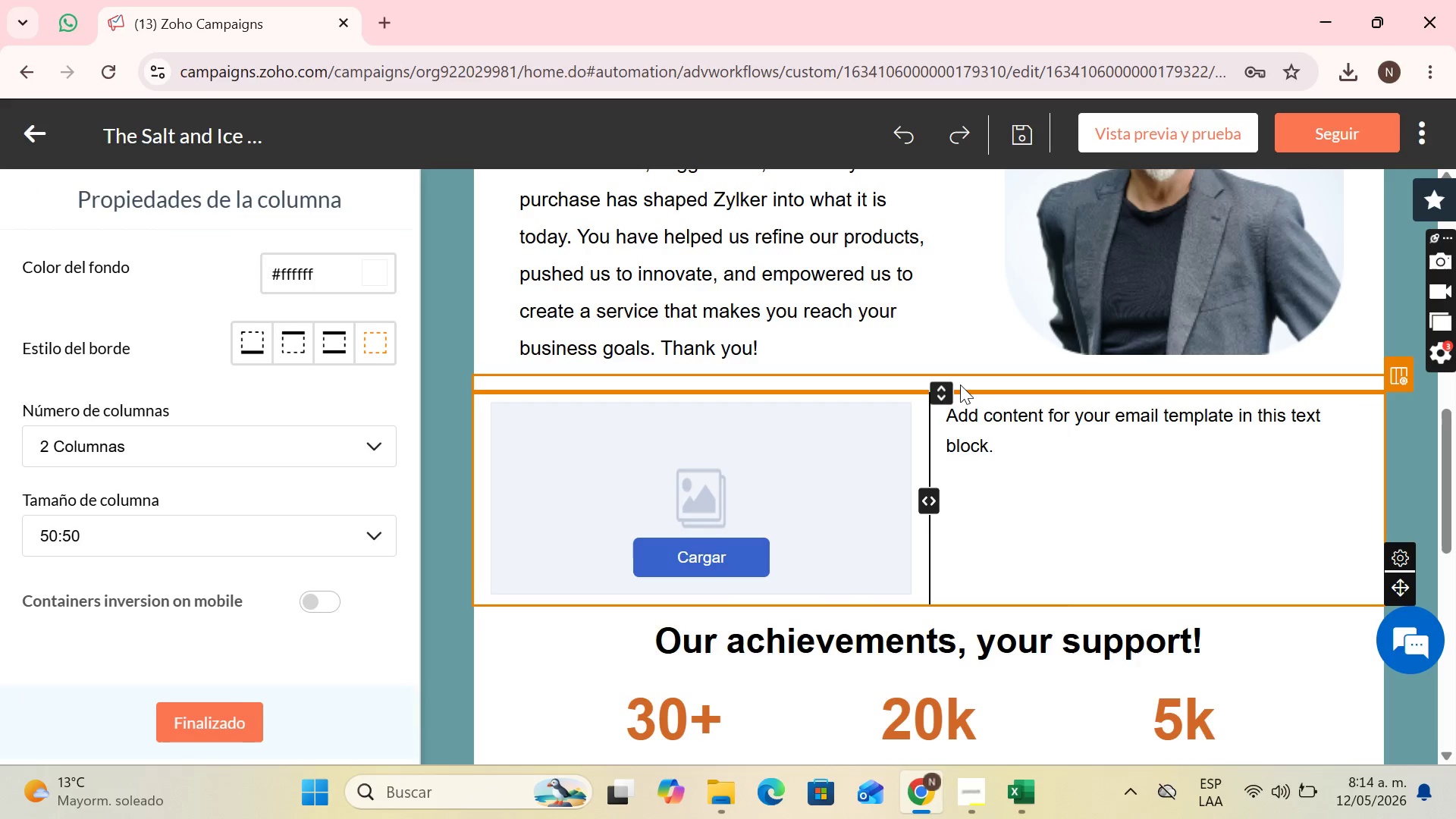 
left_click([960, 384])
 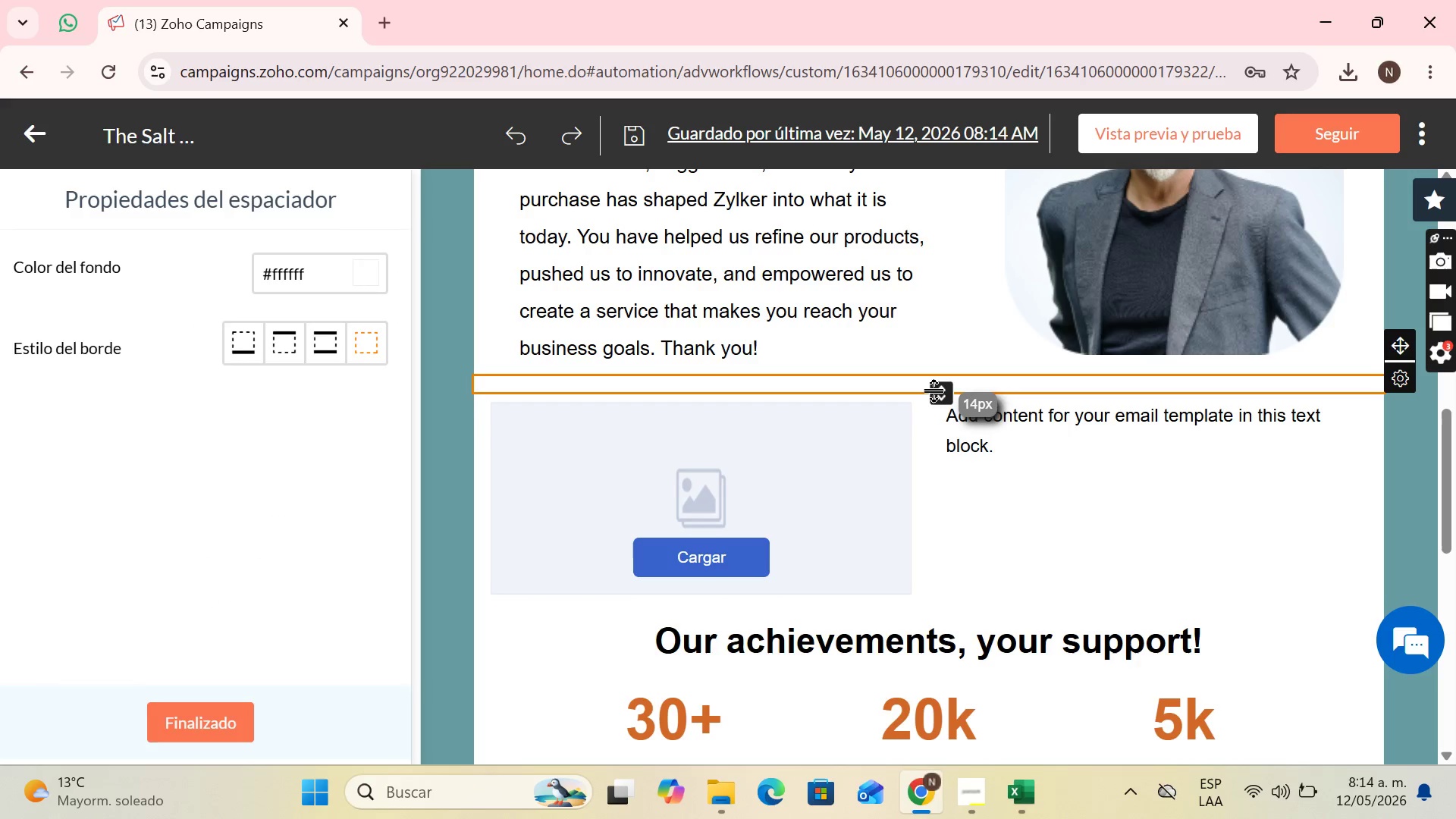 
left_click_drag(start_coordinate=[942, 391], to_coordinate=[946, 410])
 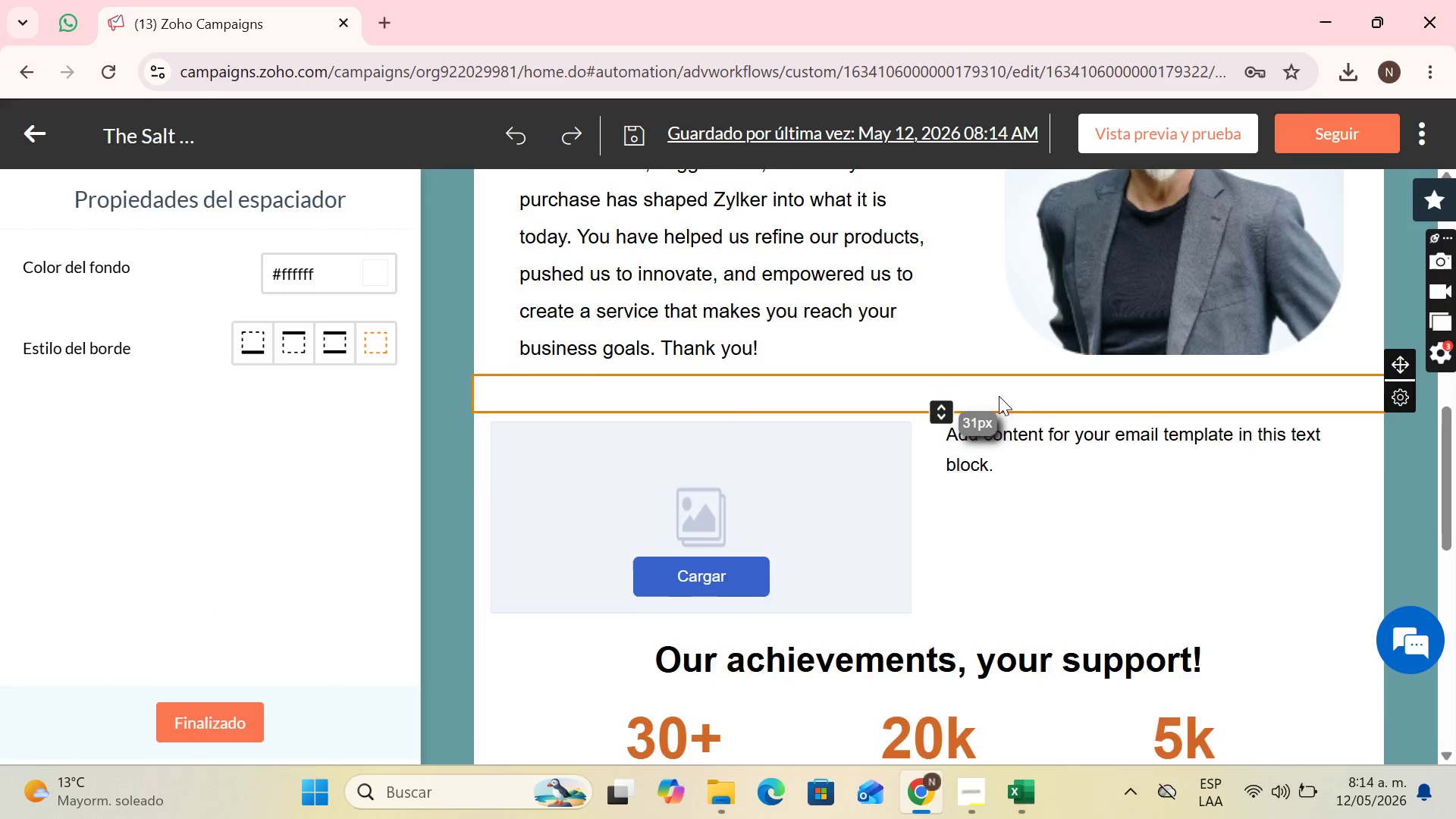 
scroll: coordinate [1156, 436], scroll_direction: up, amount: 8.0
 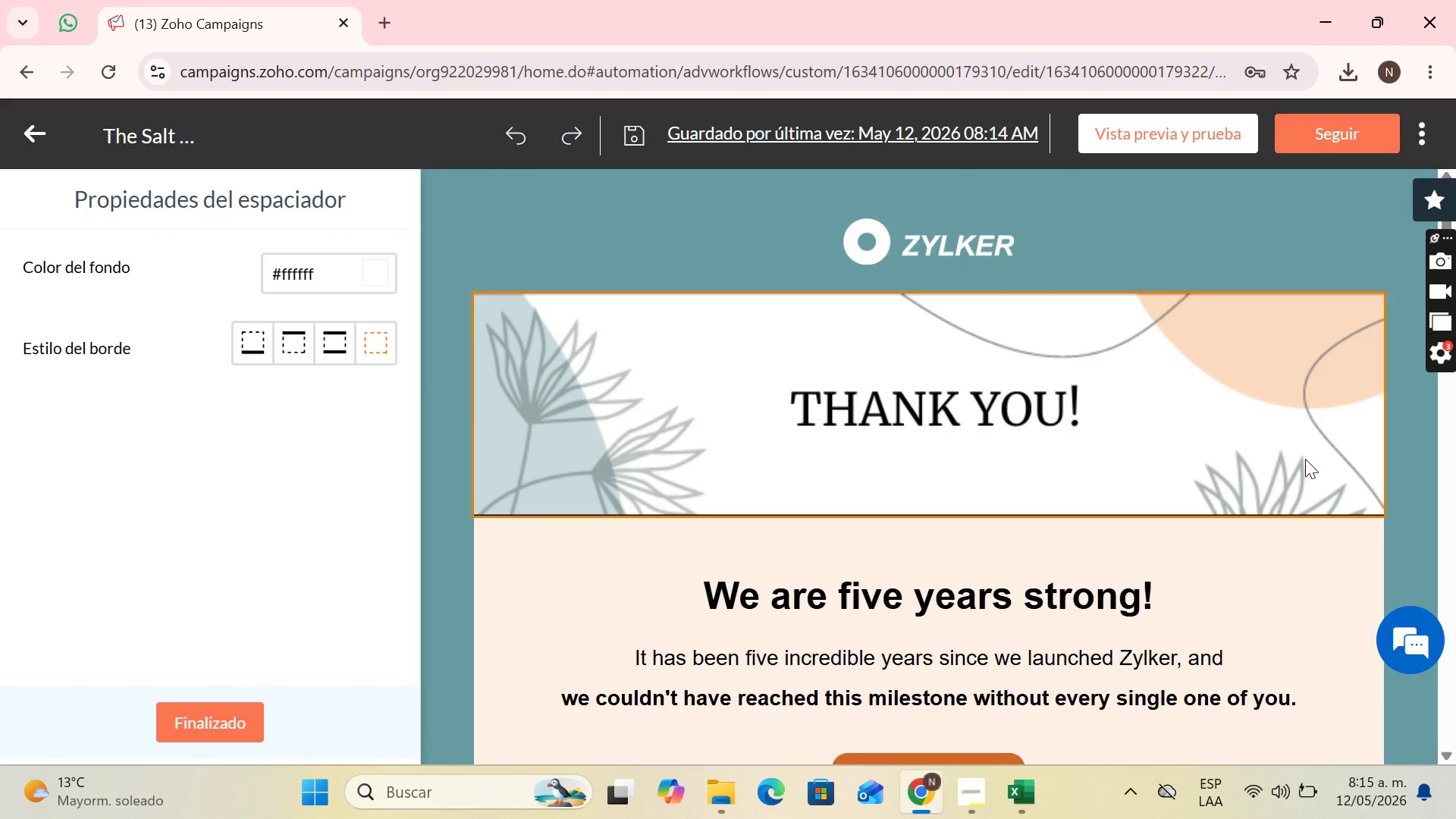 
wait(7.99)
 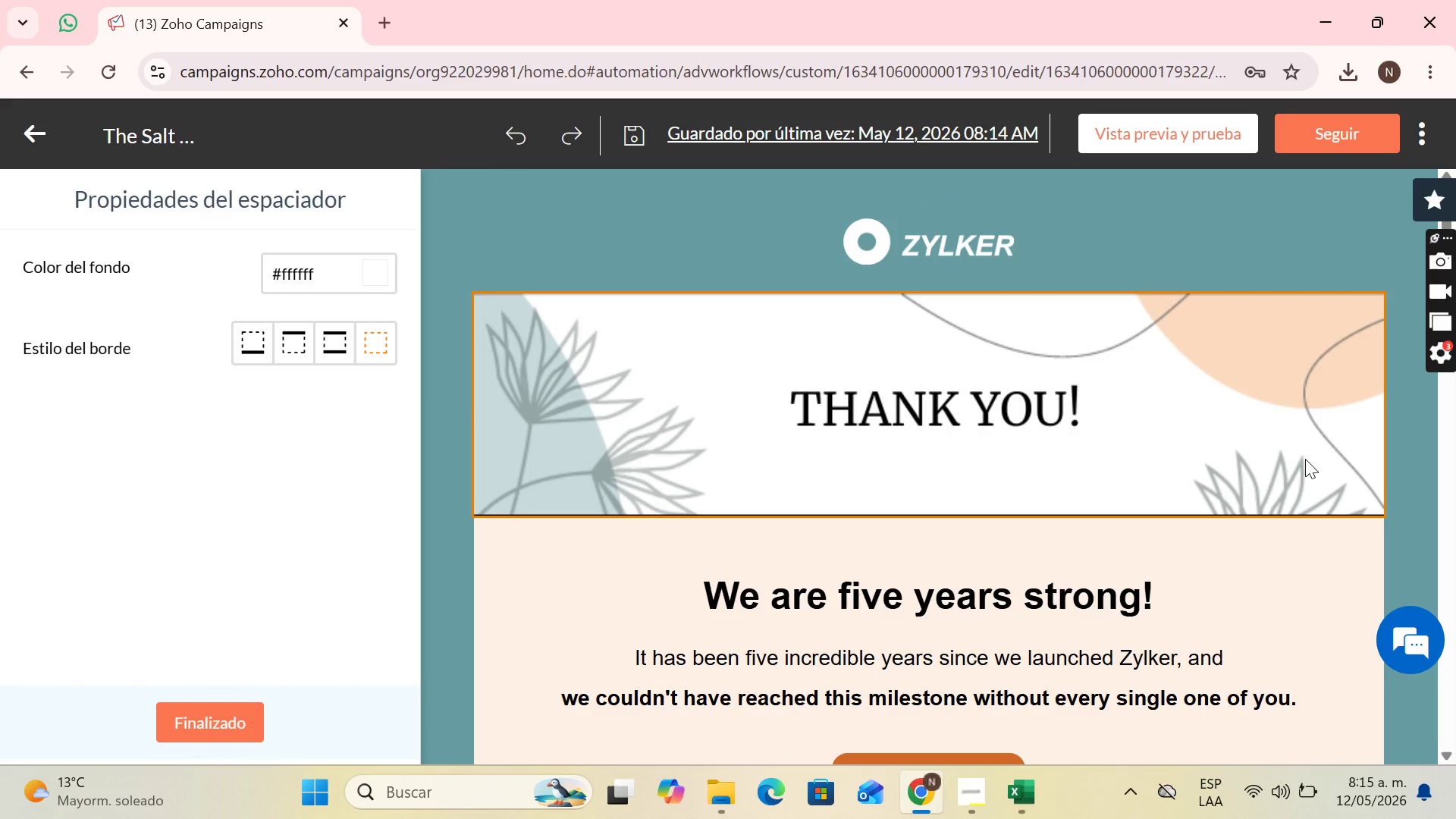 
left_click([1019, 228])
 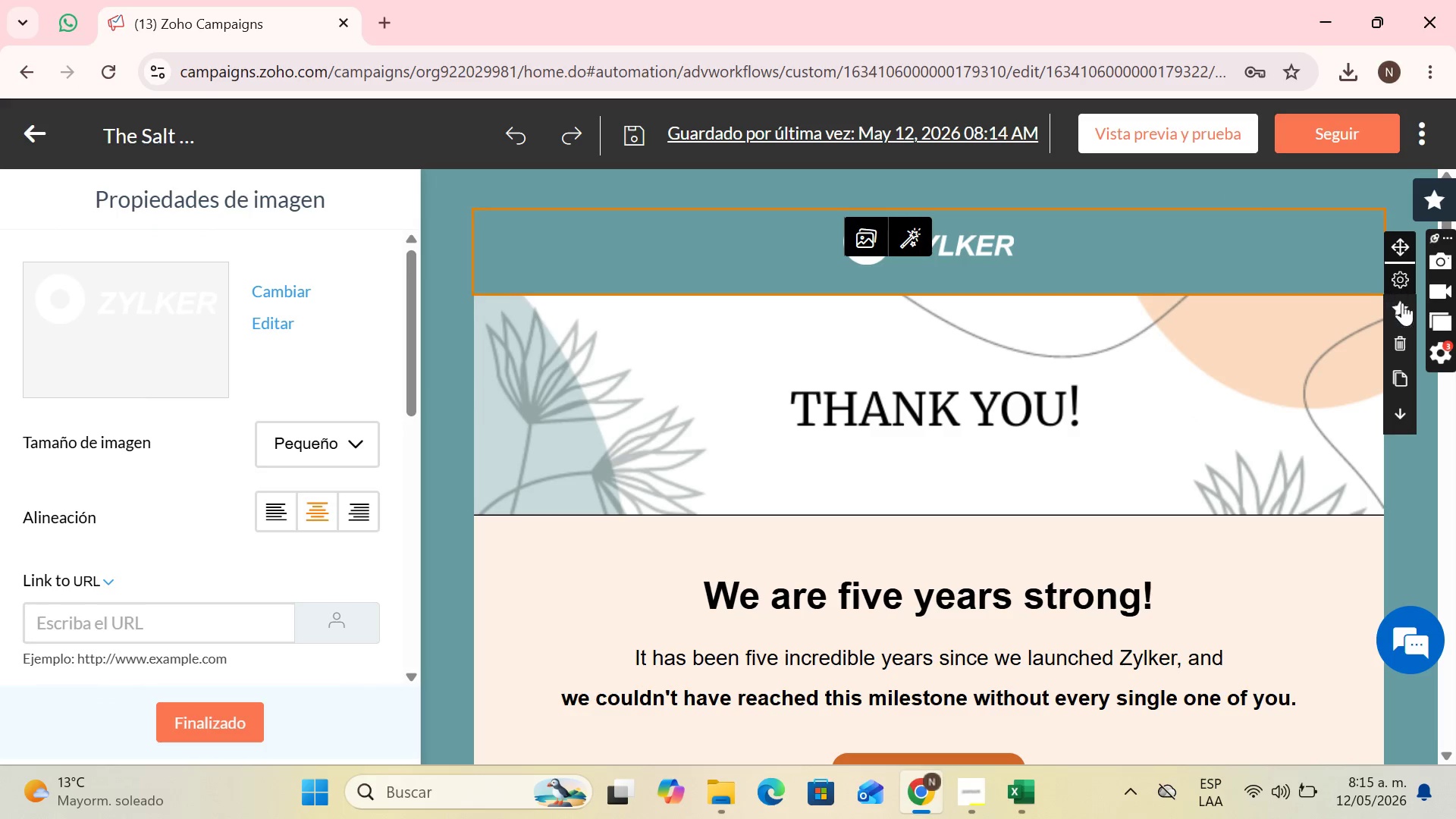 
left_click([1397, 346])
 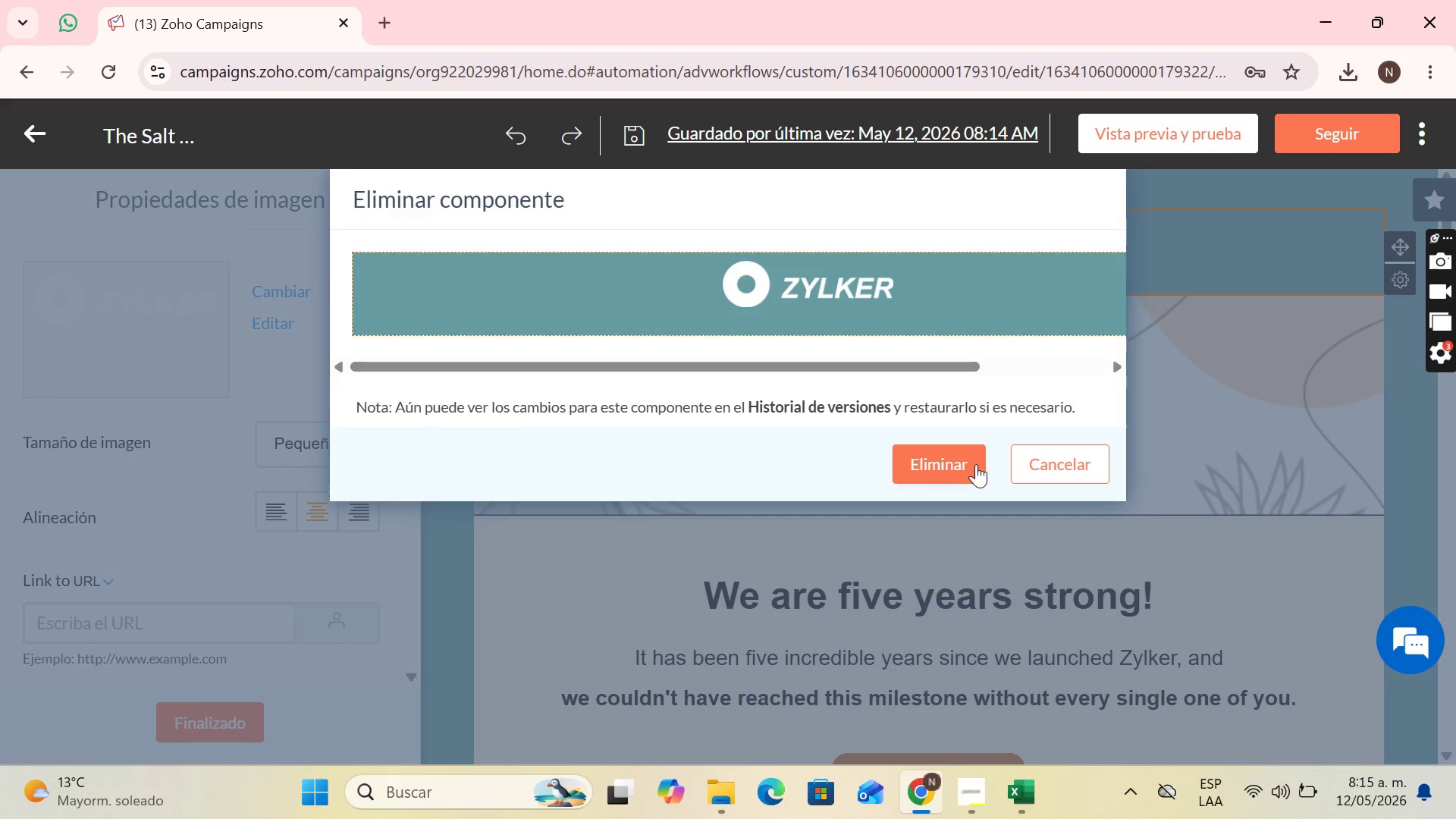 
left_click([967, 469])
 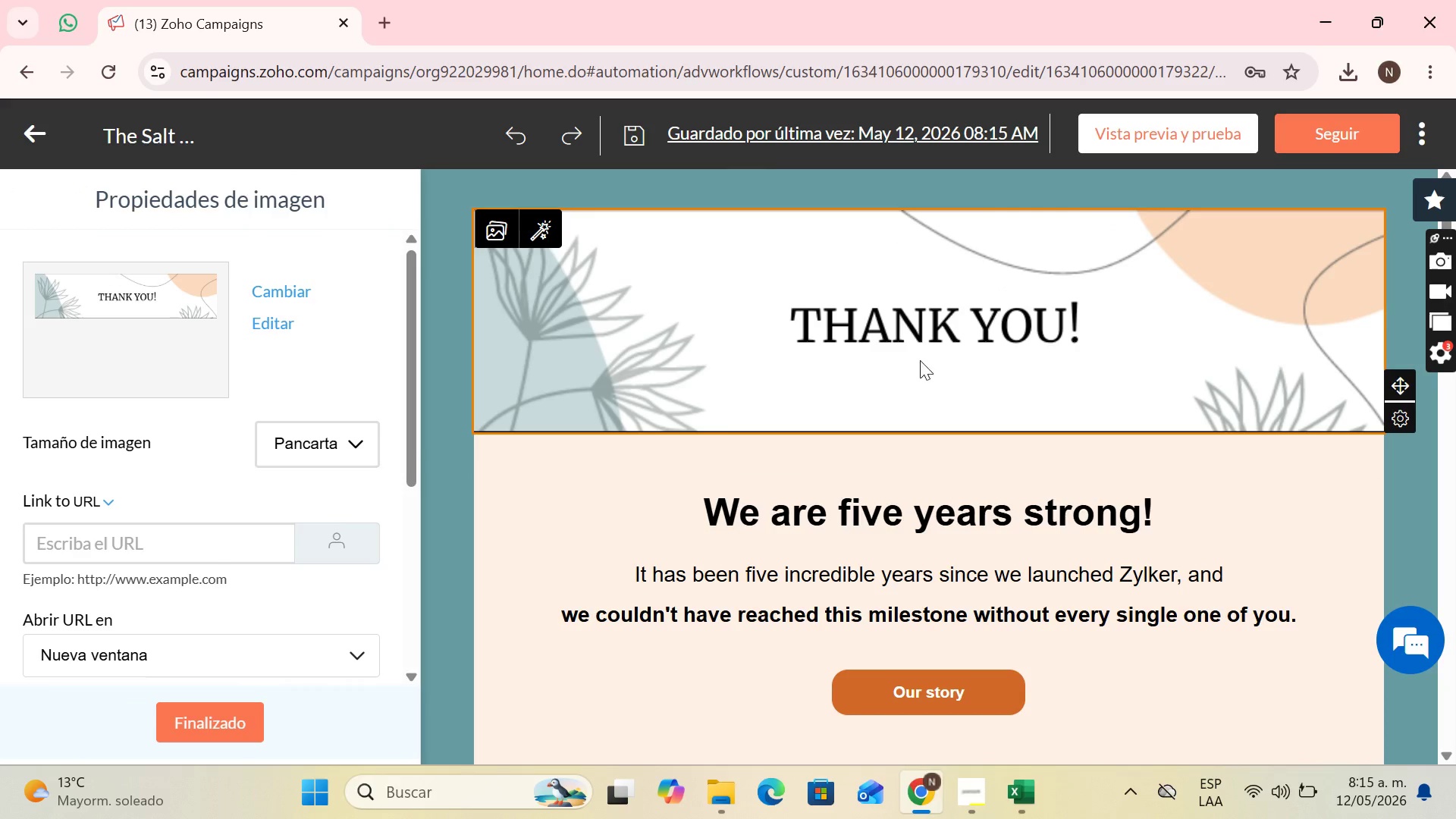 
scroll: coordinate [971, 378], scroll_direction: up, amount: 3.0
 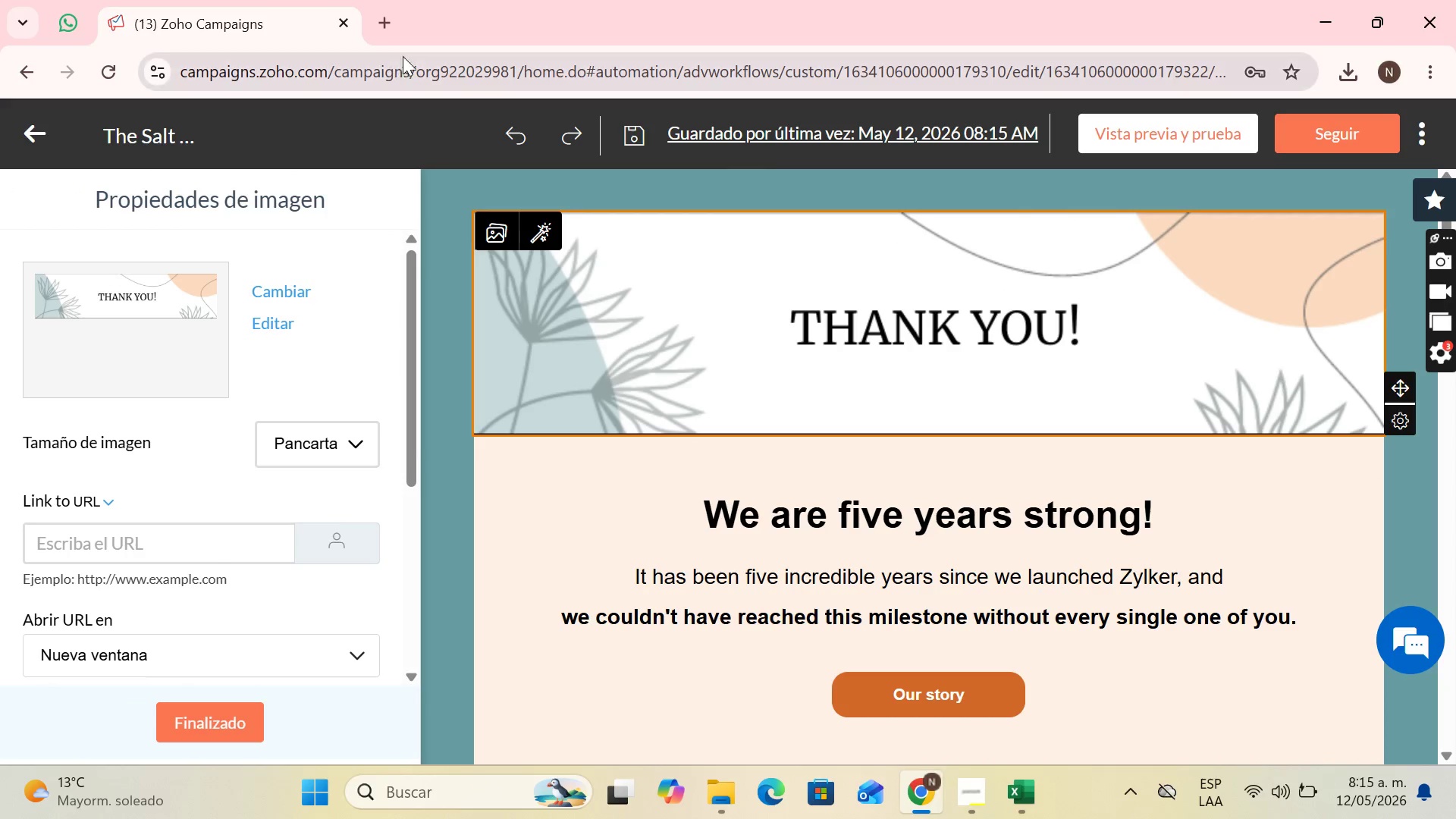 
left_click([399, 14])
 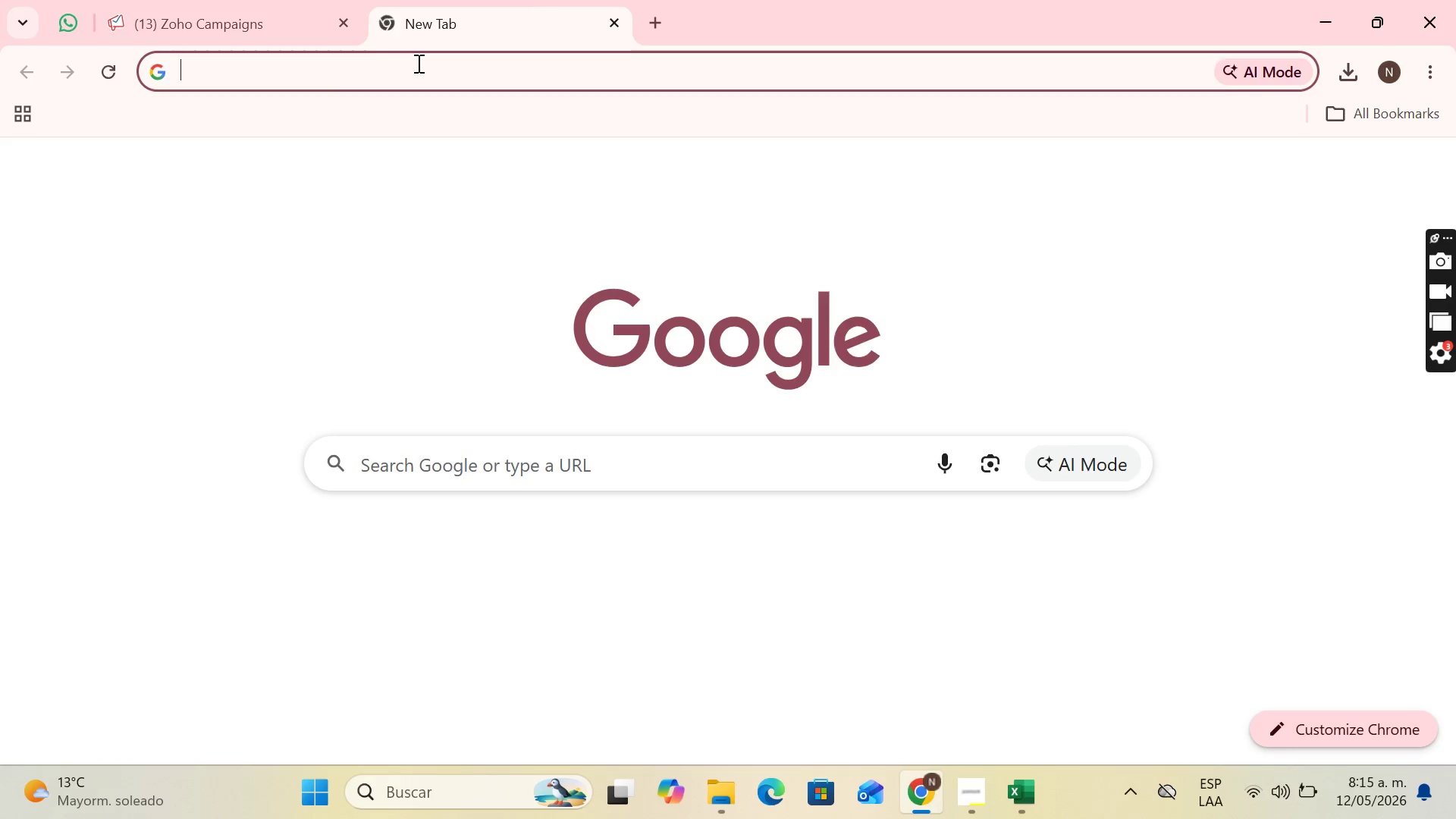 
left_click([417, 63])
 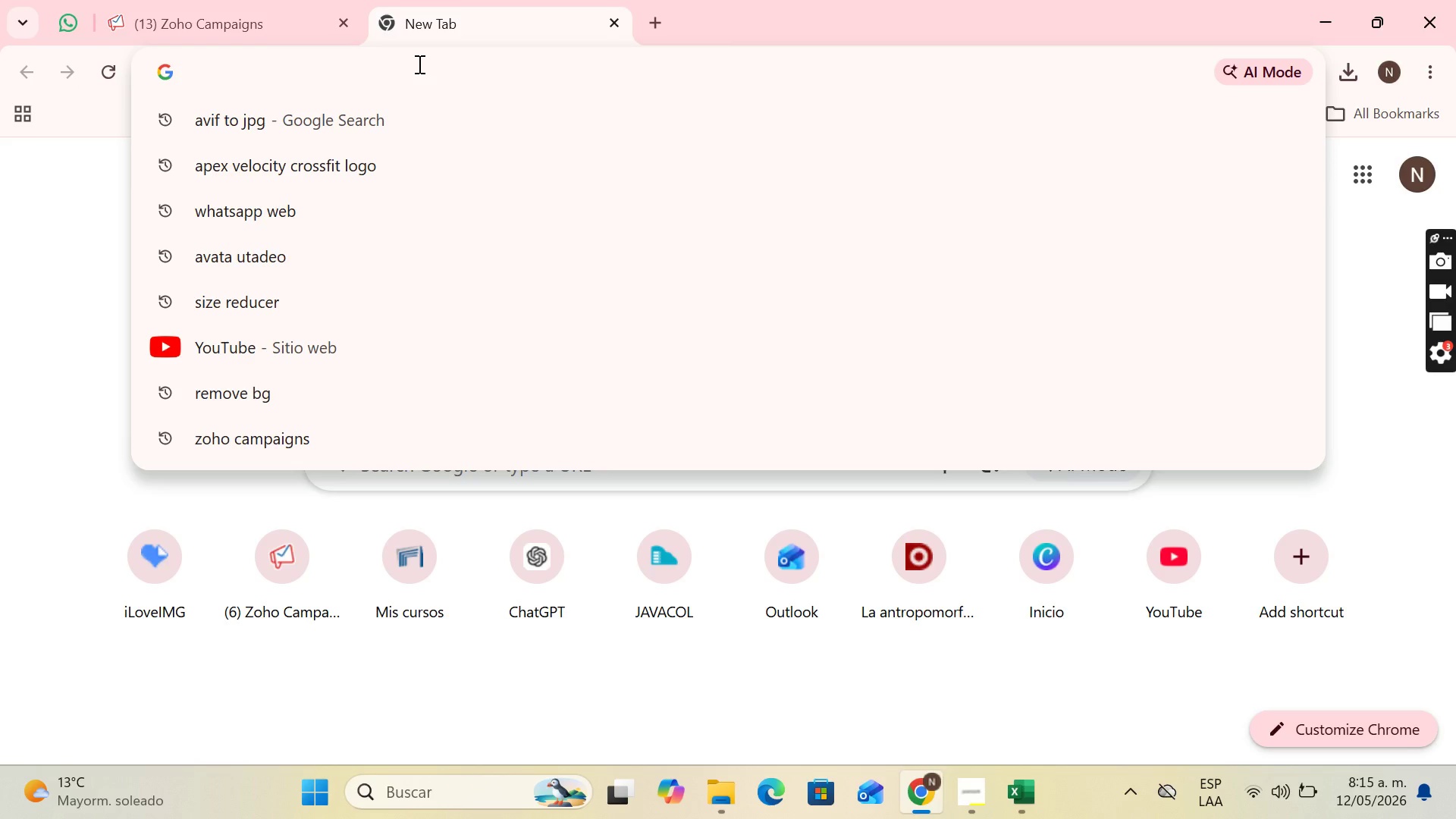 
type(Bark ^ bathe logo)
 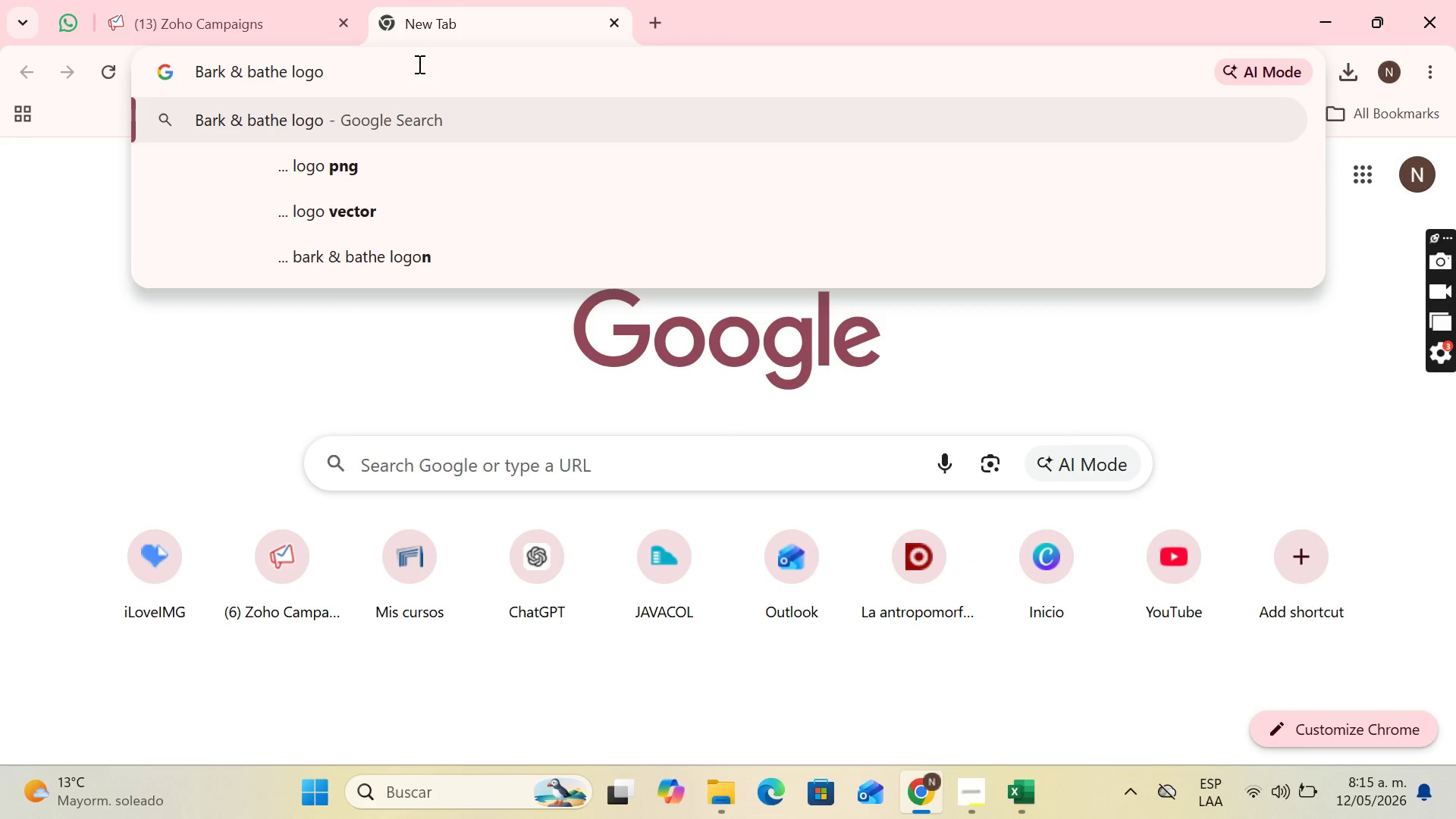 
key(Enter)
 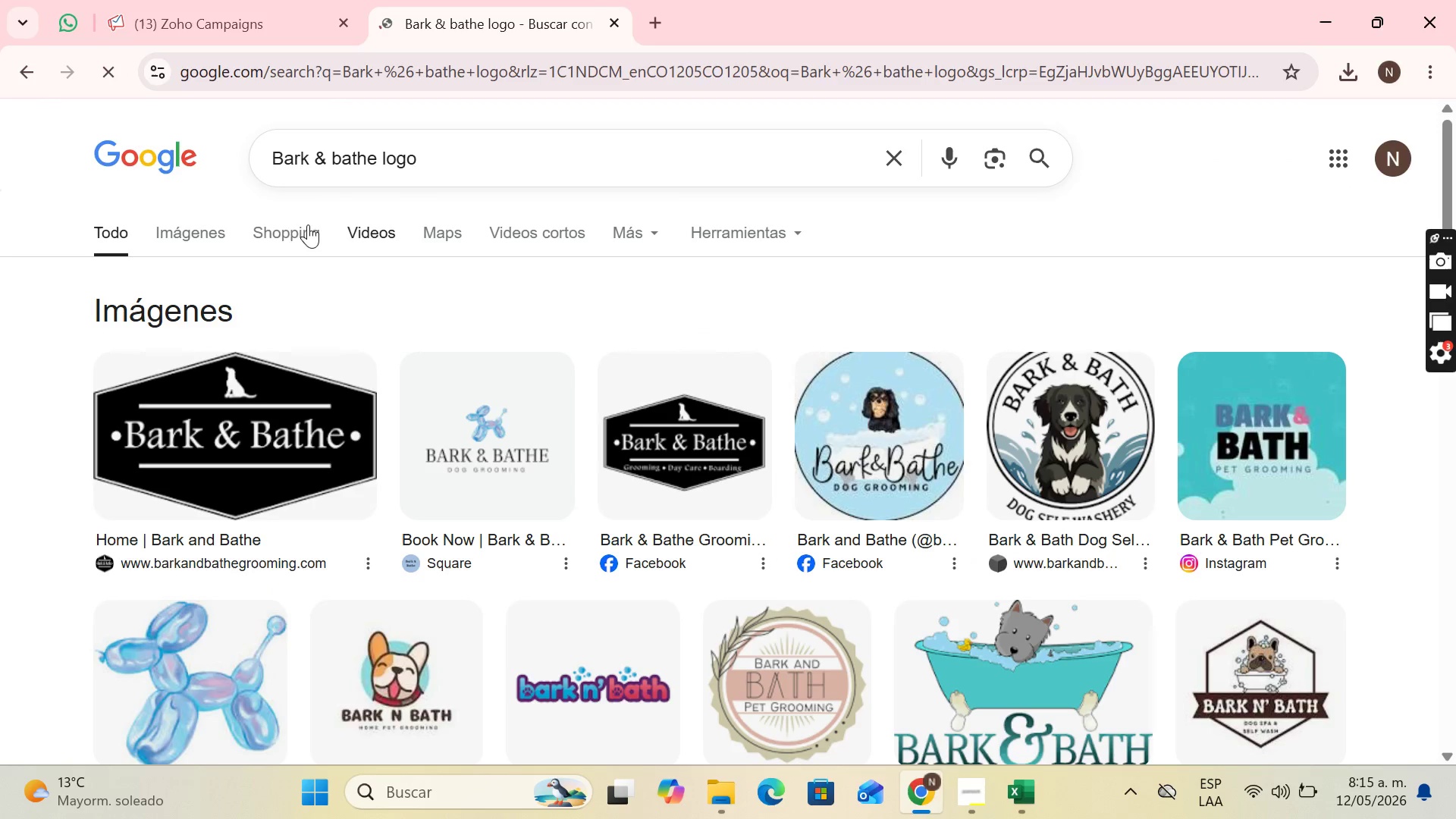 
left_click([165, 252])
 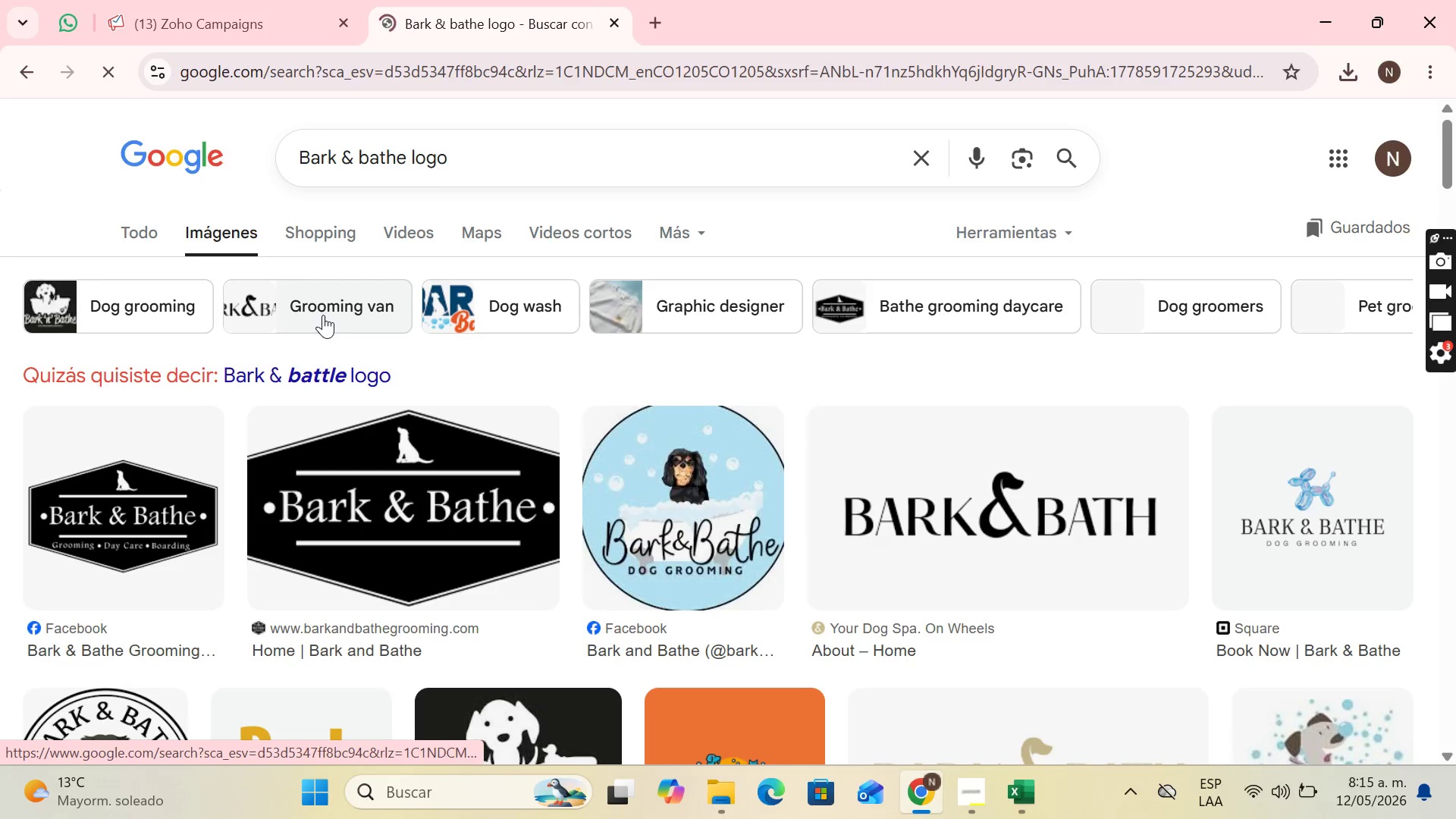 
scroll: coordinate [463, 472], scroll_direction: down, amount: 2.0
 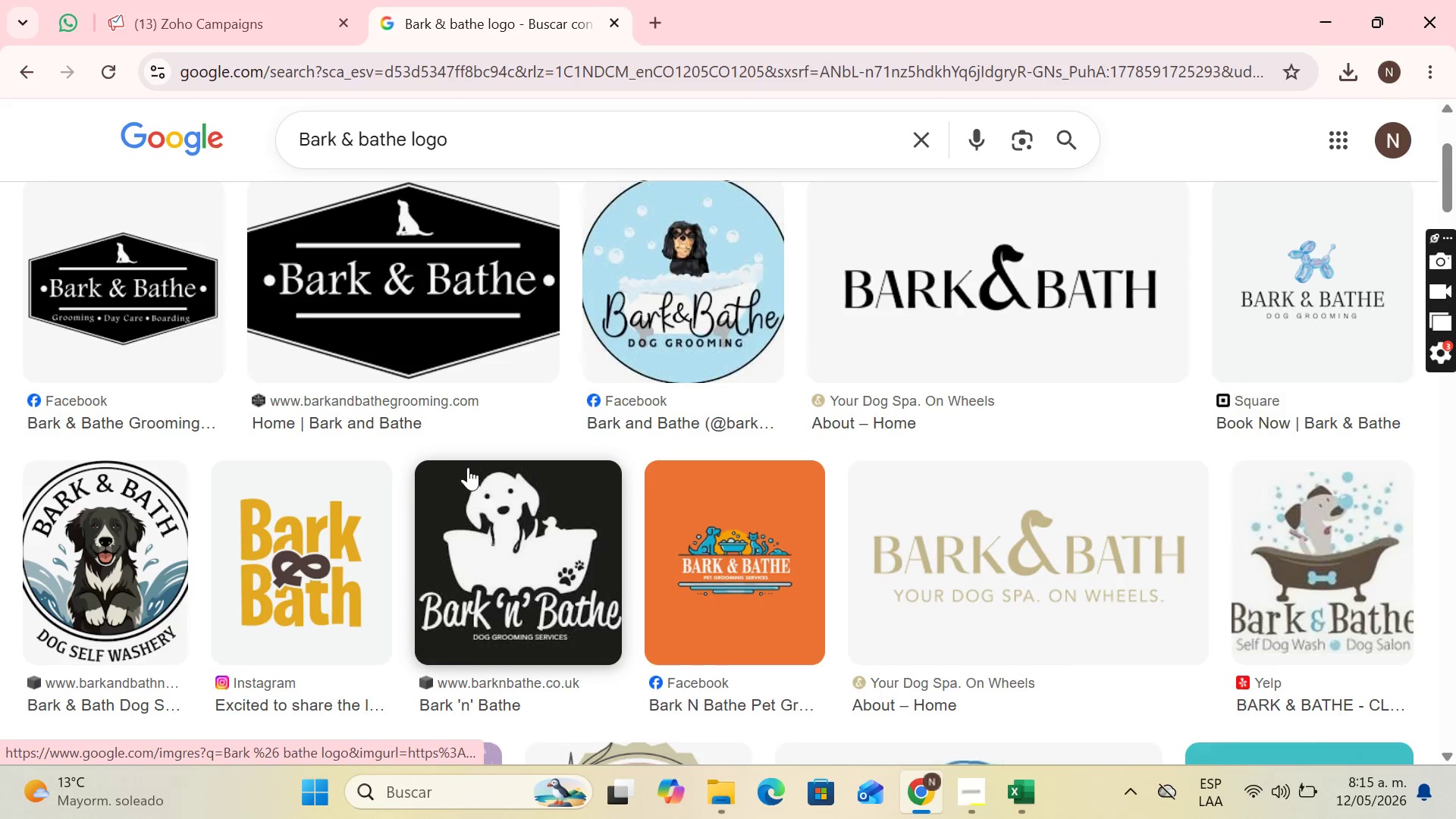 
scroll: coordinate [472, 474], scroll_direction: up, amount: 2.0
 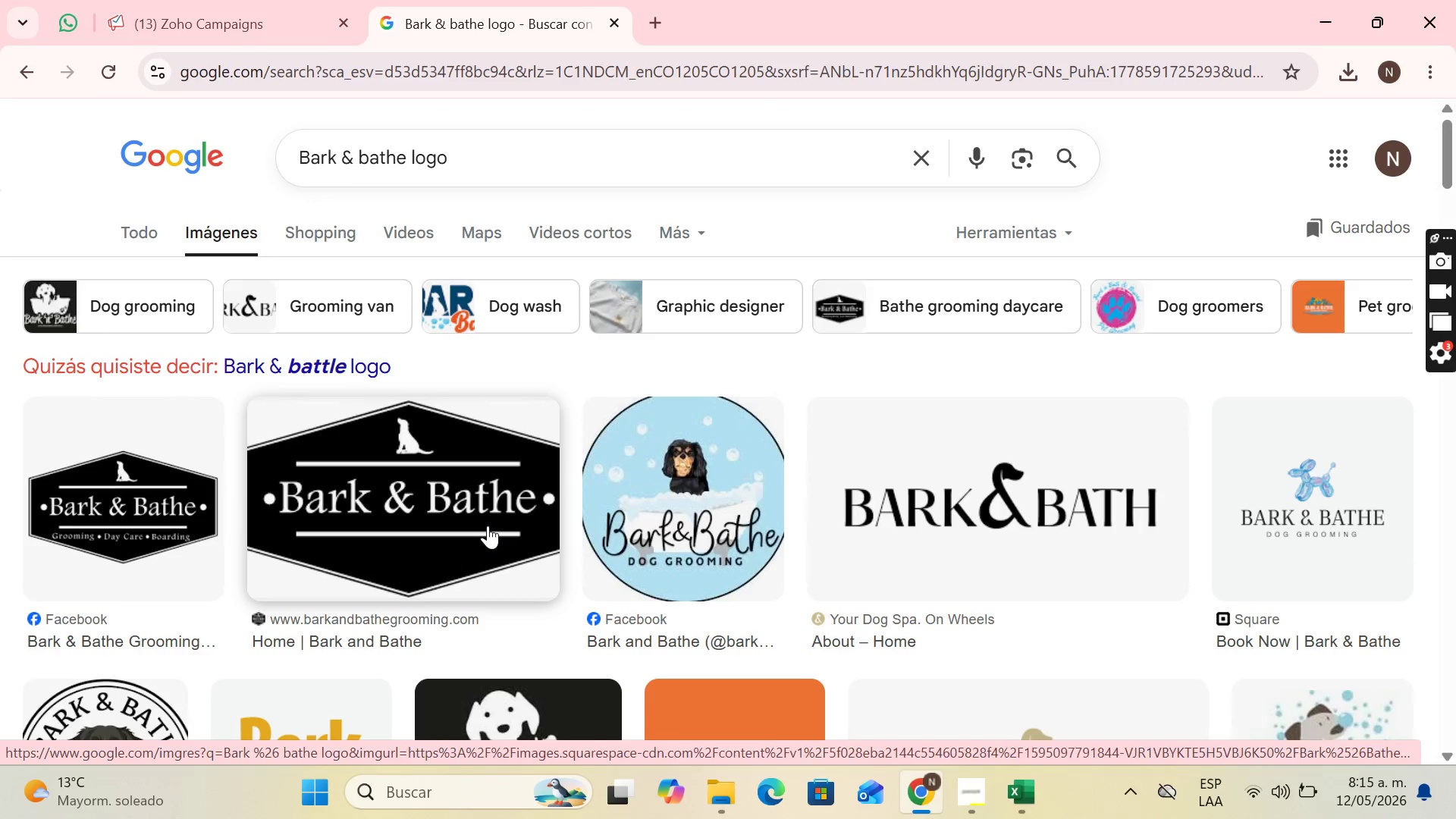 
left_click([488, 526])
 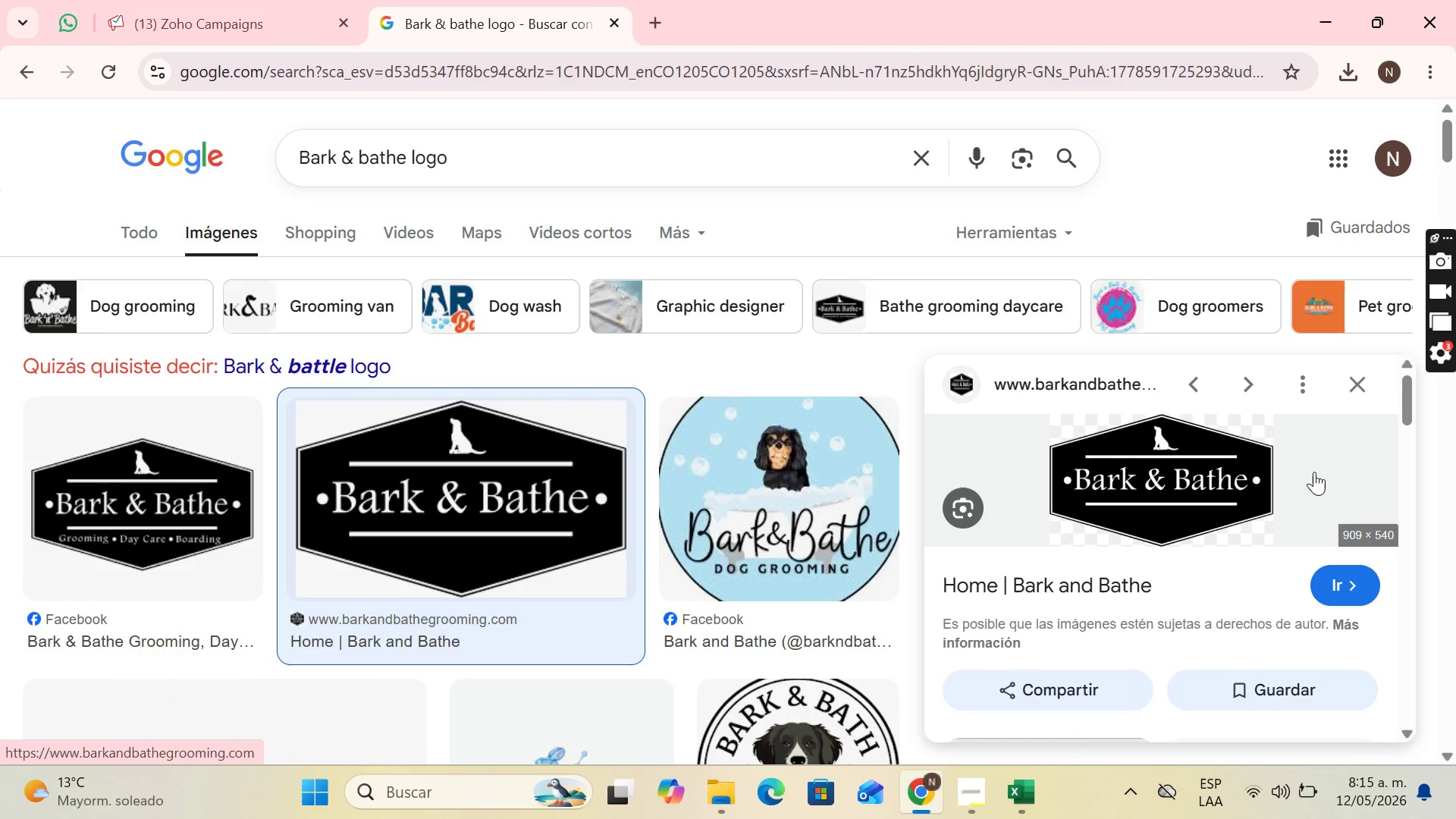 
right_click([1222, 471])
 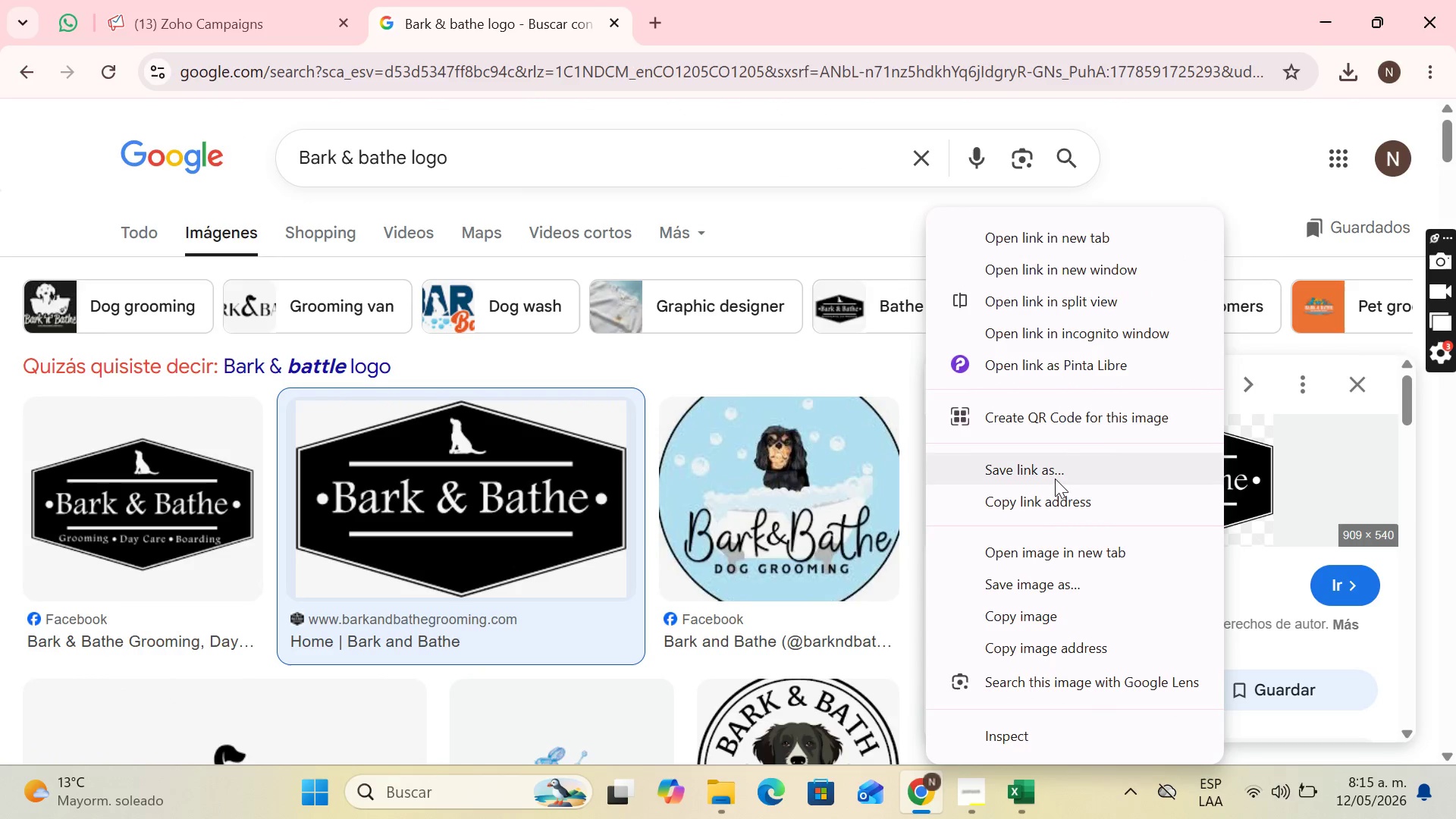 
left_click([1034, 588])
 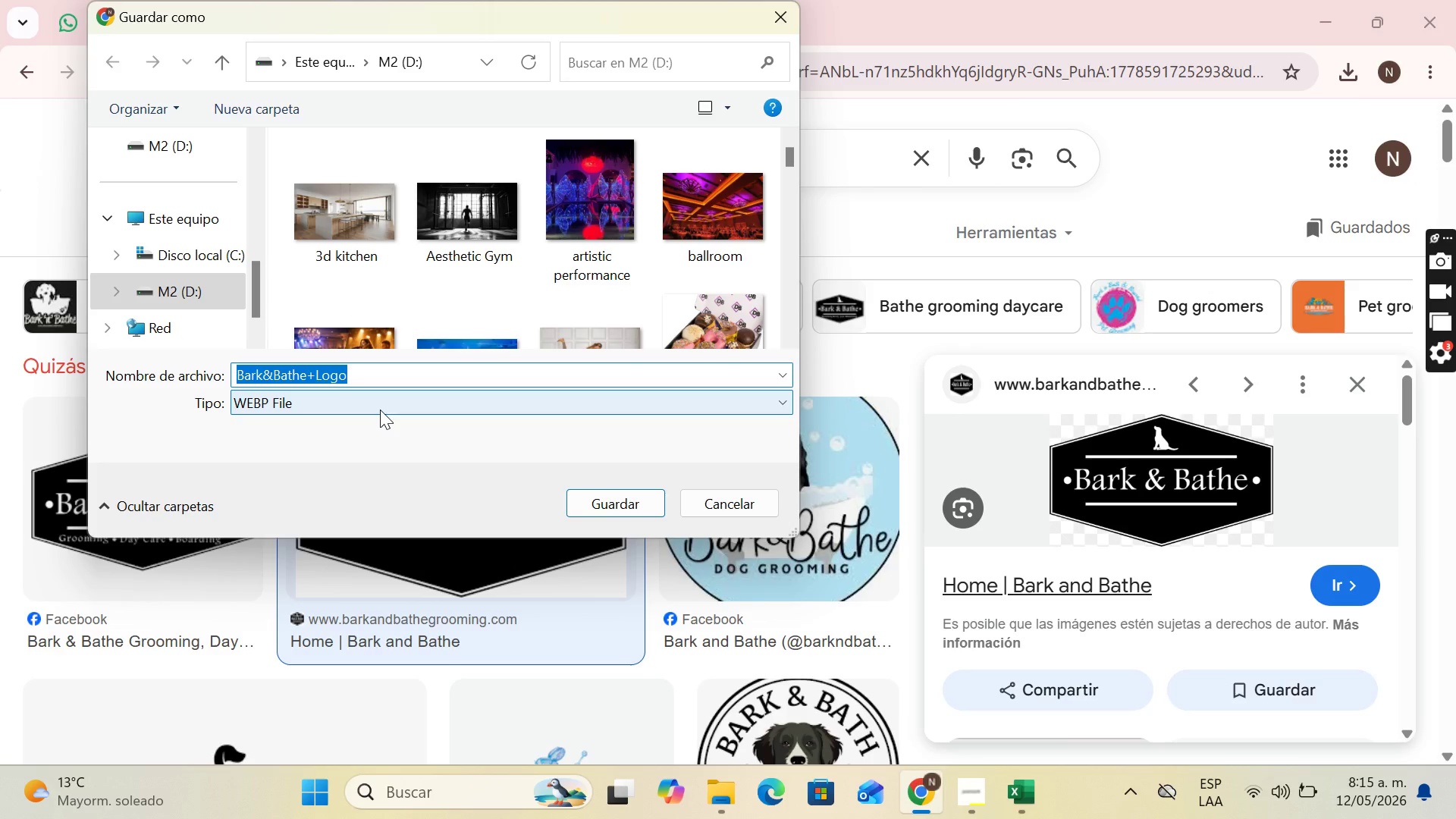 
wait(6.03)
 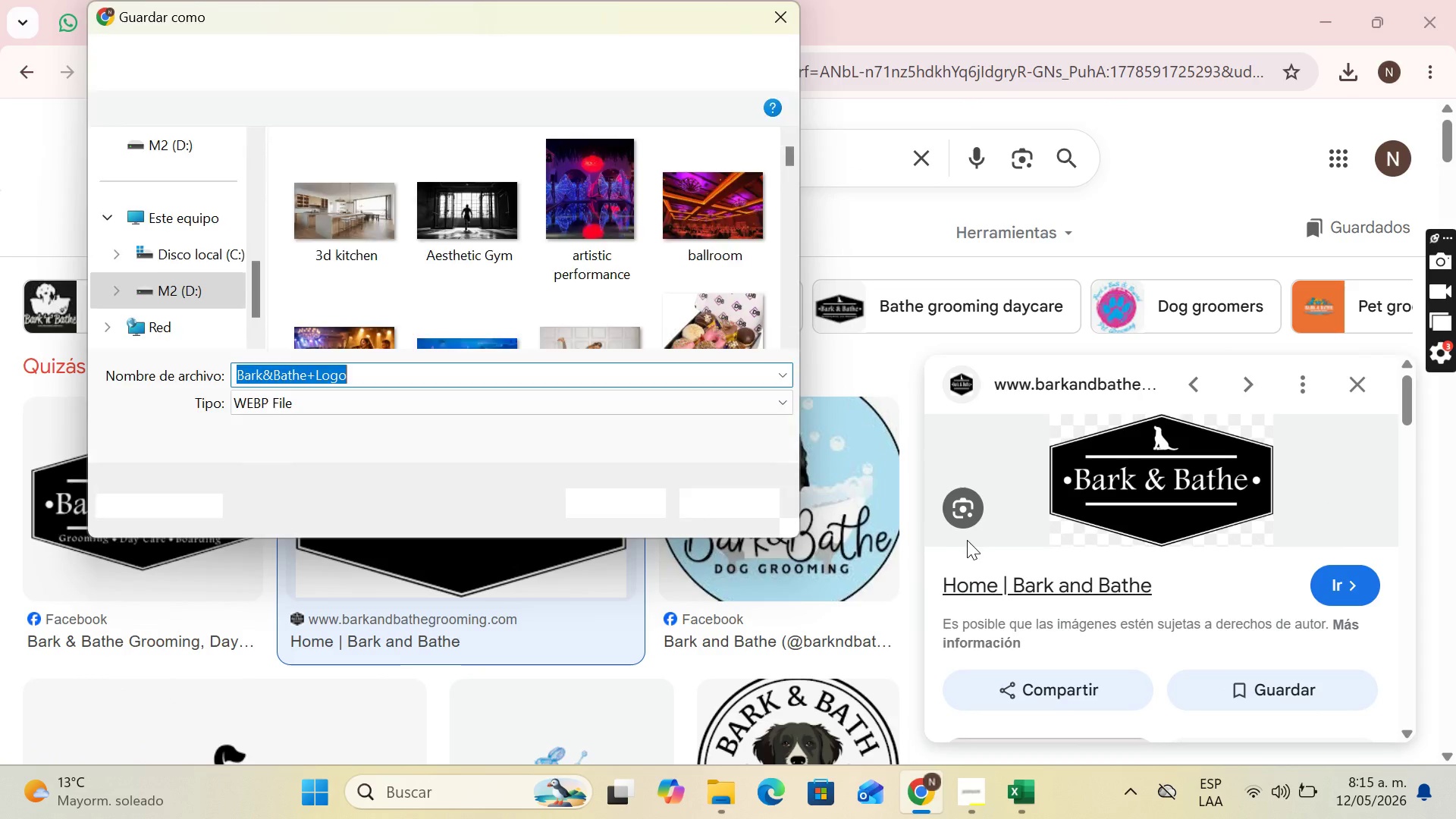 
left_click([639, 507])
 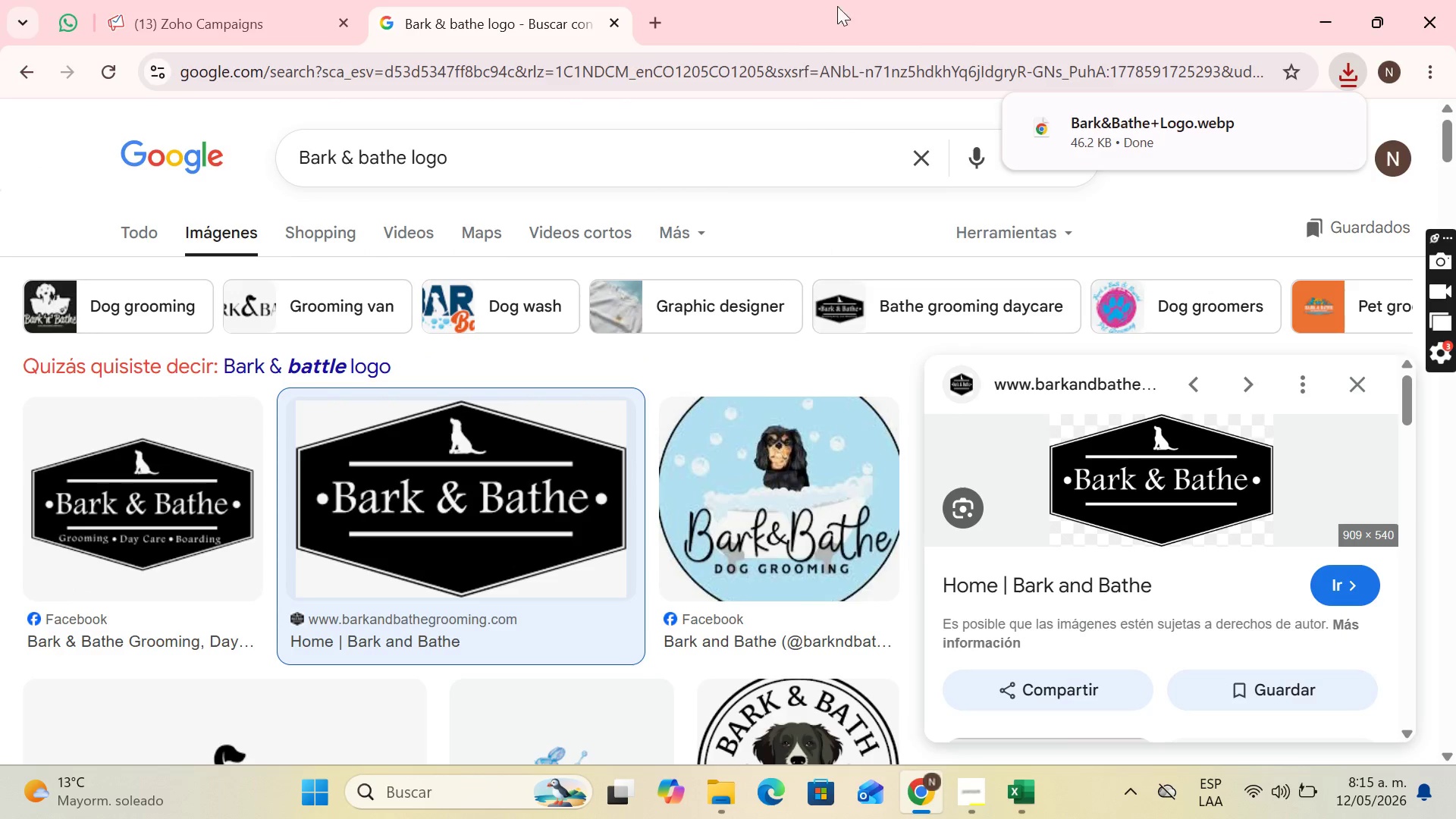 
left_click([657, 0])
 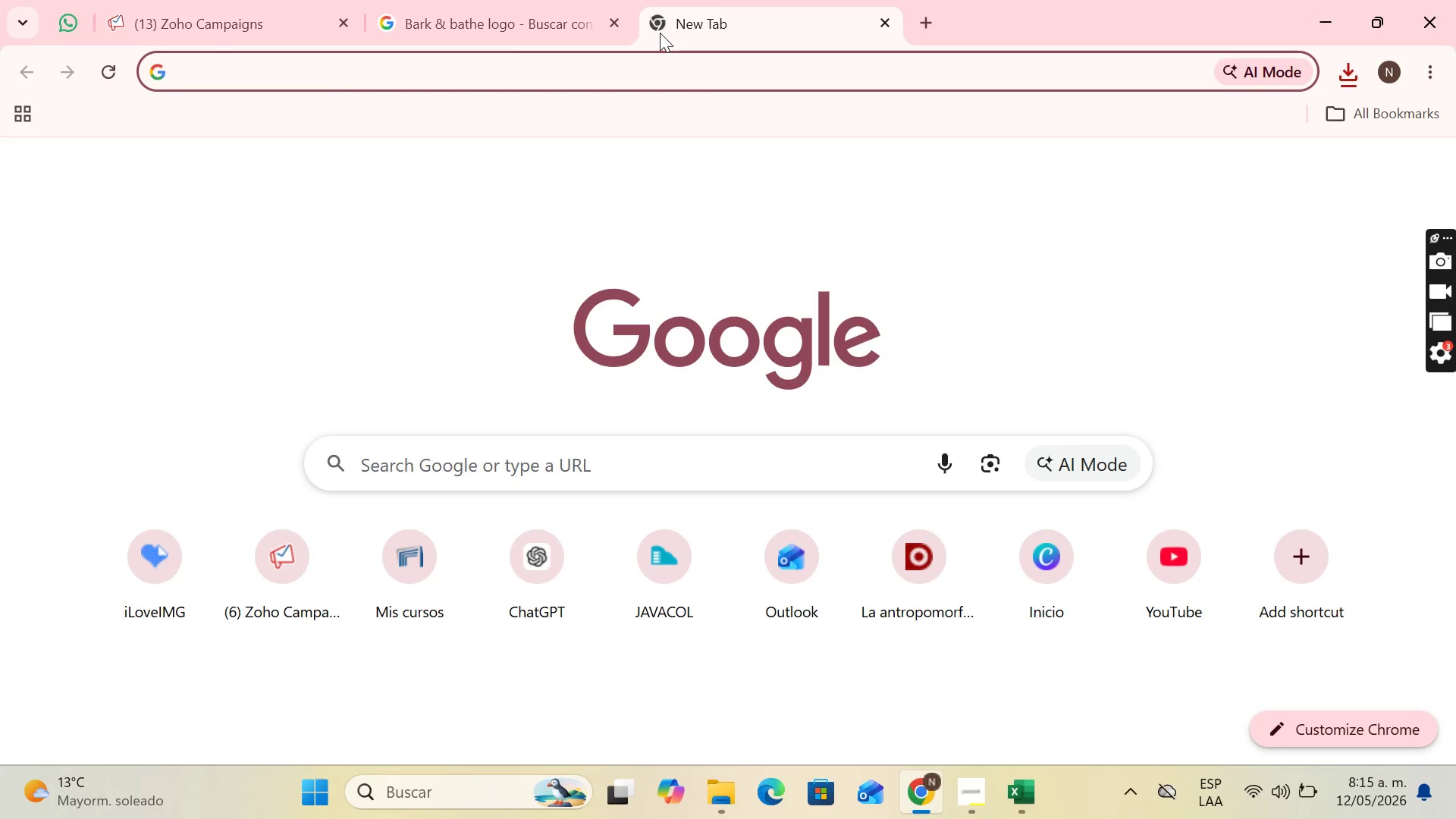 
key(I)
 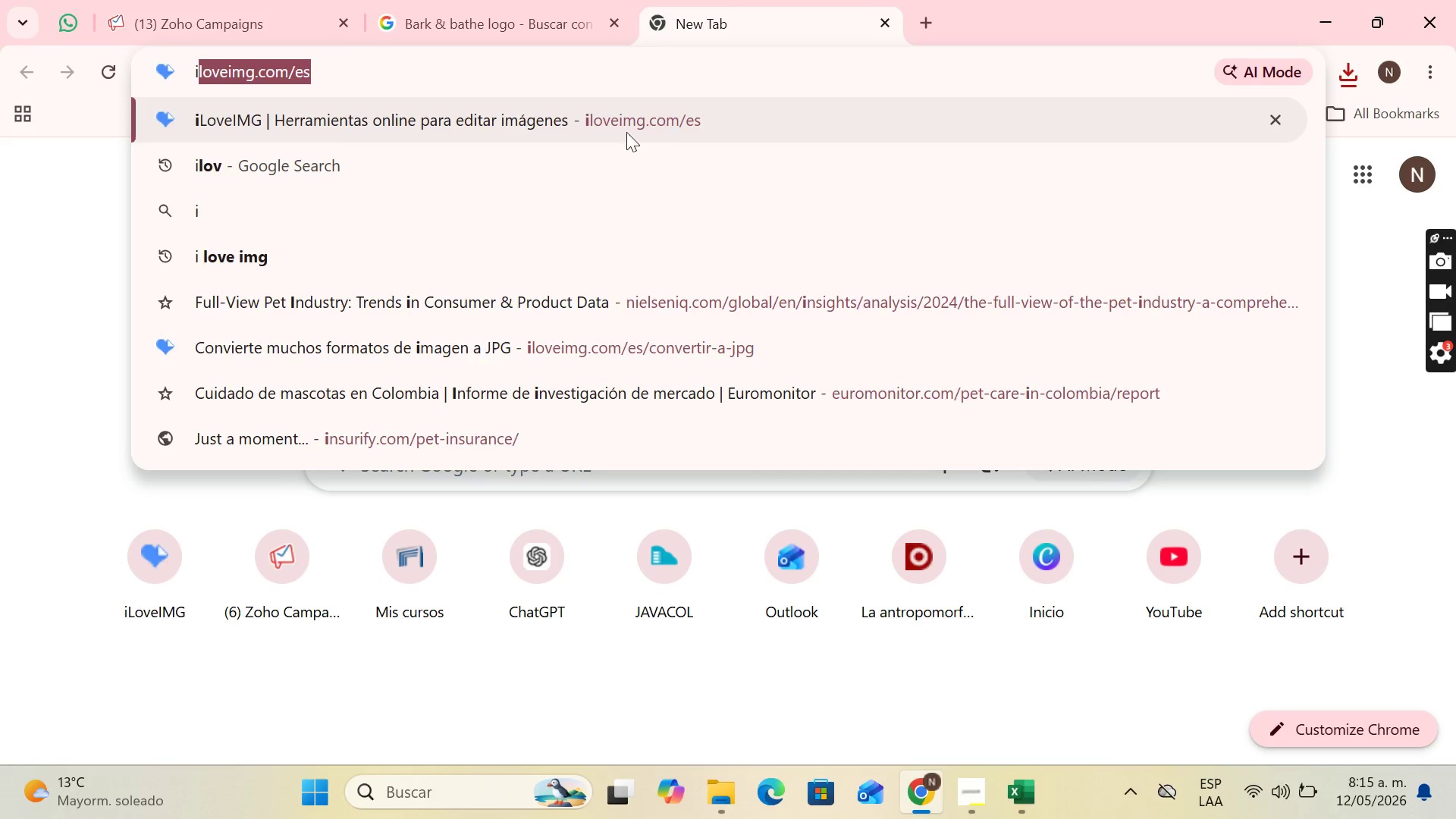 
left_click([632, 135])
 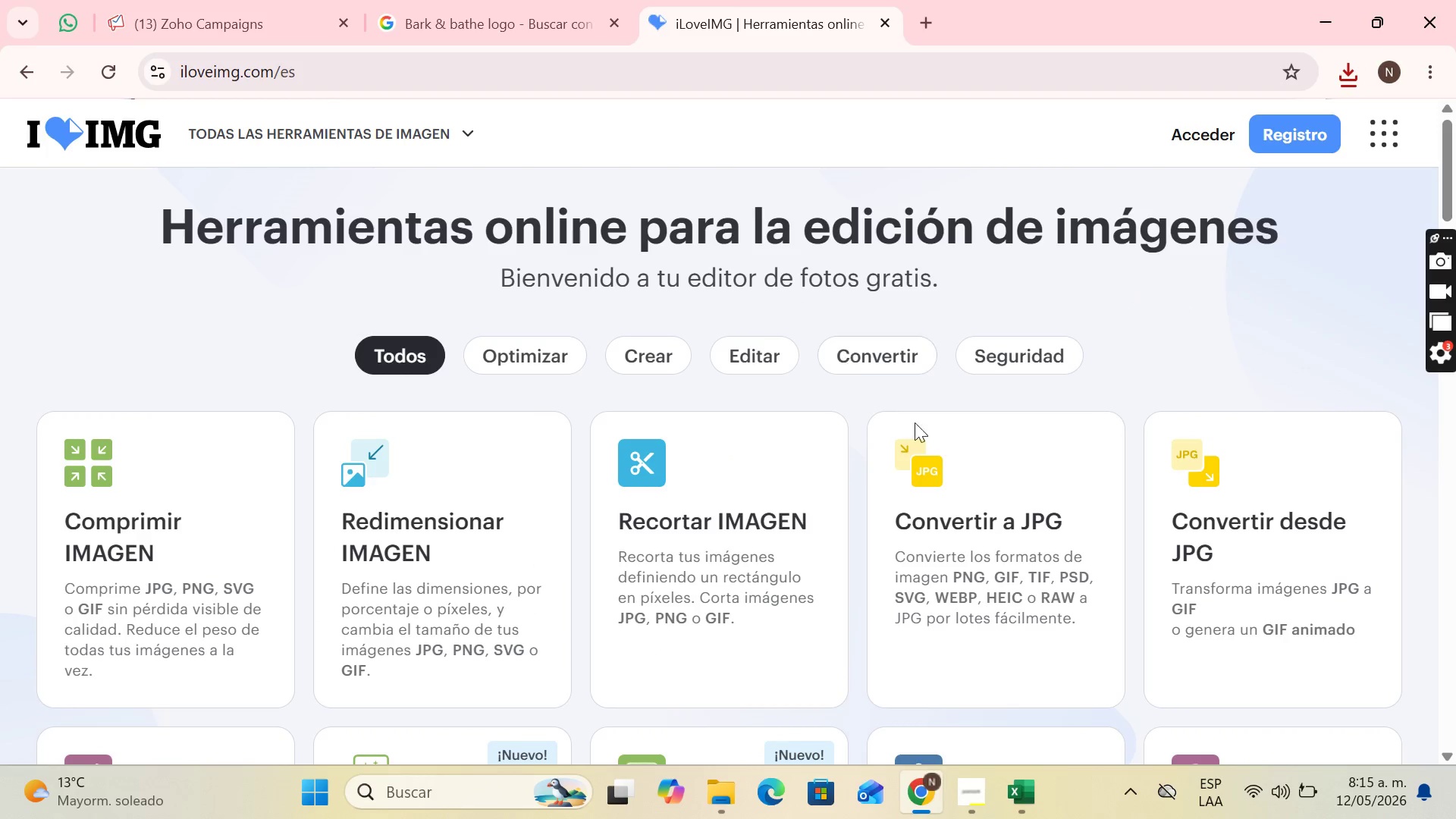 
left_click([958, 521])
 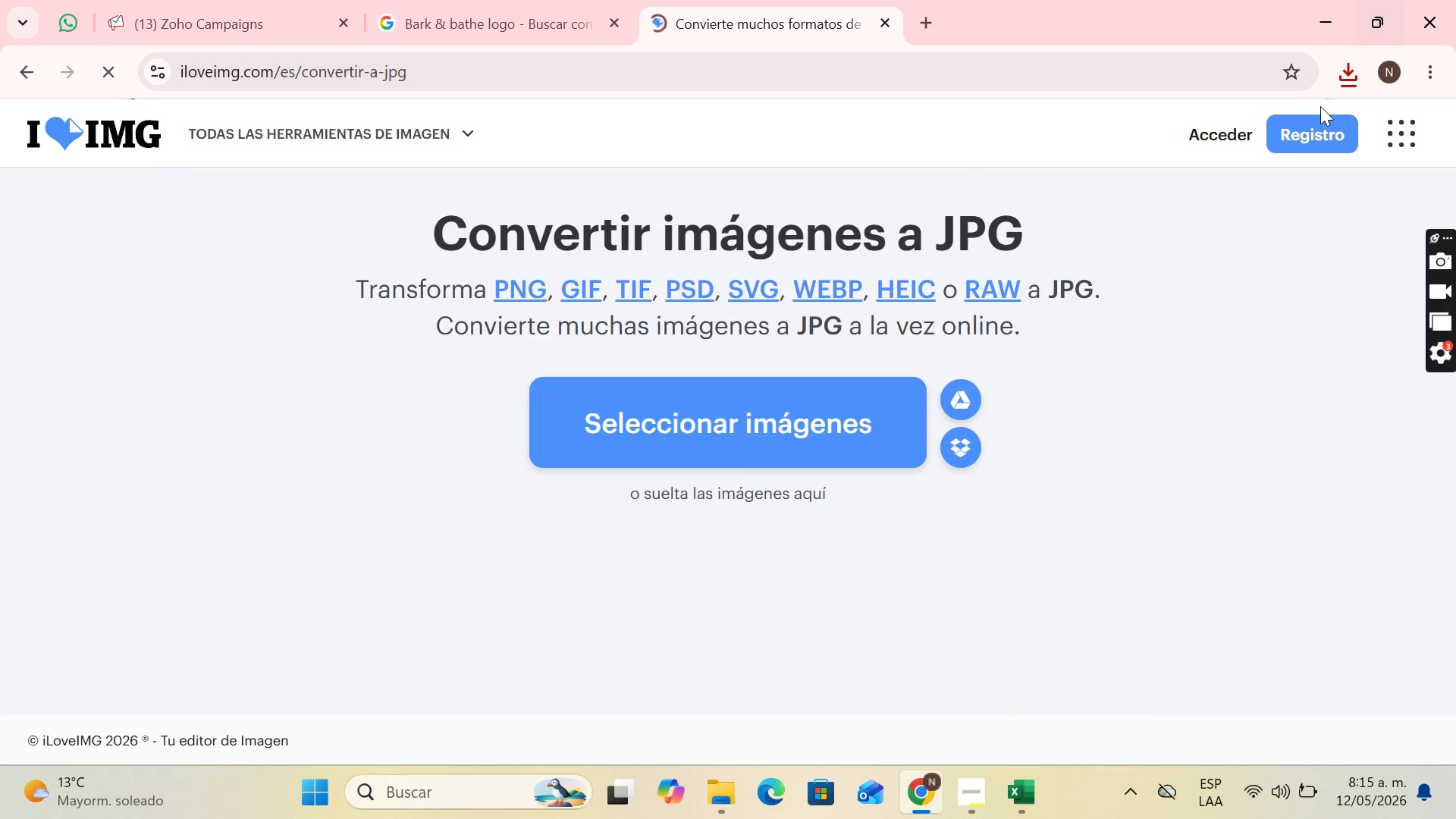 
left_click([1337, 80])
 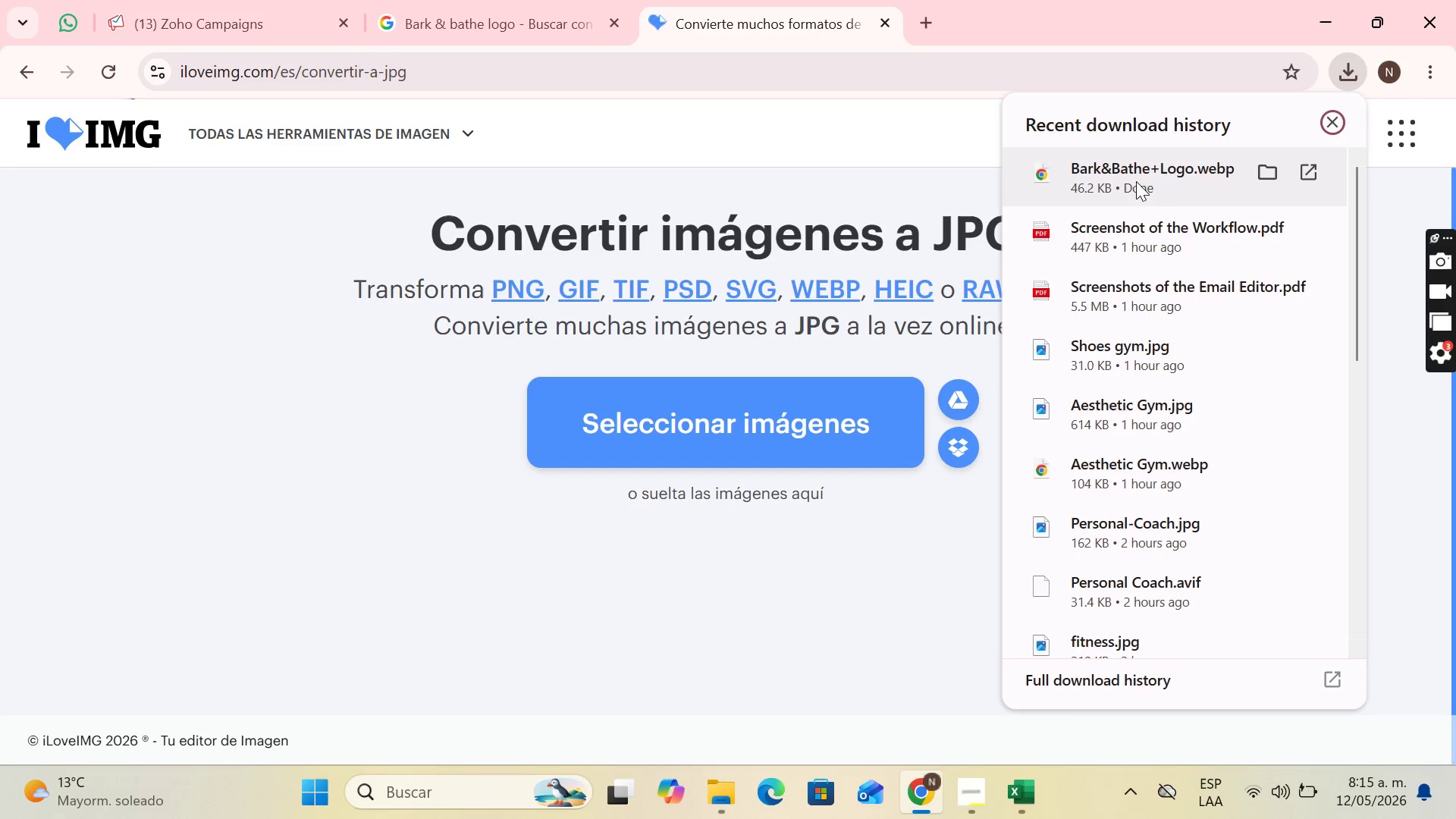 
left_click_drag(start_coordinate=[1134, 181], to_coordinate=[512, 339])
 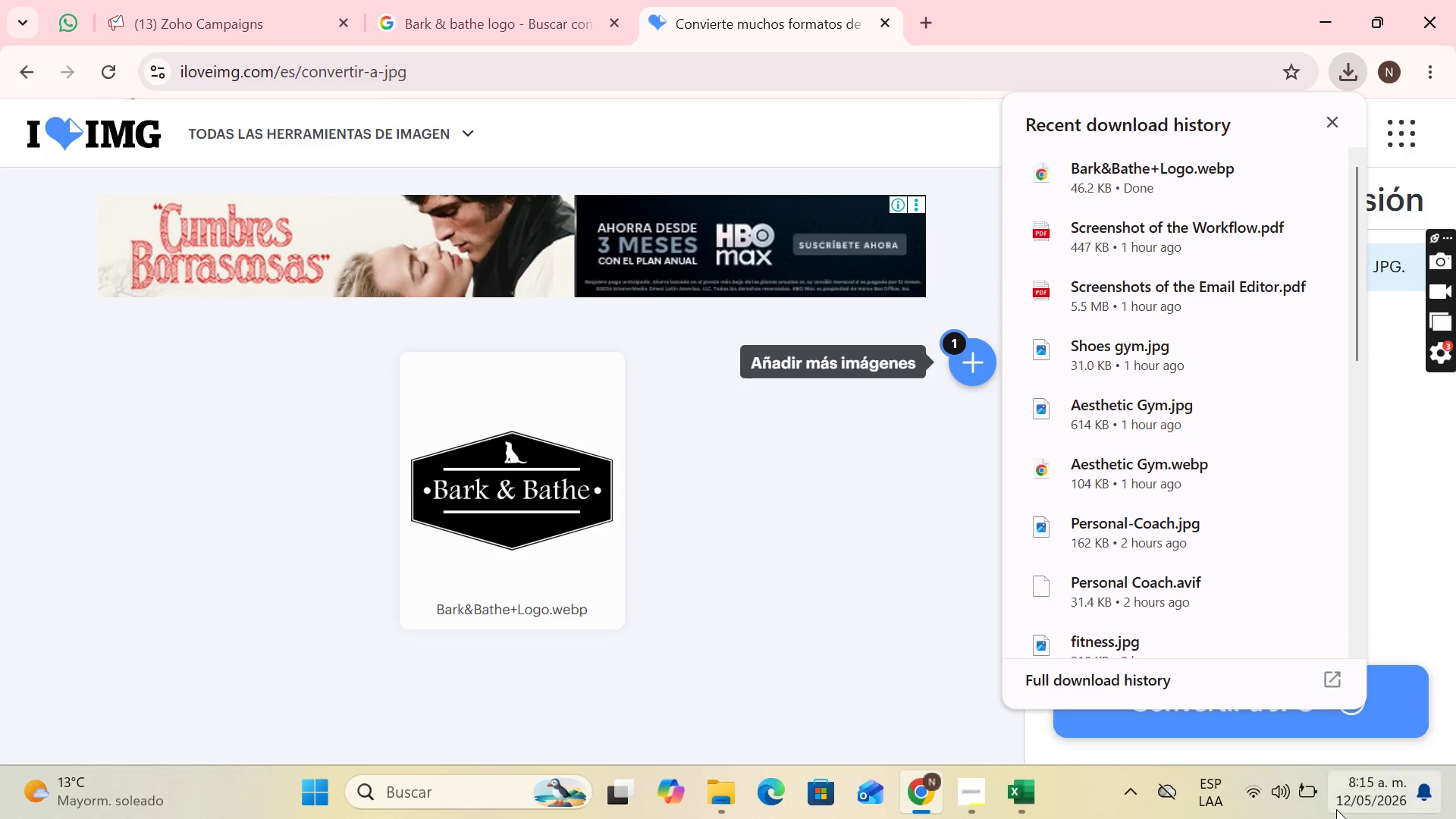 
left_click([1399, 714])
 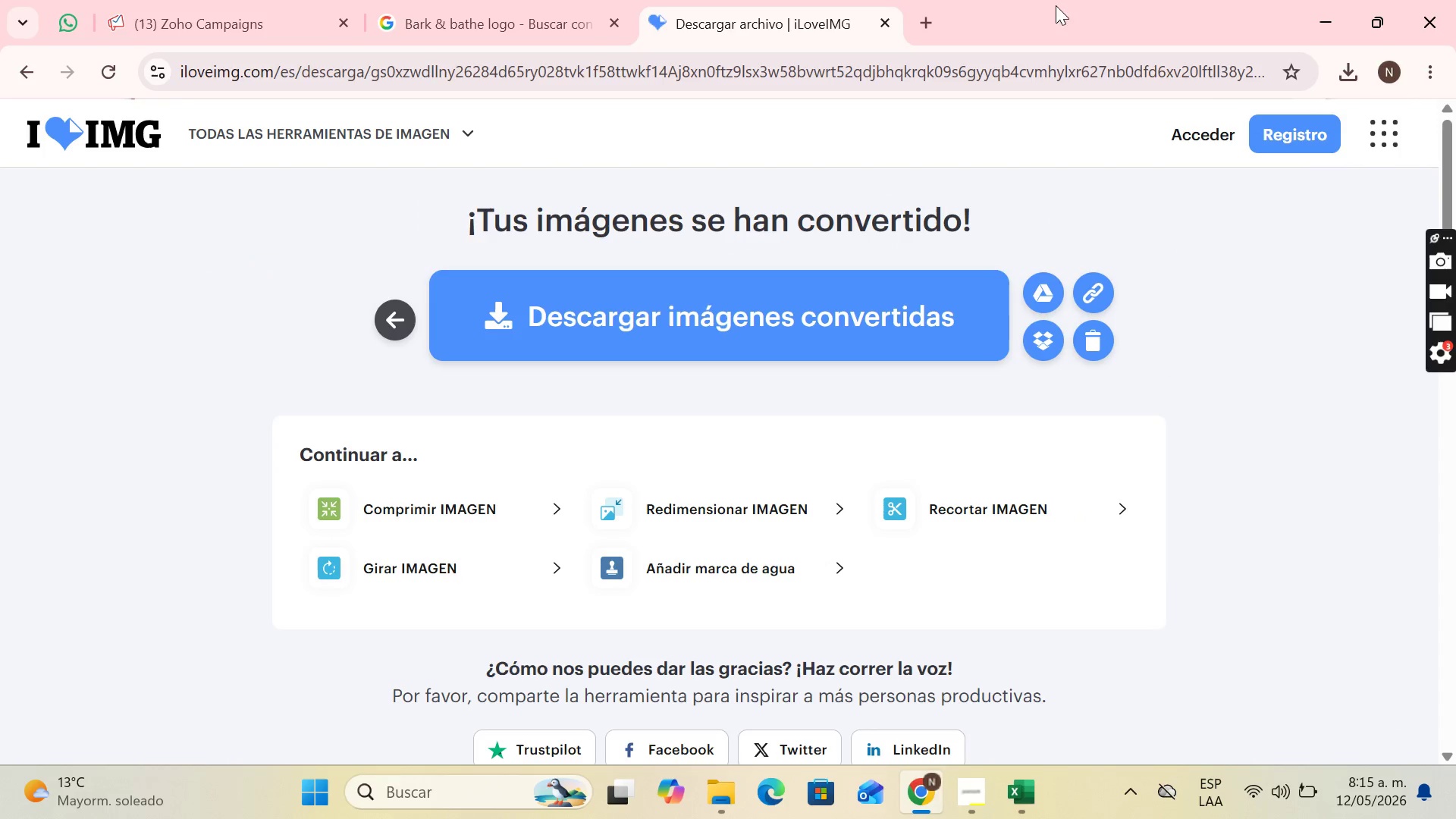 
left_click([679, 287])
 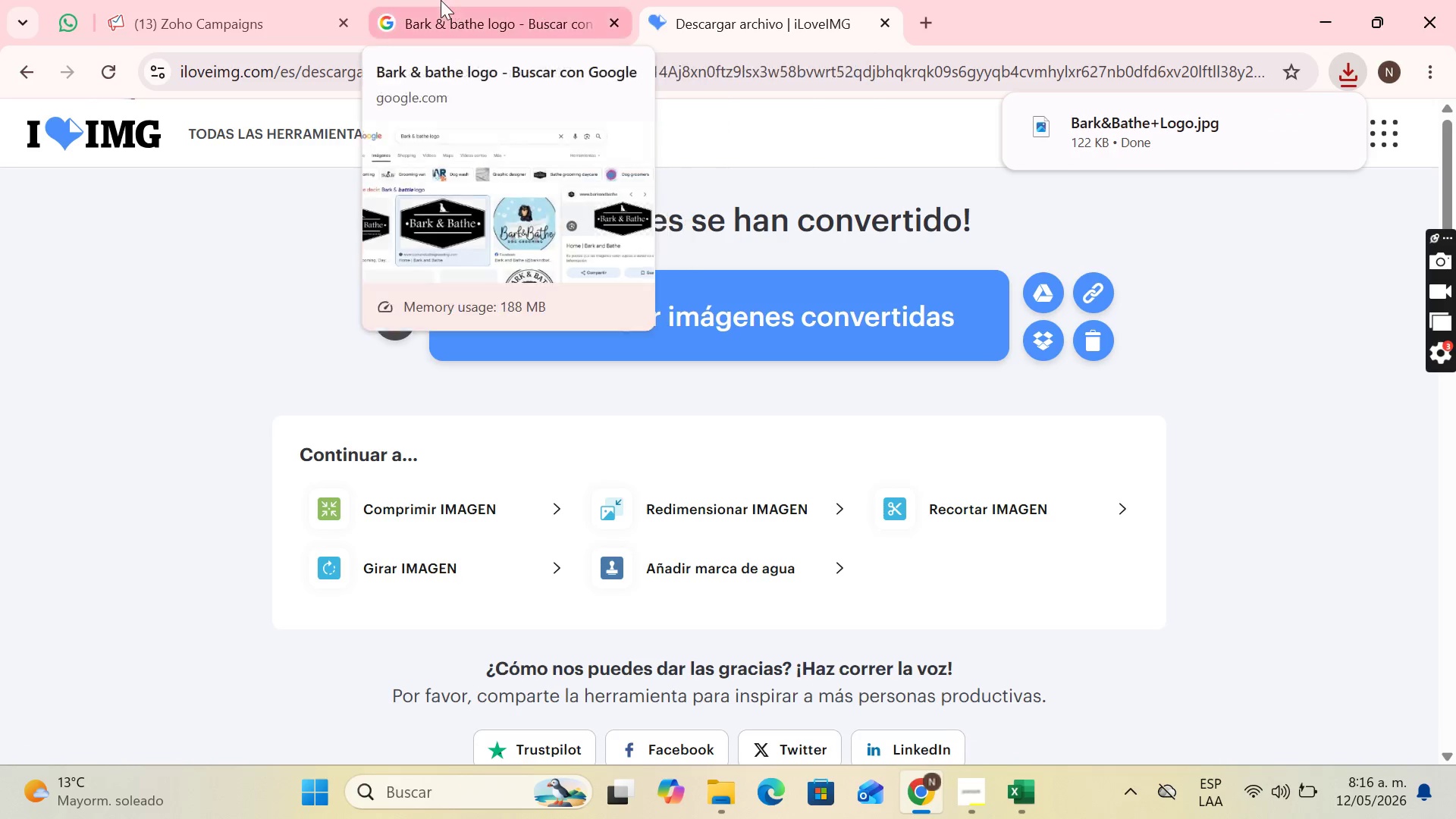 
left_click([274, 0])
 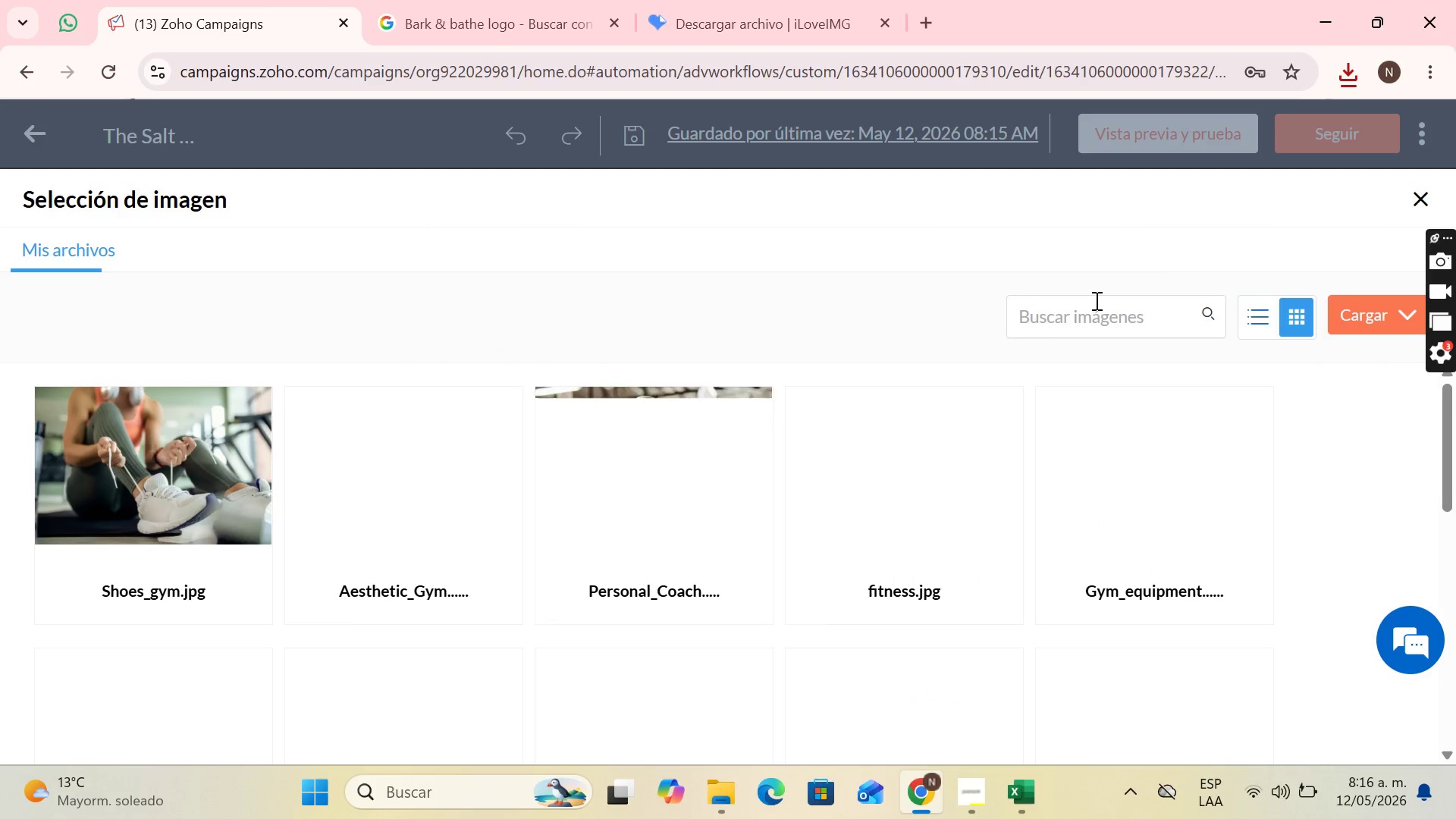 
left_click([1356, 331])
 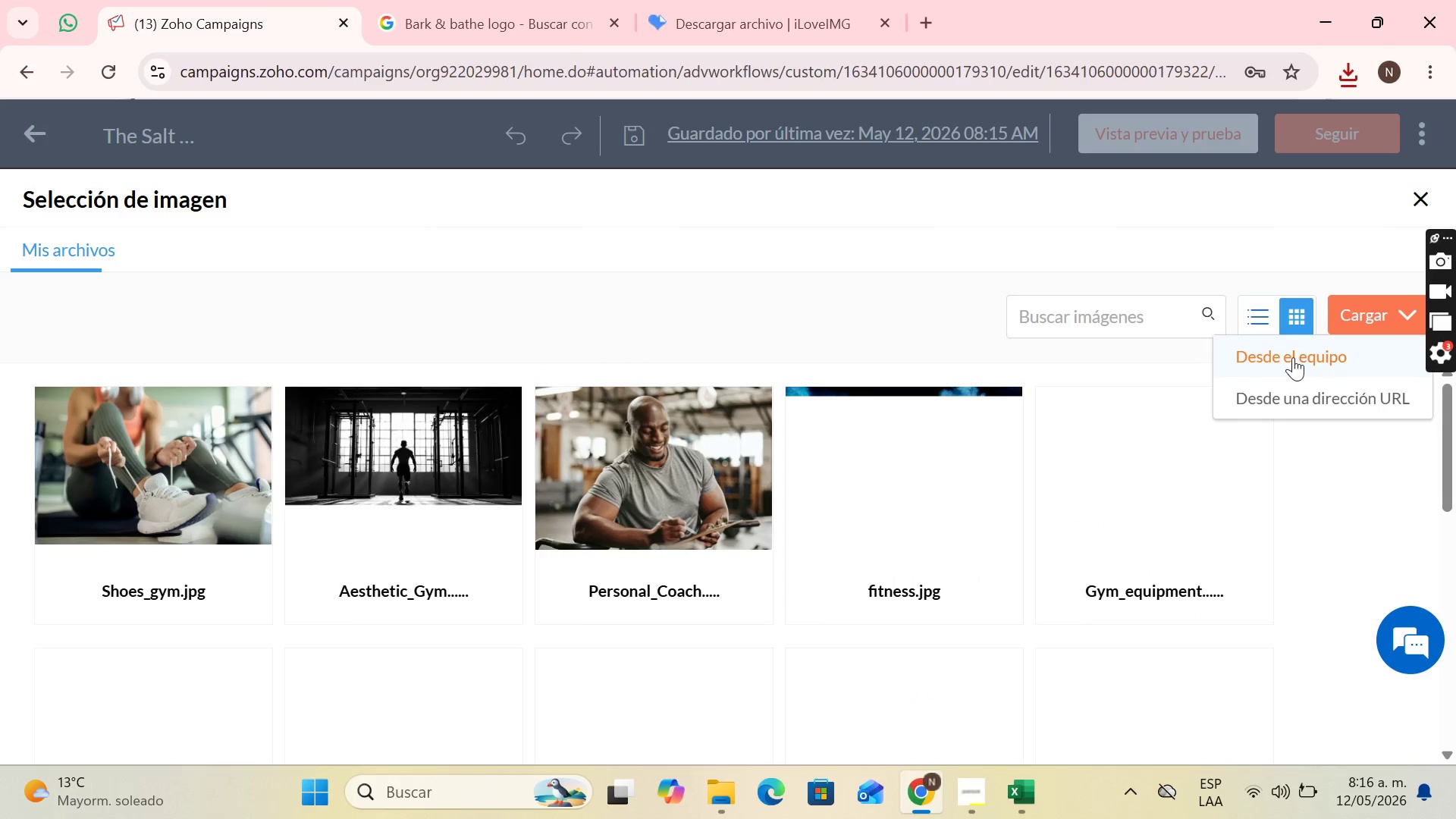 
left_click([1293, 357])
 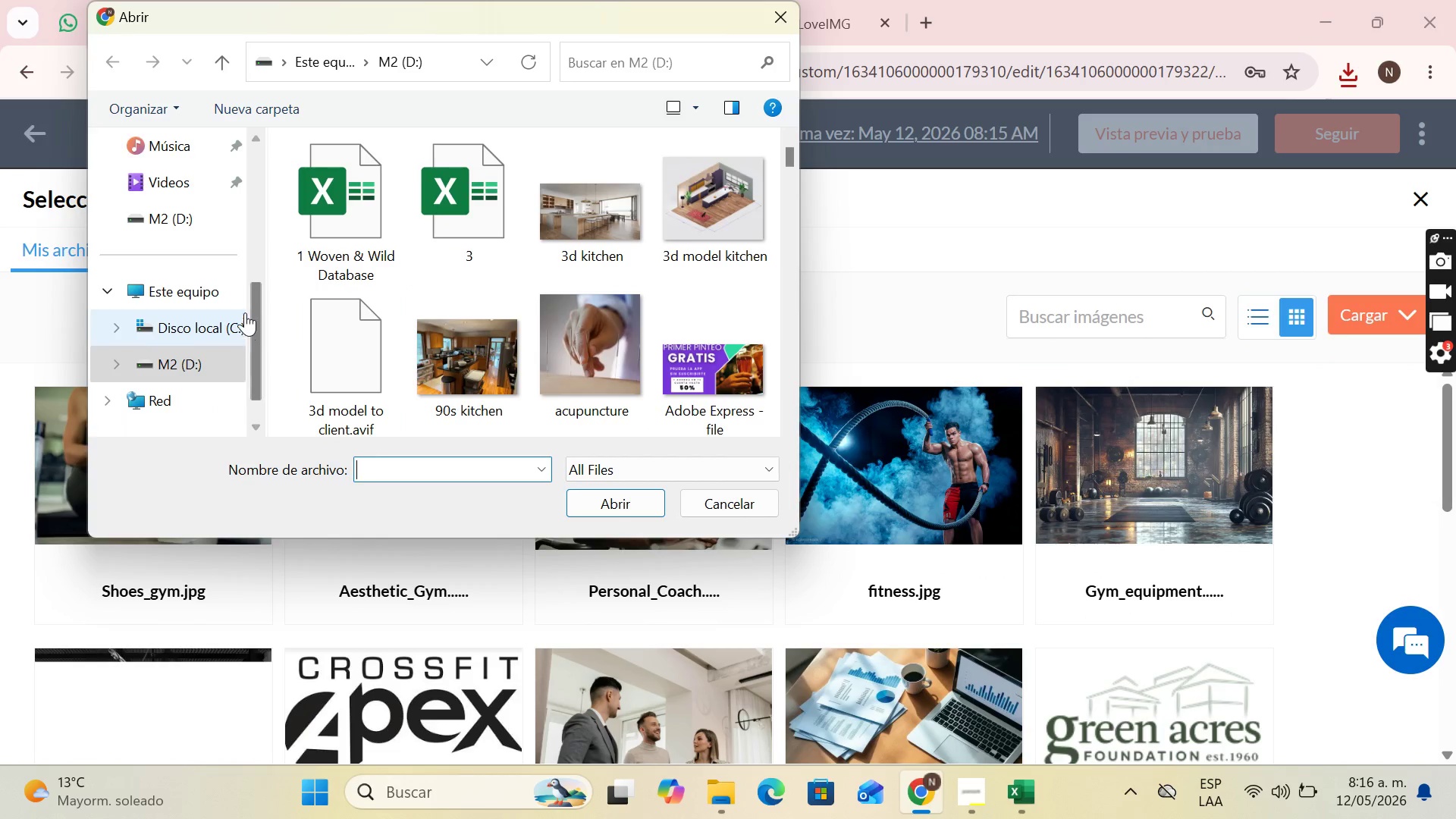 
left_click([201, 335])
 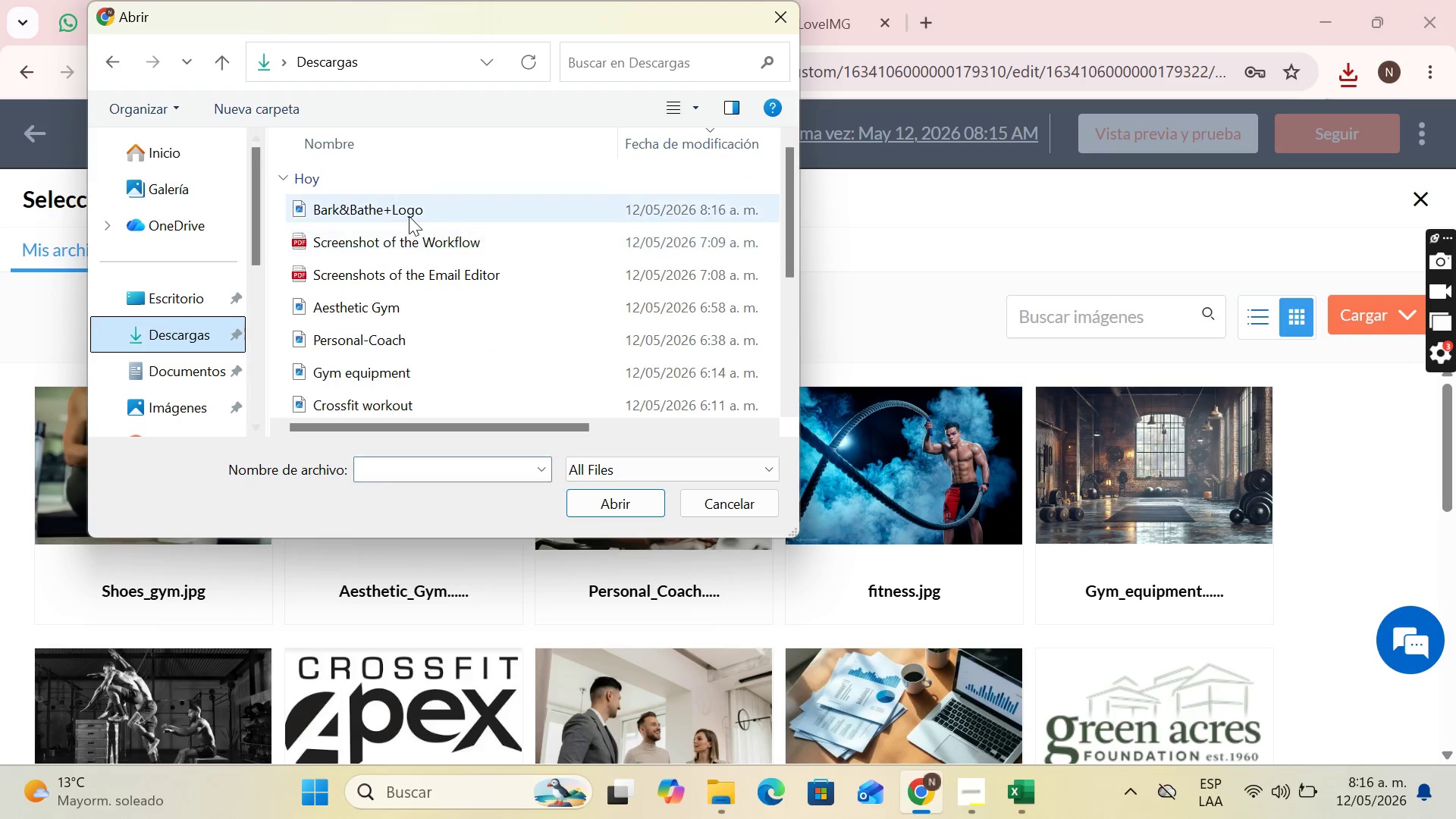 
scroll: coordinate [190, 243], scroll_direction: up, amount: 5.0
 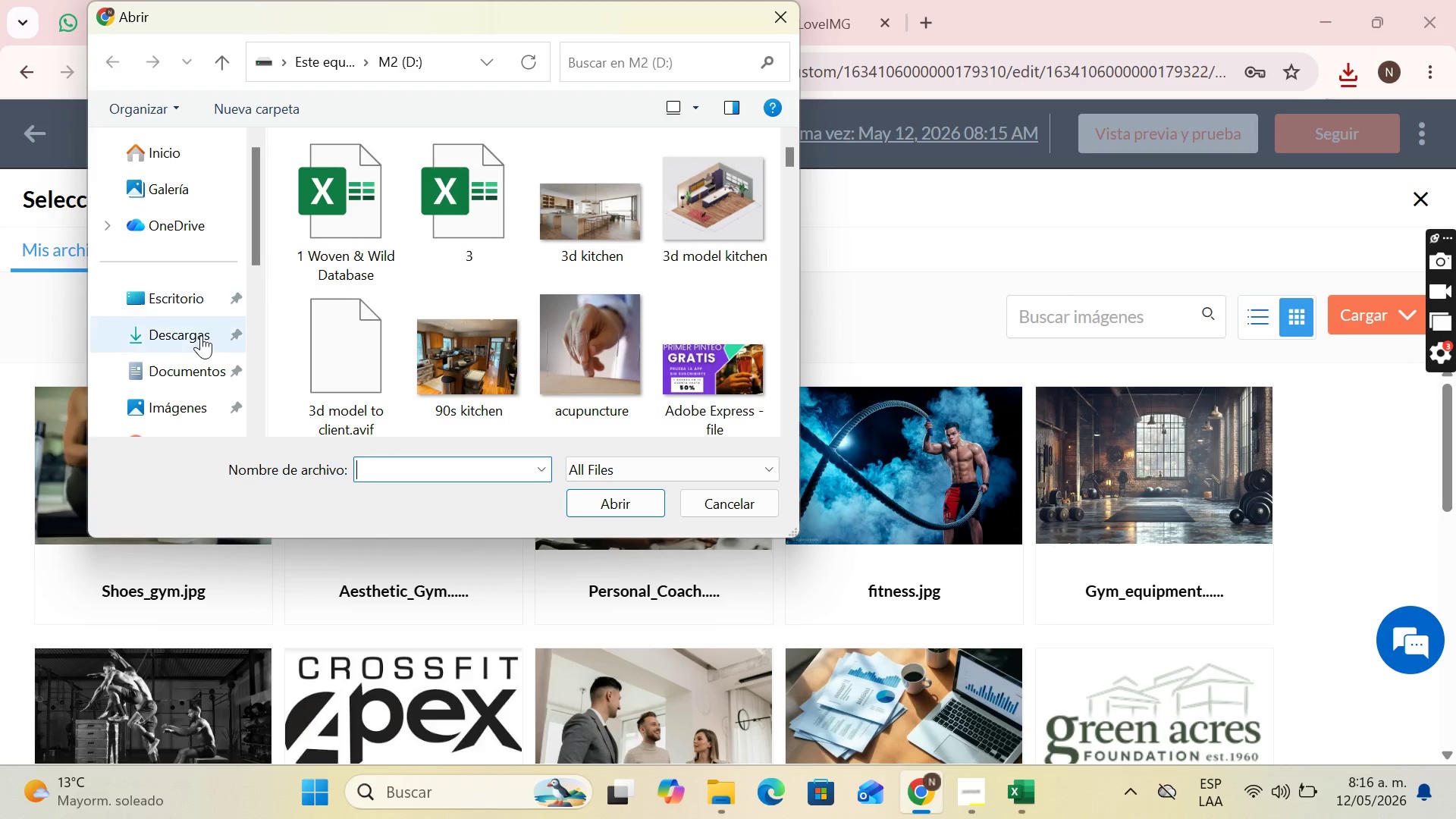 
left_click([410, 214])
 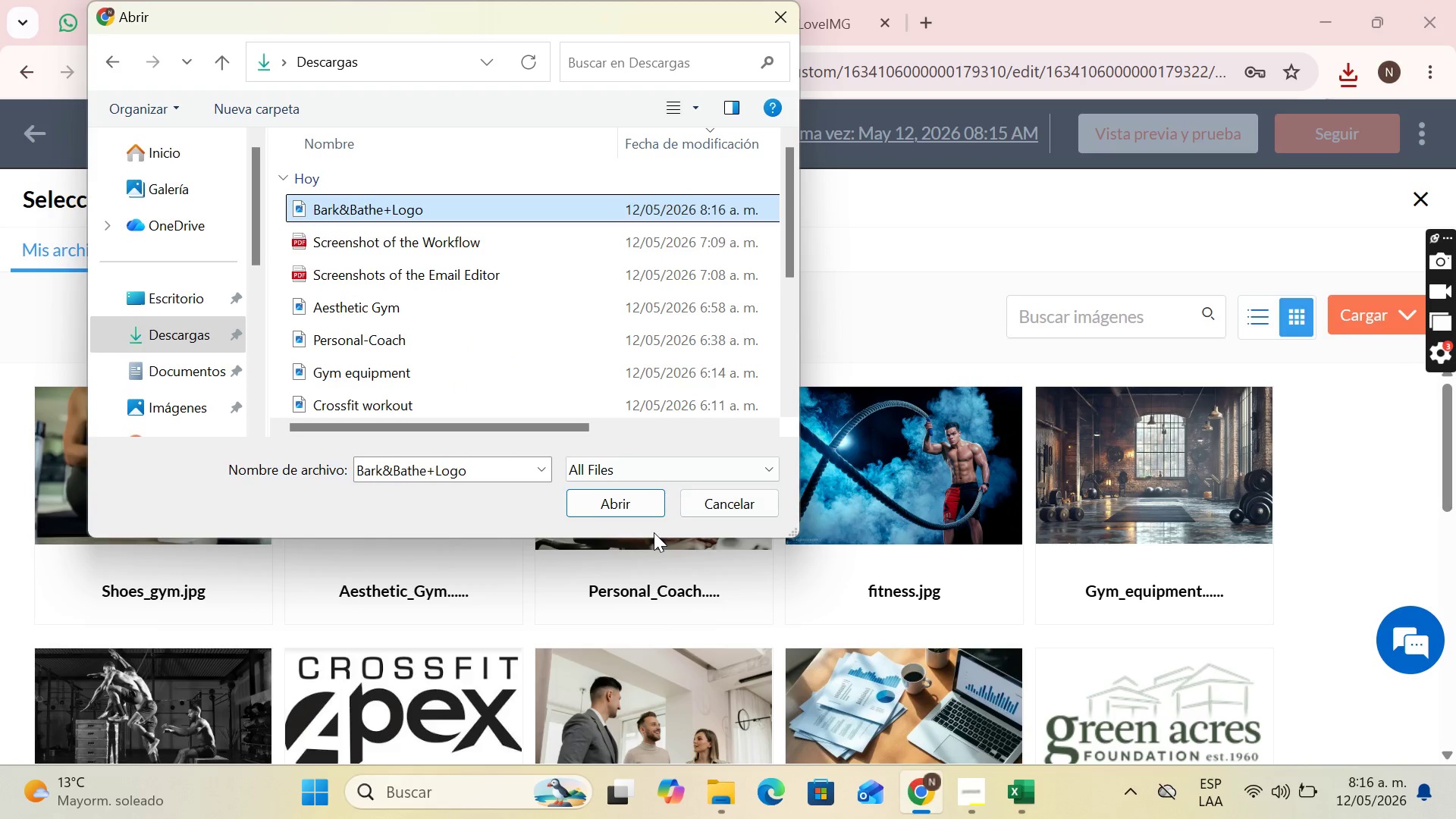 
left_click([662, 497])
 